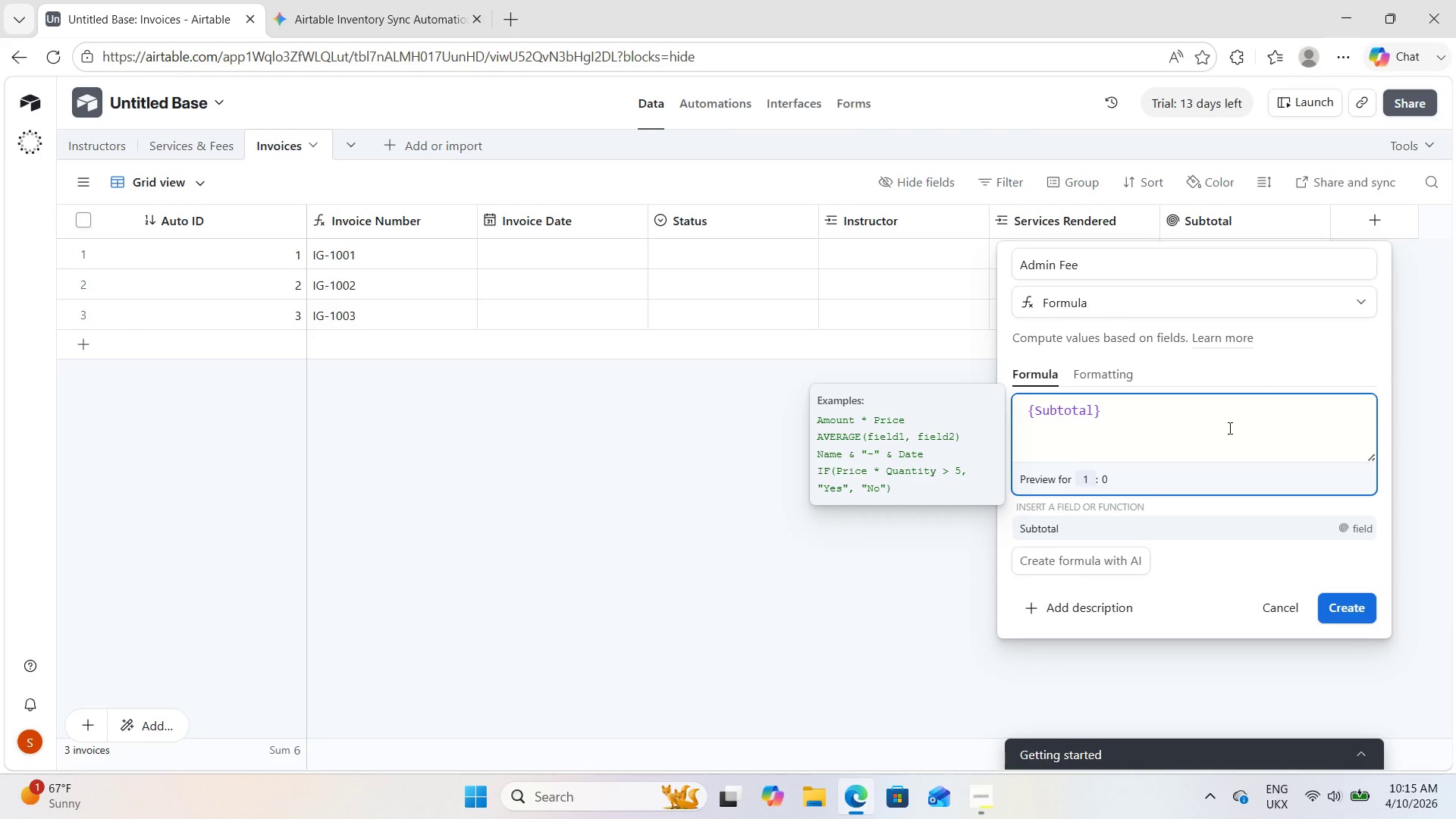 
type( * 0.05)
 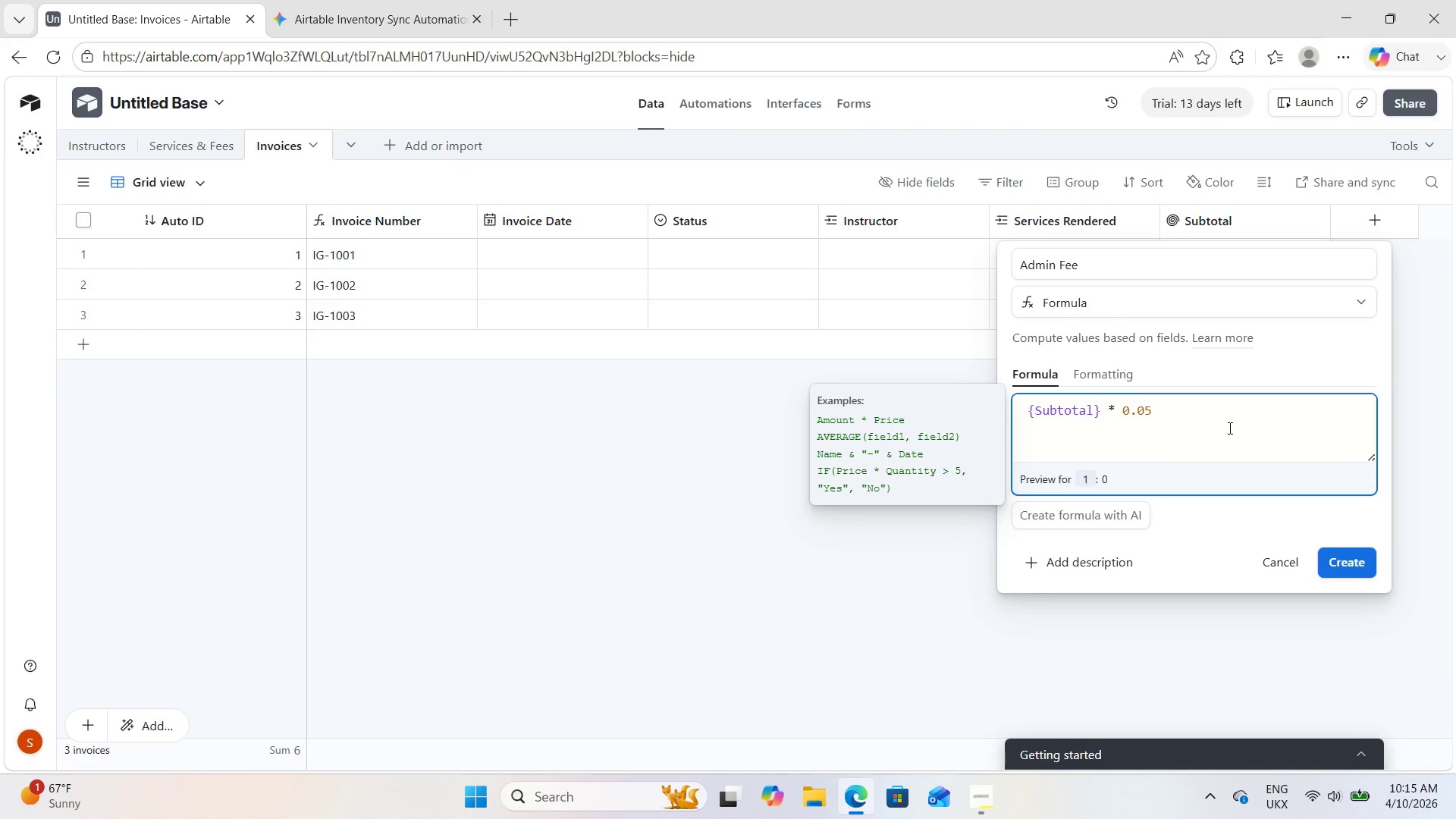 
left_click([1341, 556])
 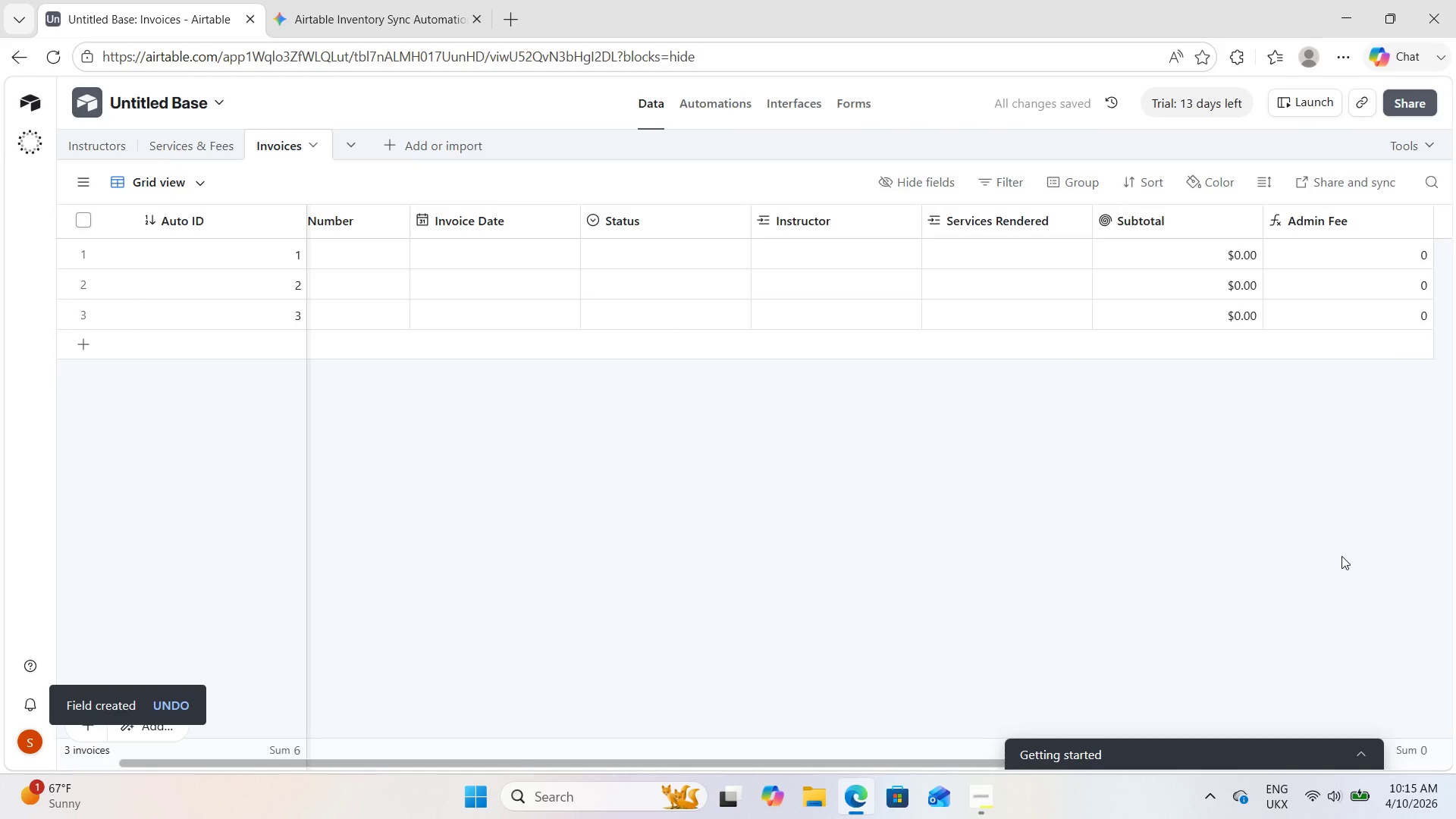 
scroll: coordinate [1100, 536], scroll_direction: down, amount: 1.0
 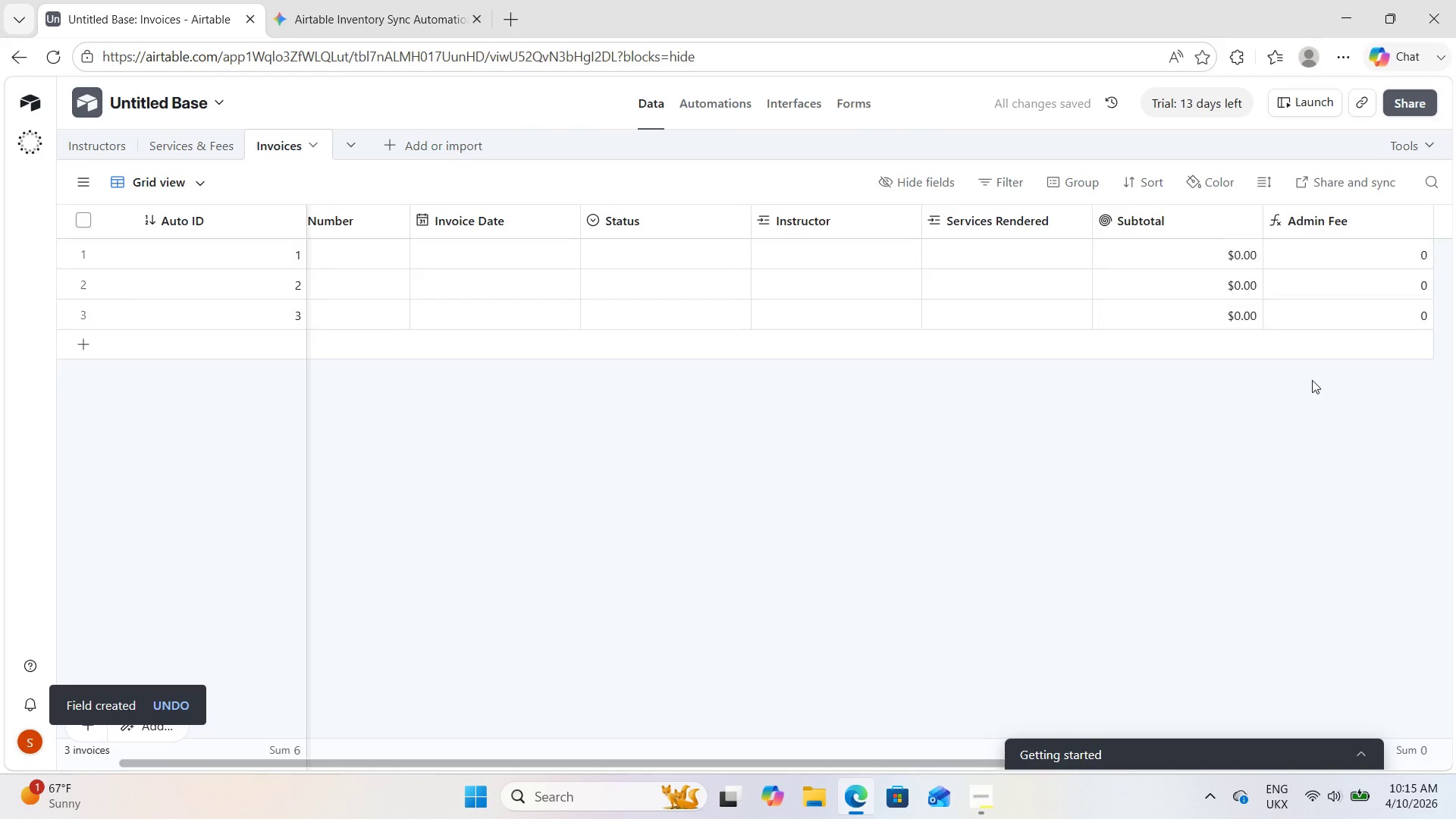 
left_click_drag(start_coordinate=[1310, 383], to_coordinate=[1171, 382])
 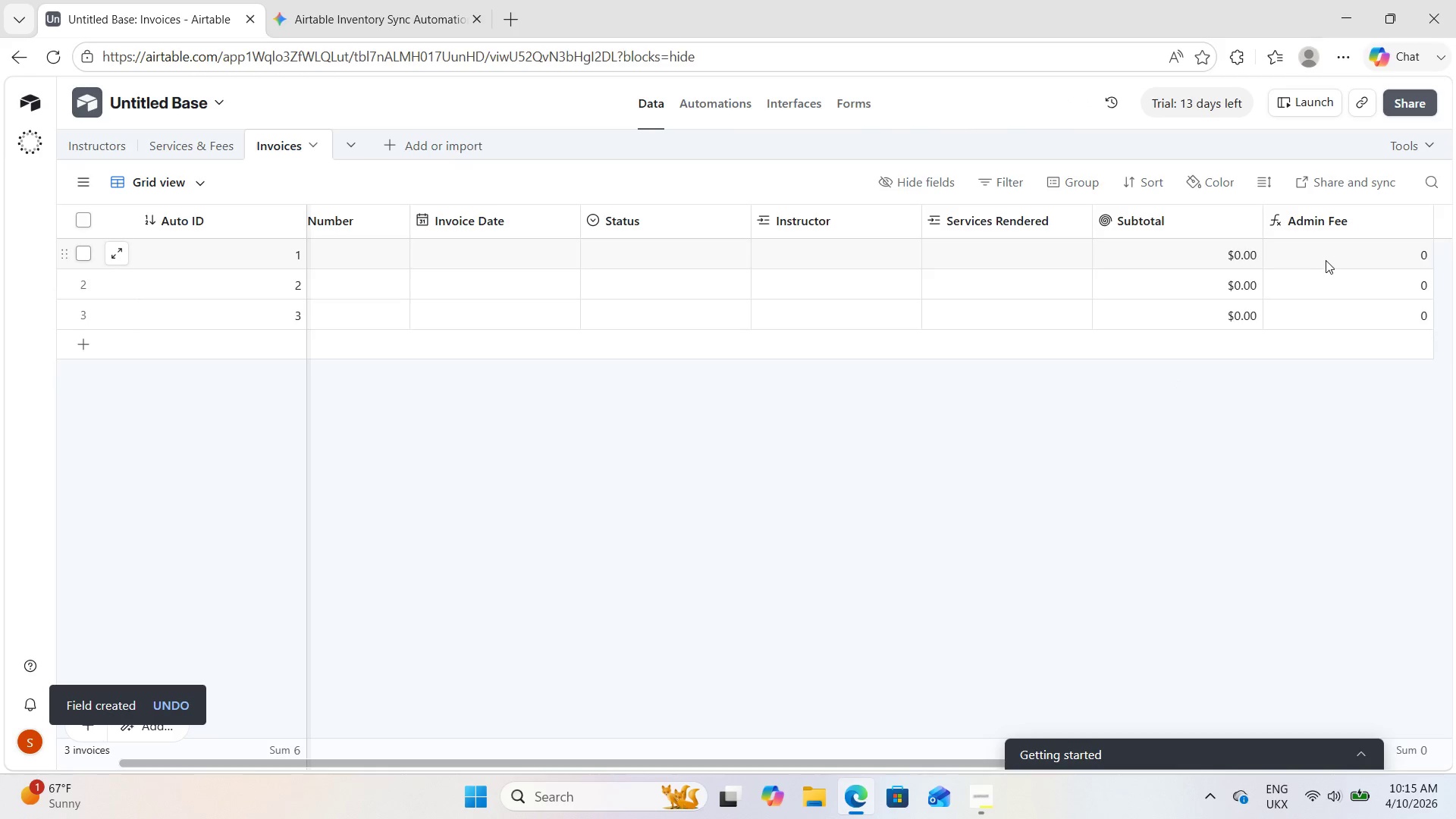 
left_click([1445, 222])
 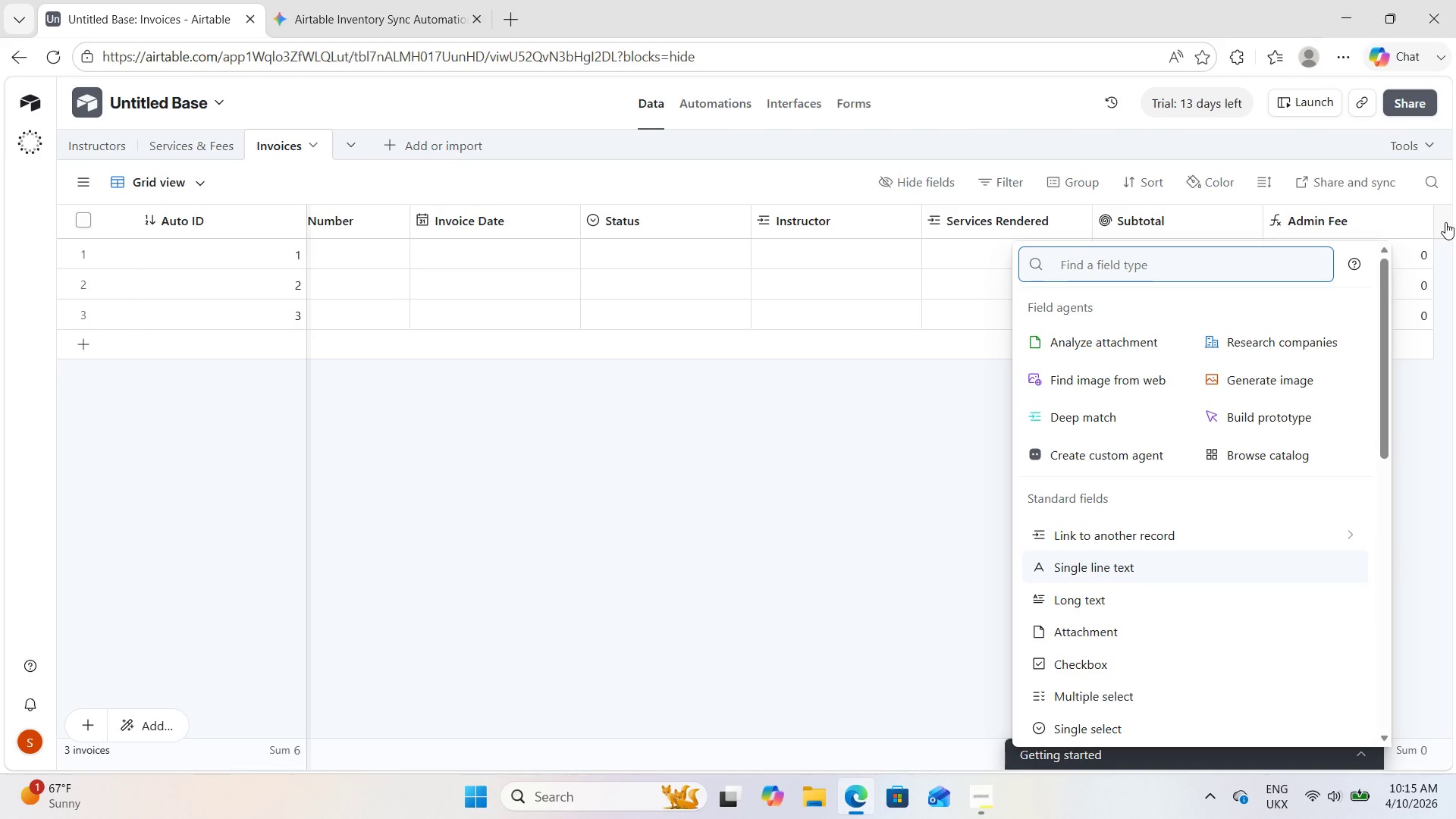 
wait(6.06)
 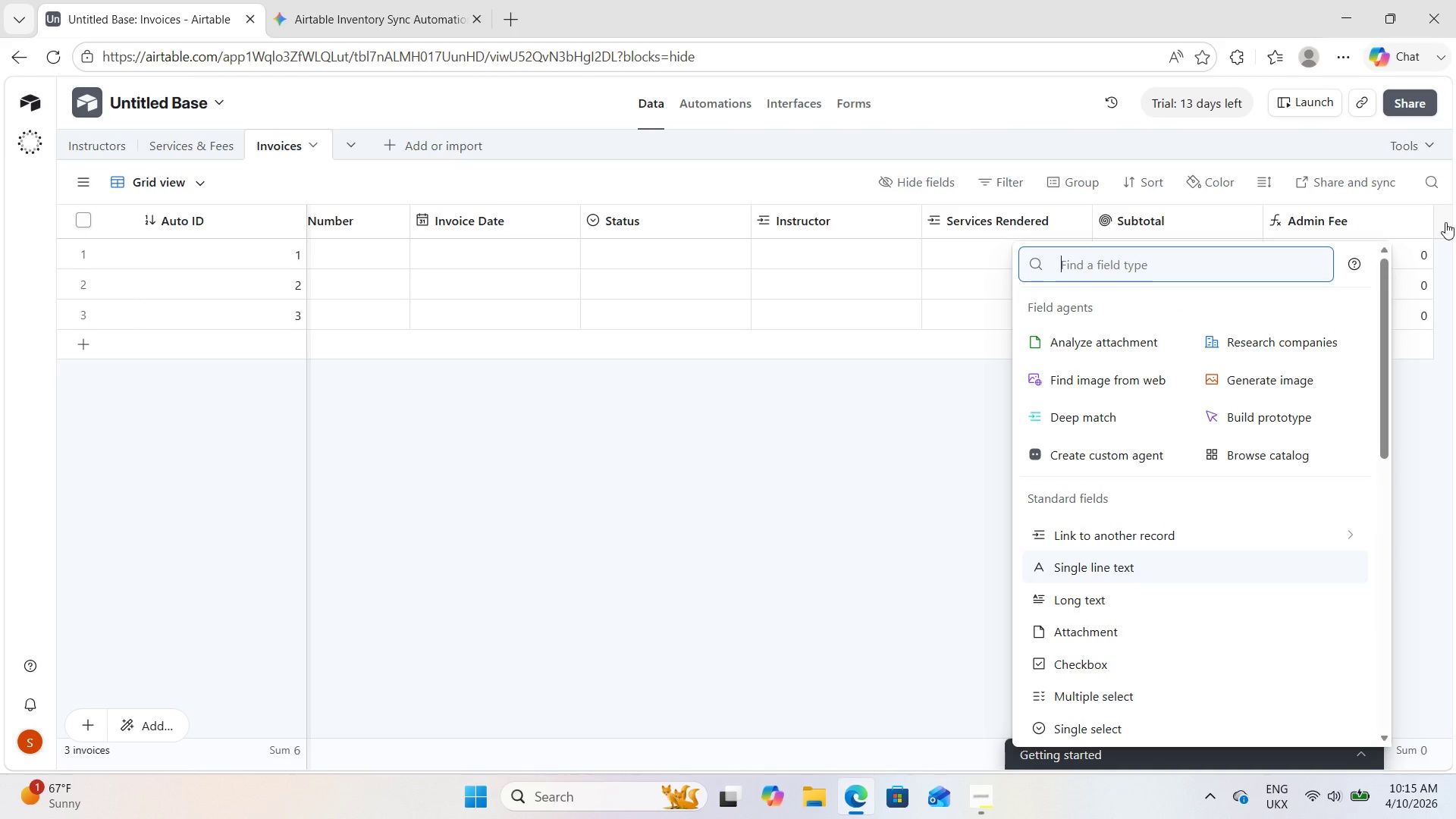 
type(Gran)
key(Backspace)
key(Backspace)
key(Backspace)
key(Backspace)
key(Backspace)
type(for)
 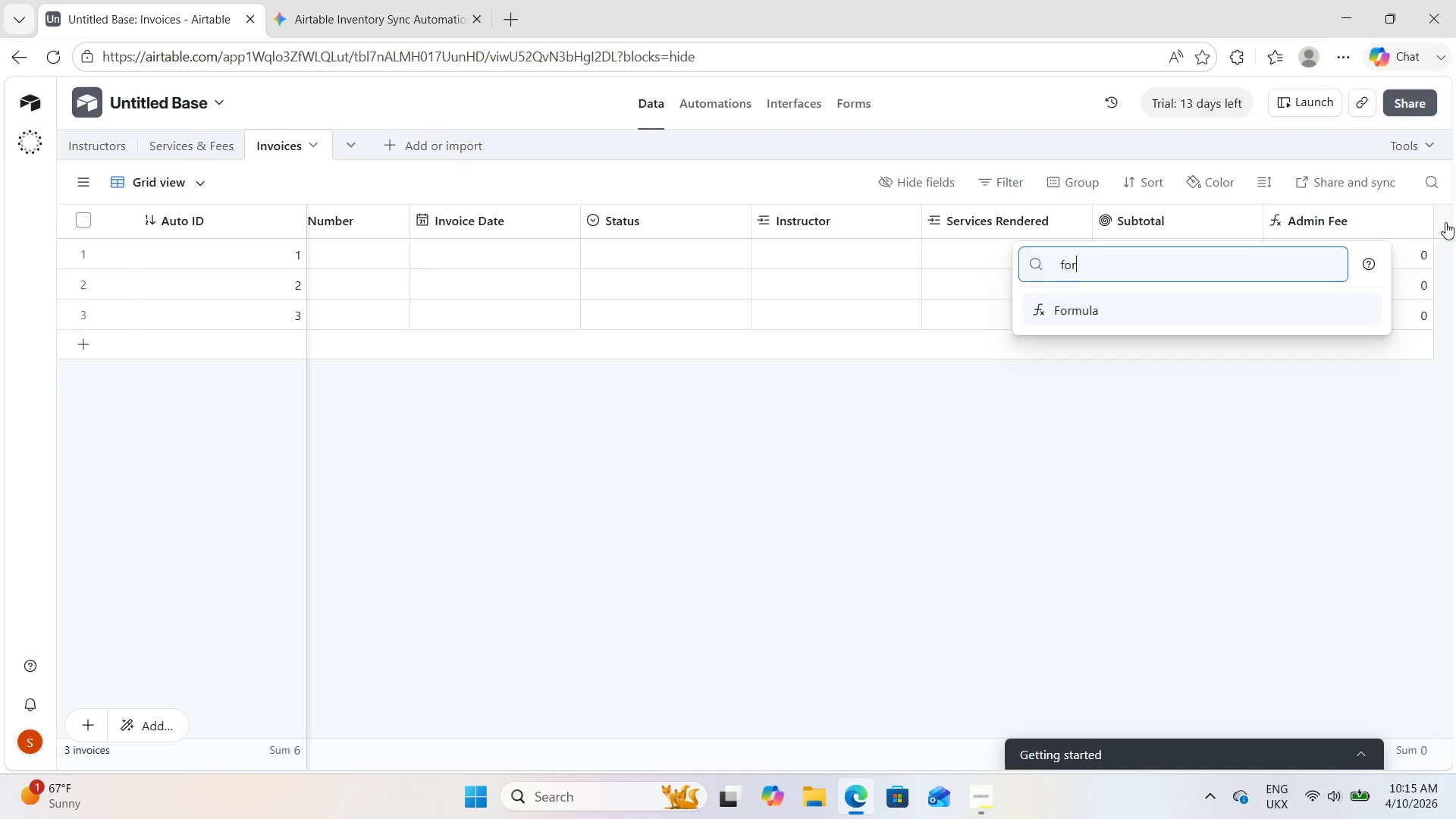 
key(Enter)
 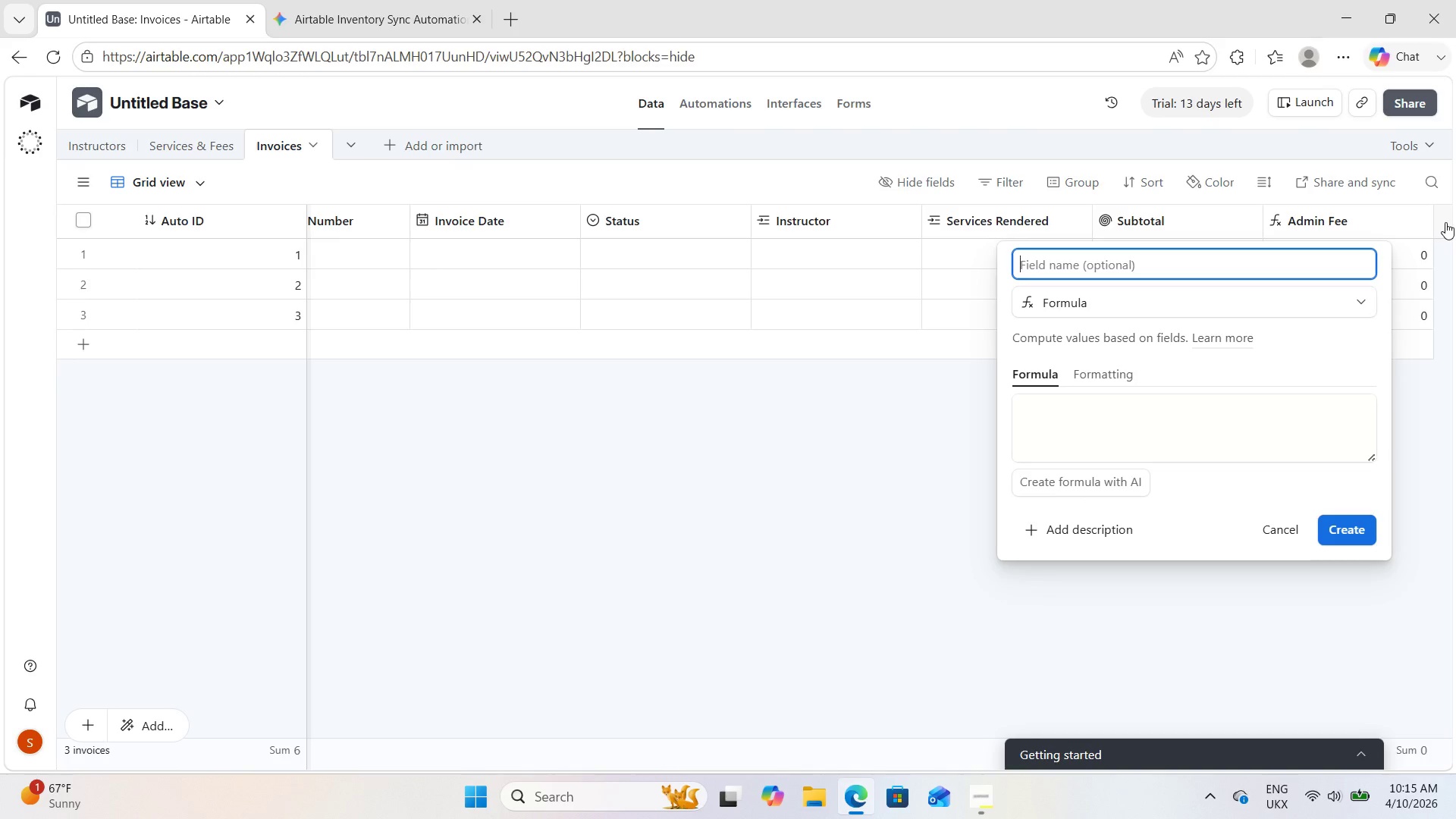 
type(Grand)
 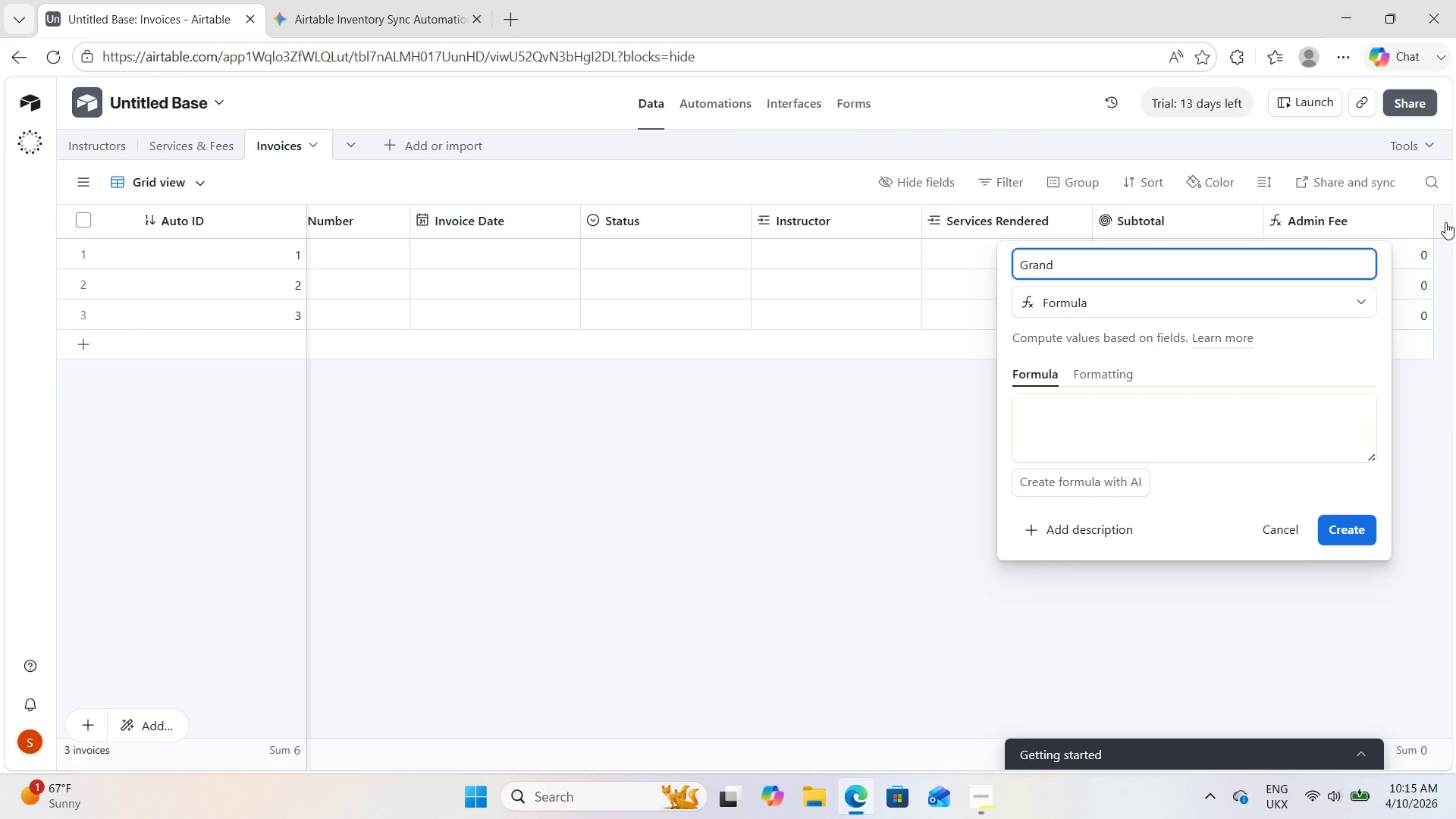 
type( Total)
 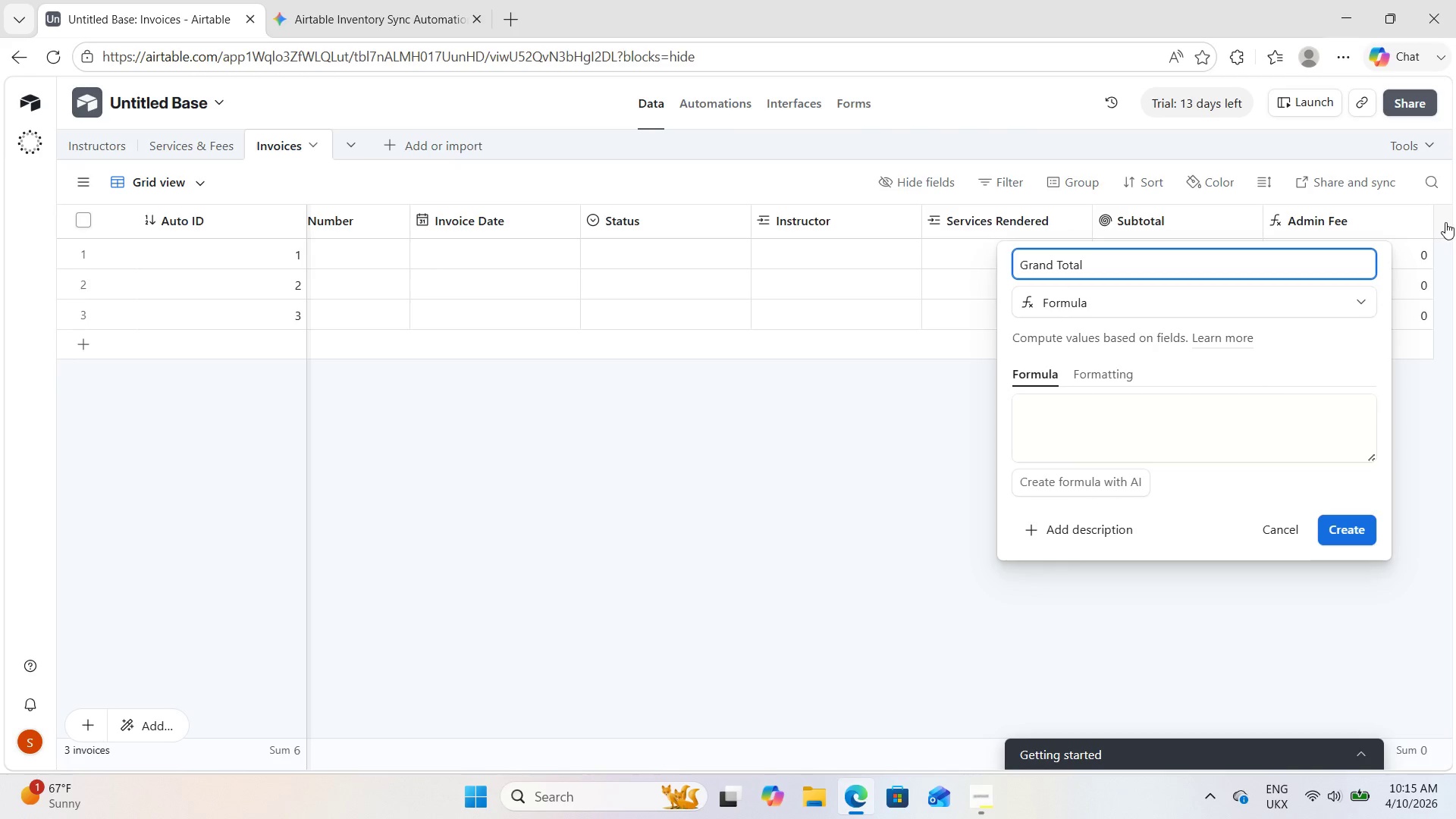 
left_click([1112, 420])
 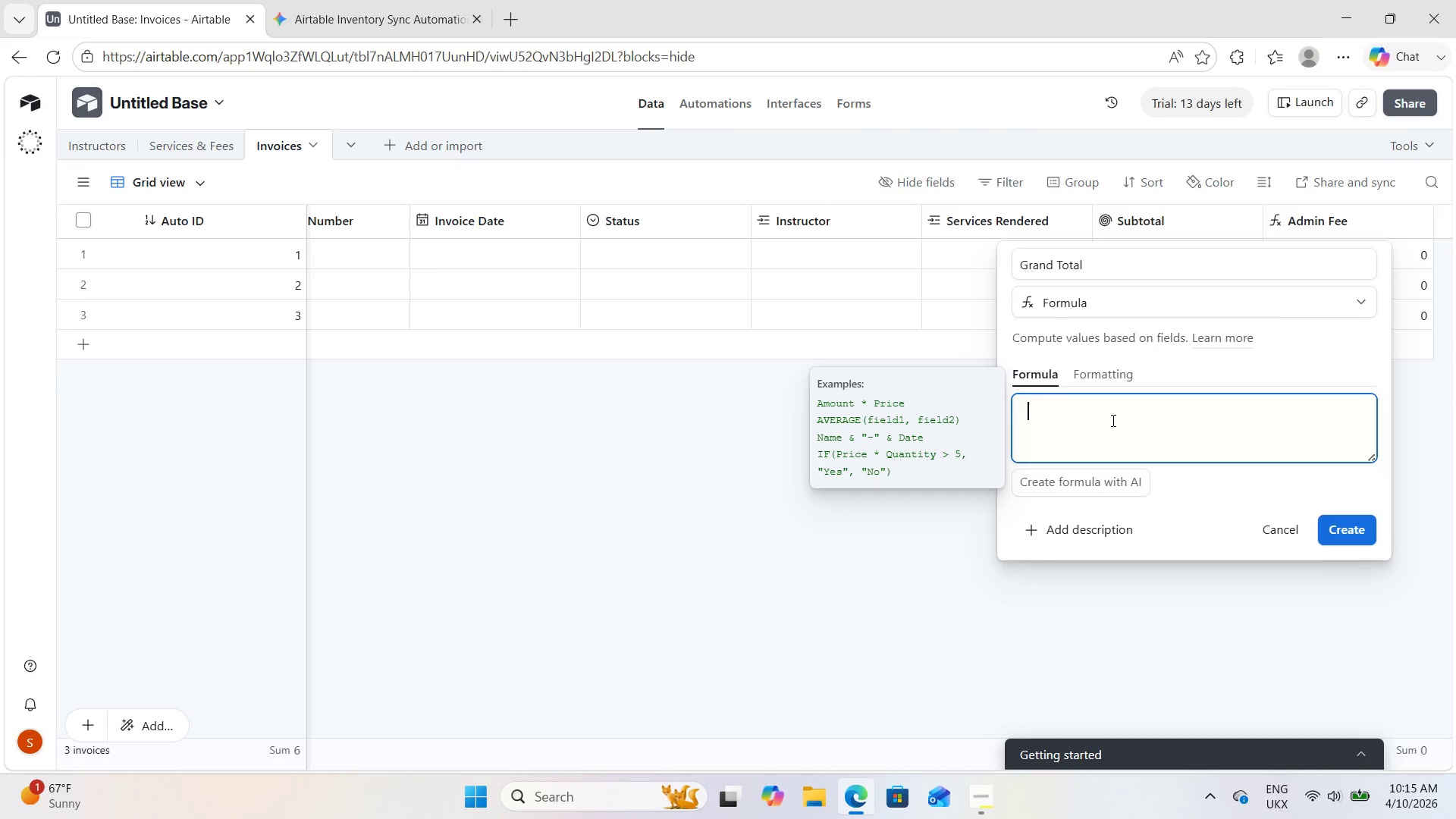 
wait(5.89)
 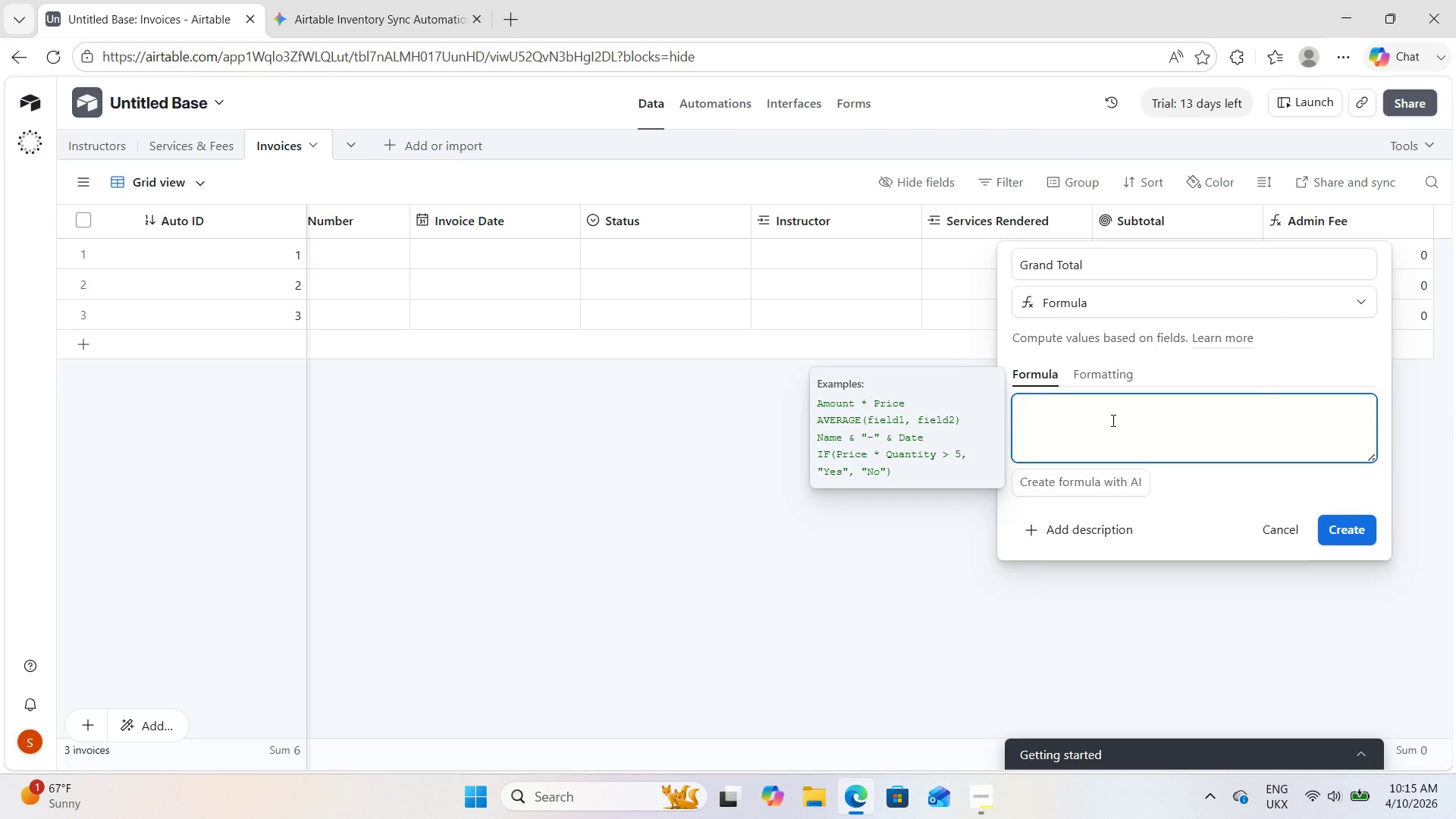 
type({sub)
 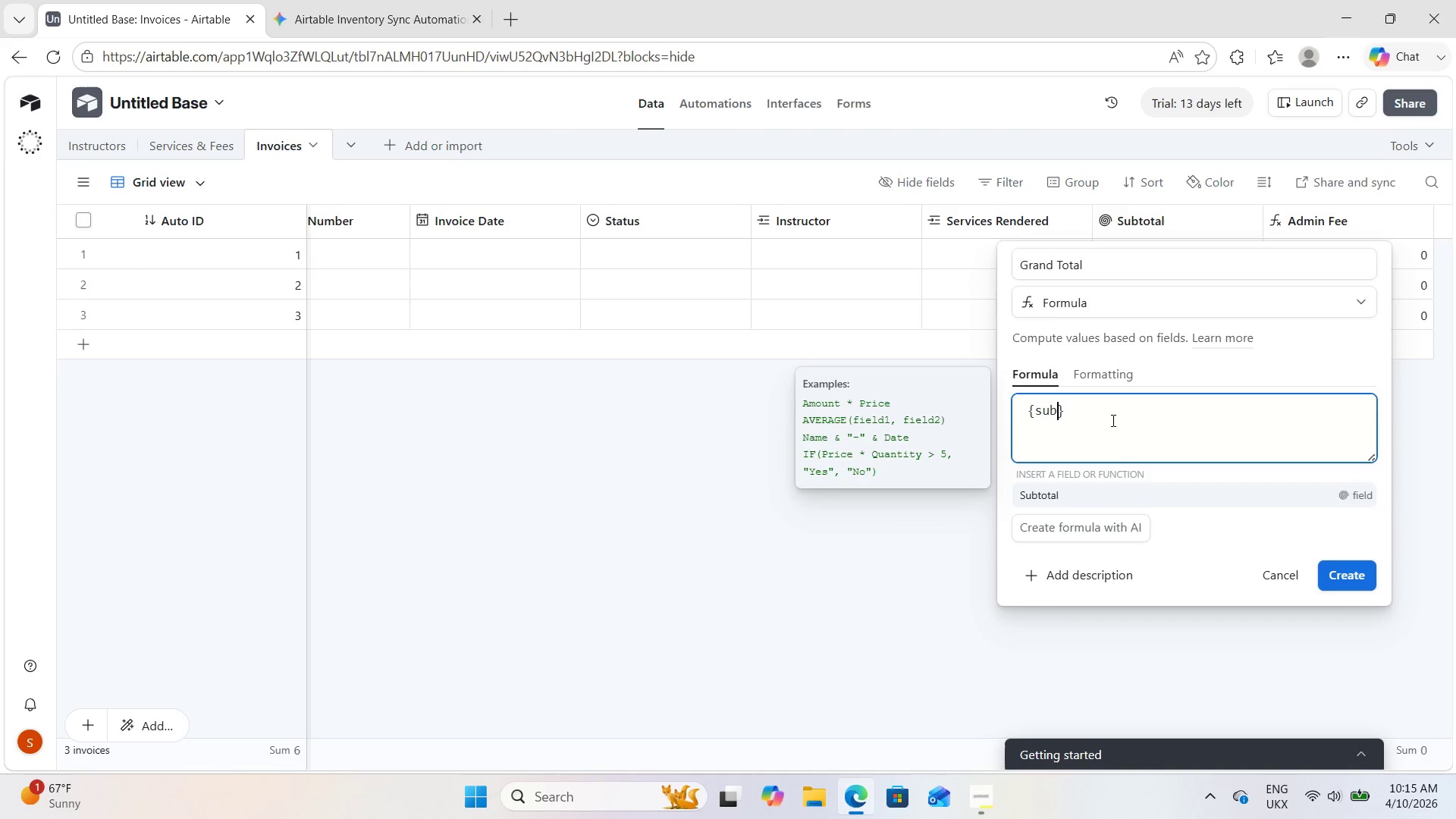 
key(Enter)
 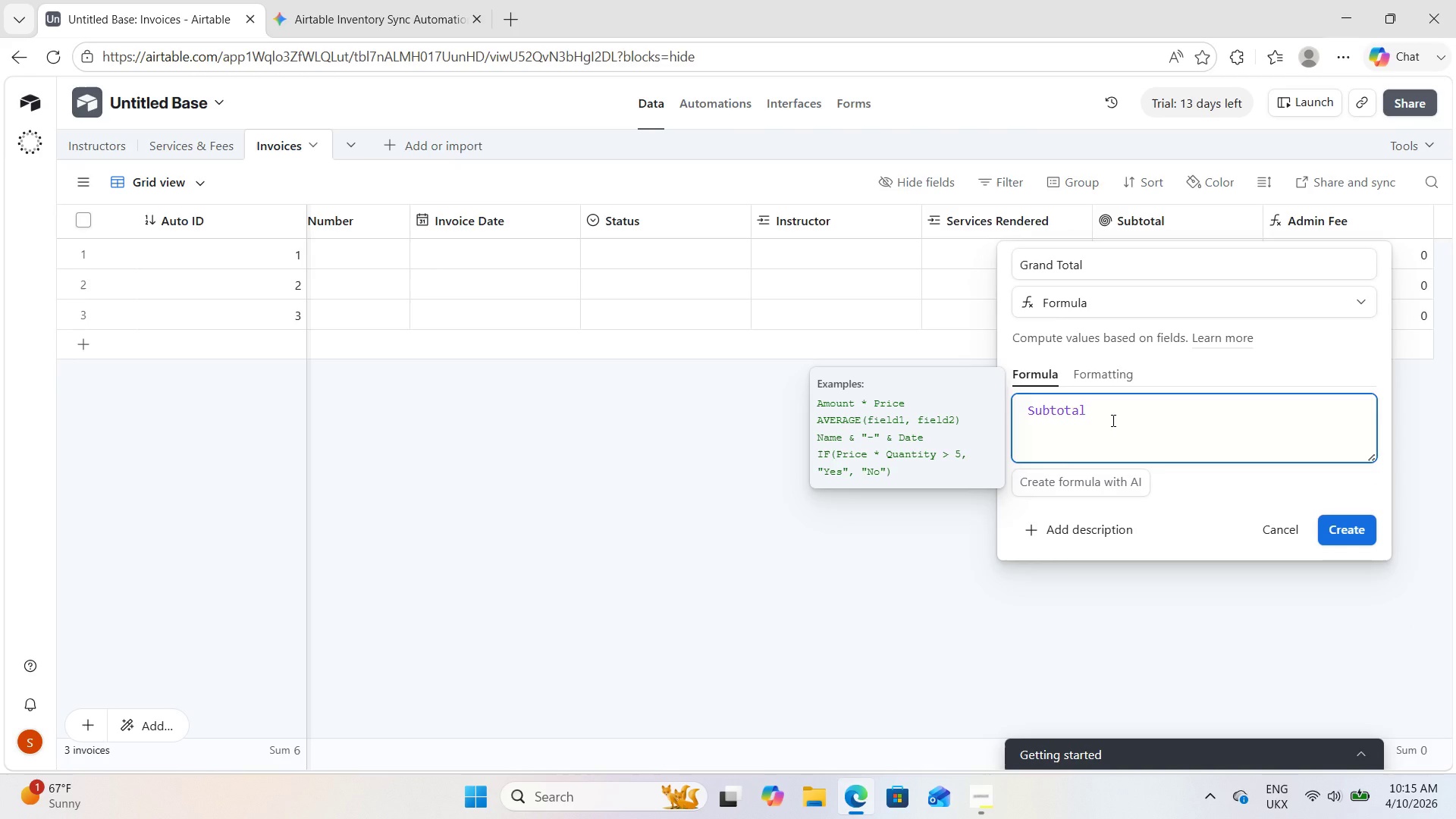 
hold_key(key=ArrowLeft, duration=0.89)
 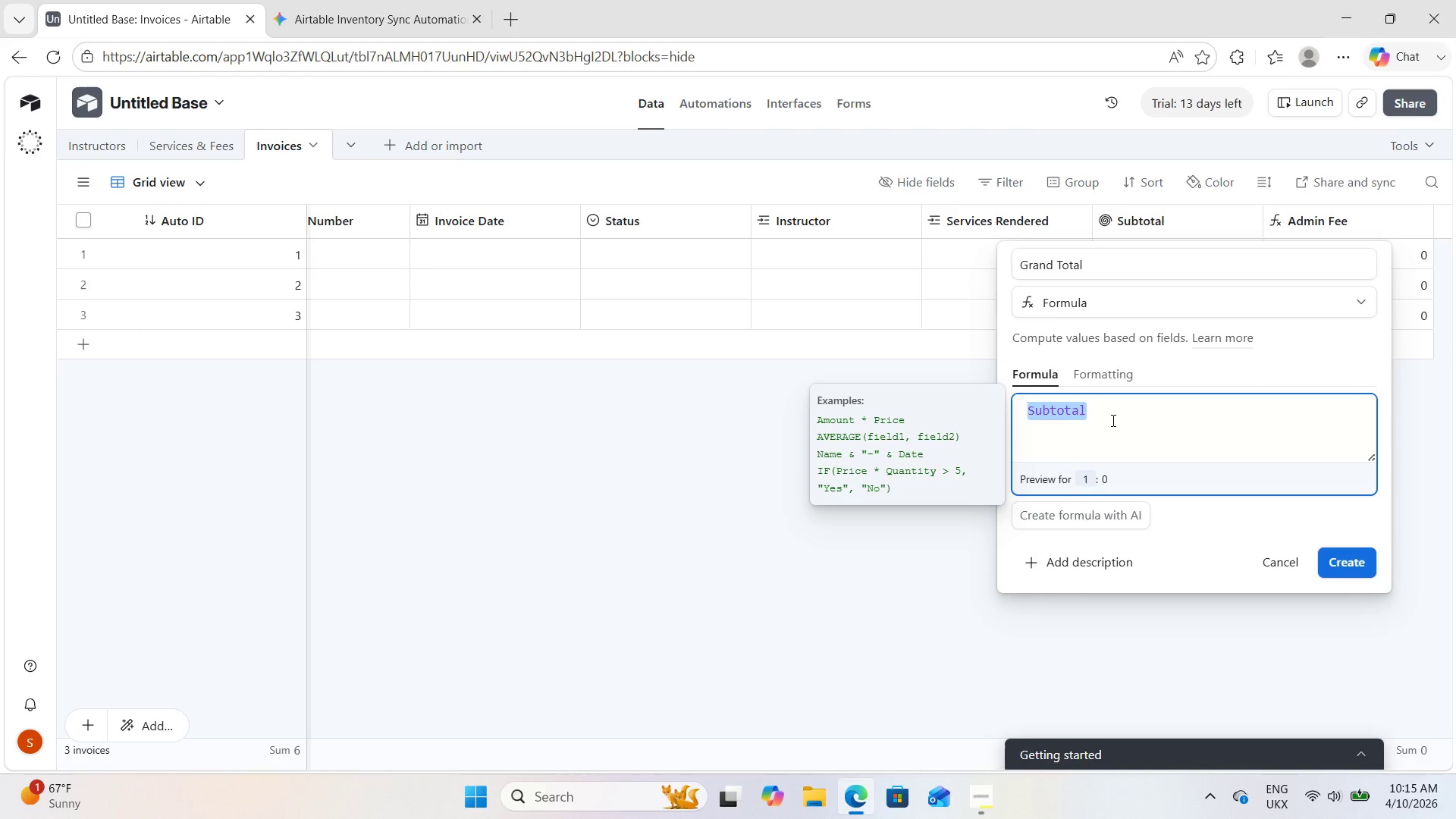 
key(Shift+BracketLeft)
 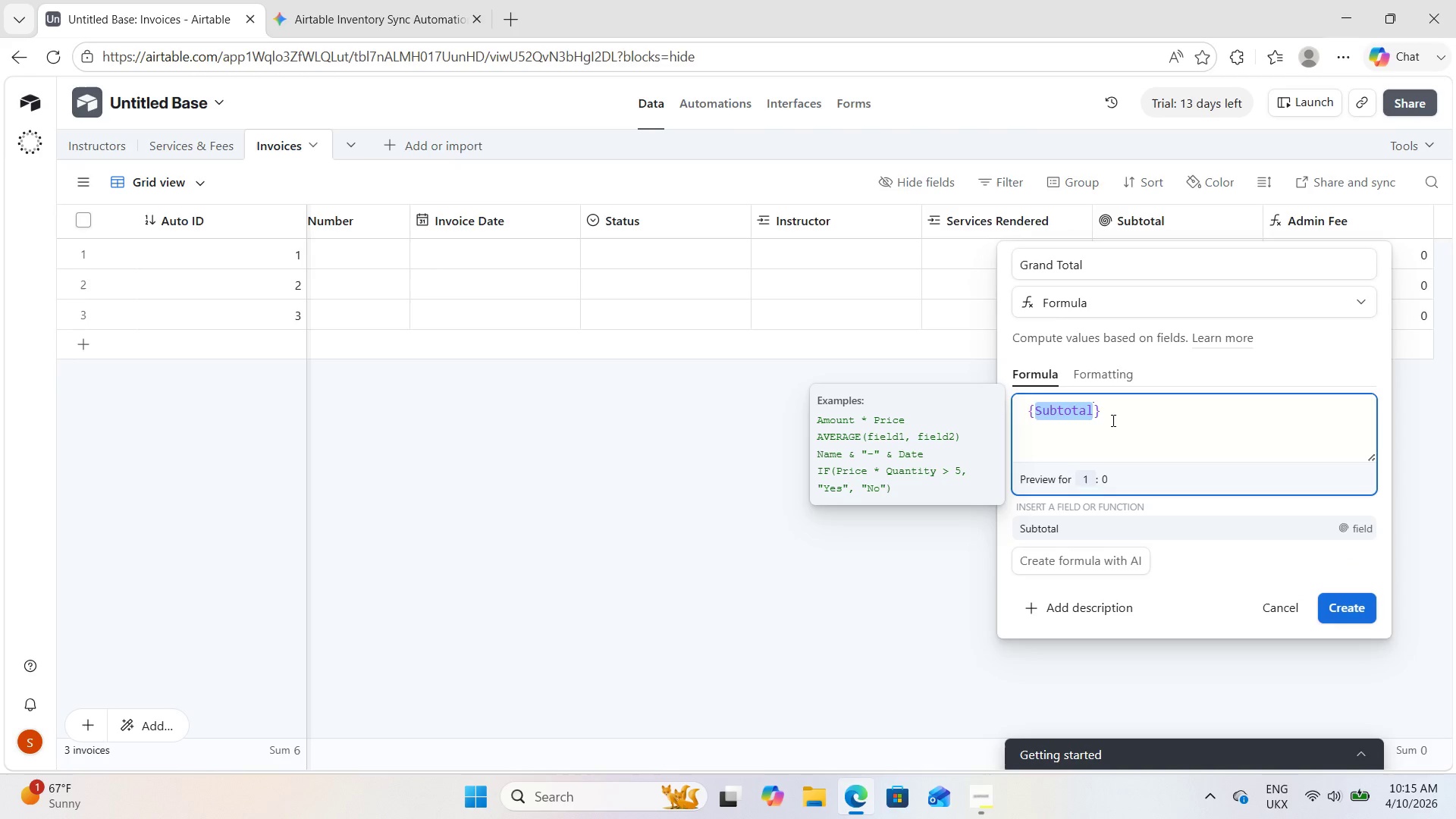 
key(ArrowRight)
 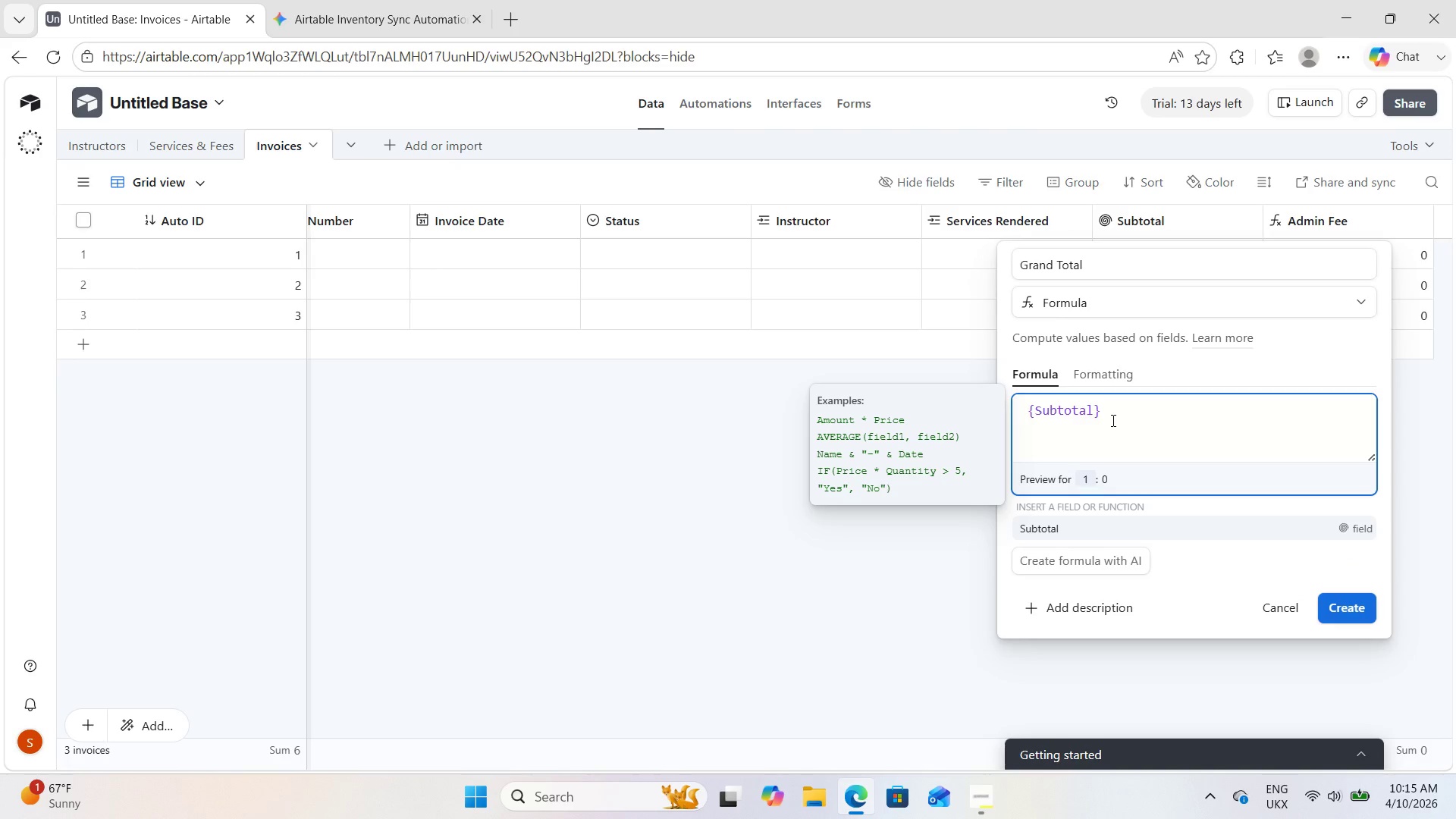 
key(ArrowRight)
 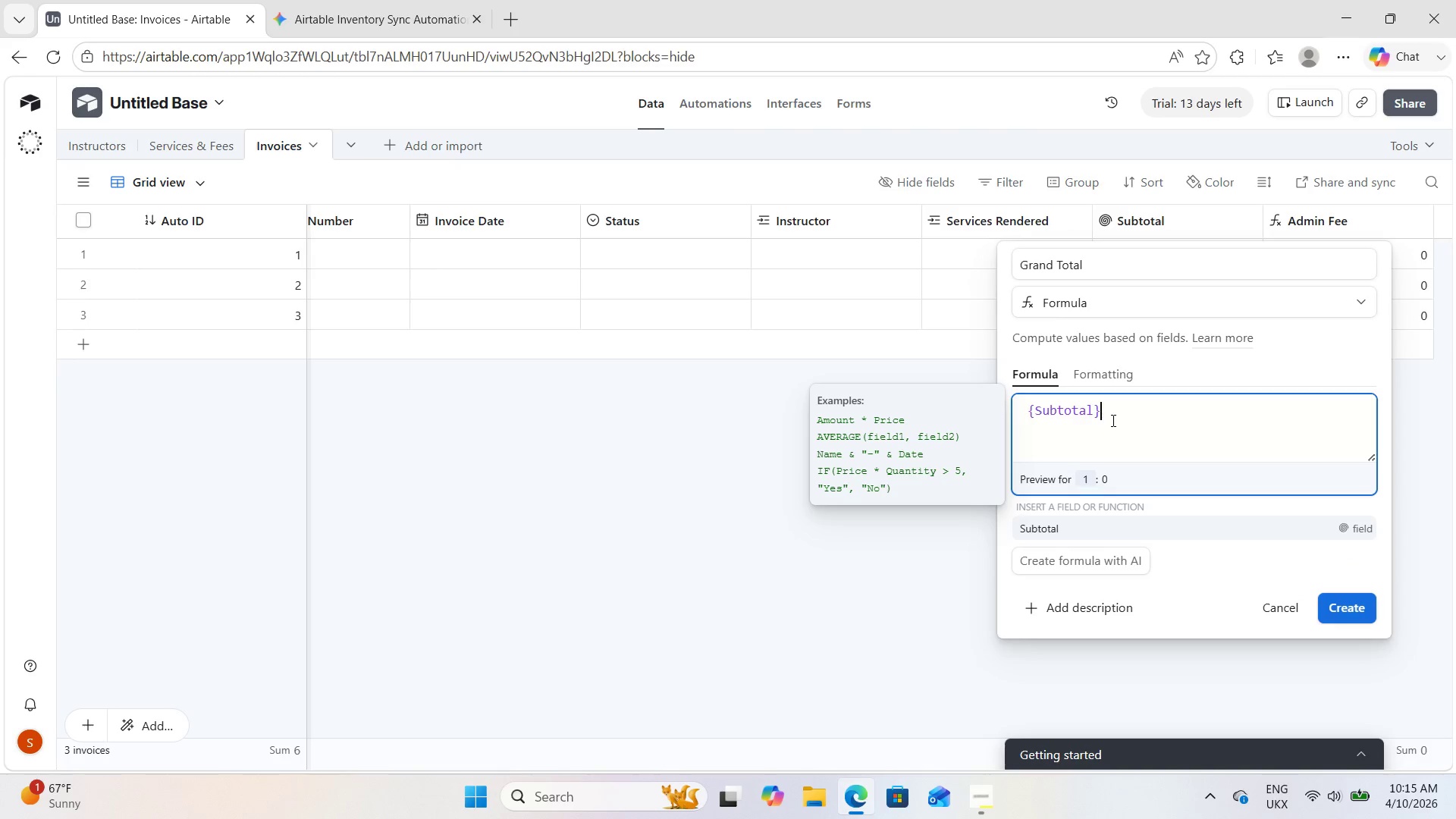 
type( + {Admin Fee (5%)
 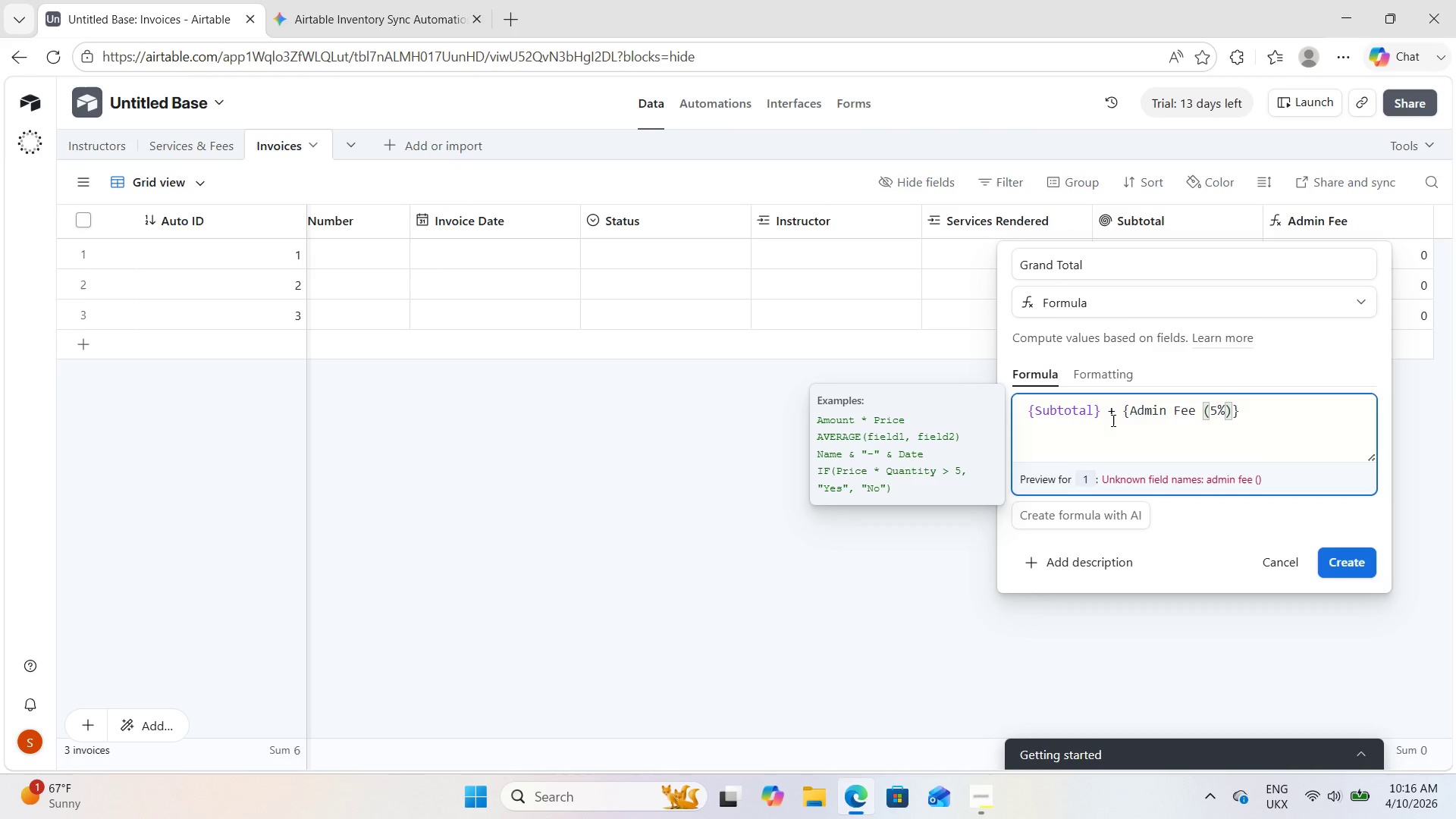 
wait(14.2)
 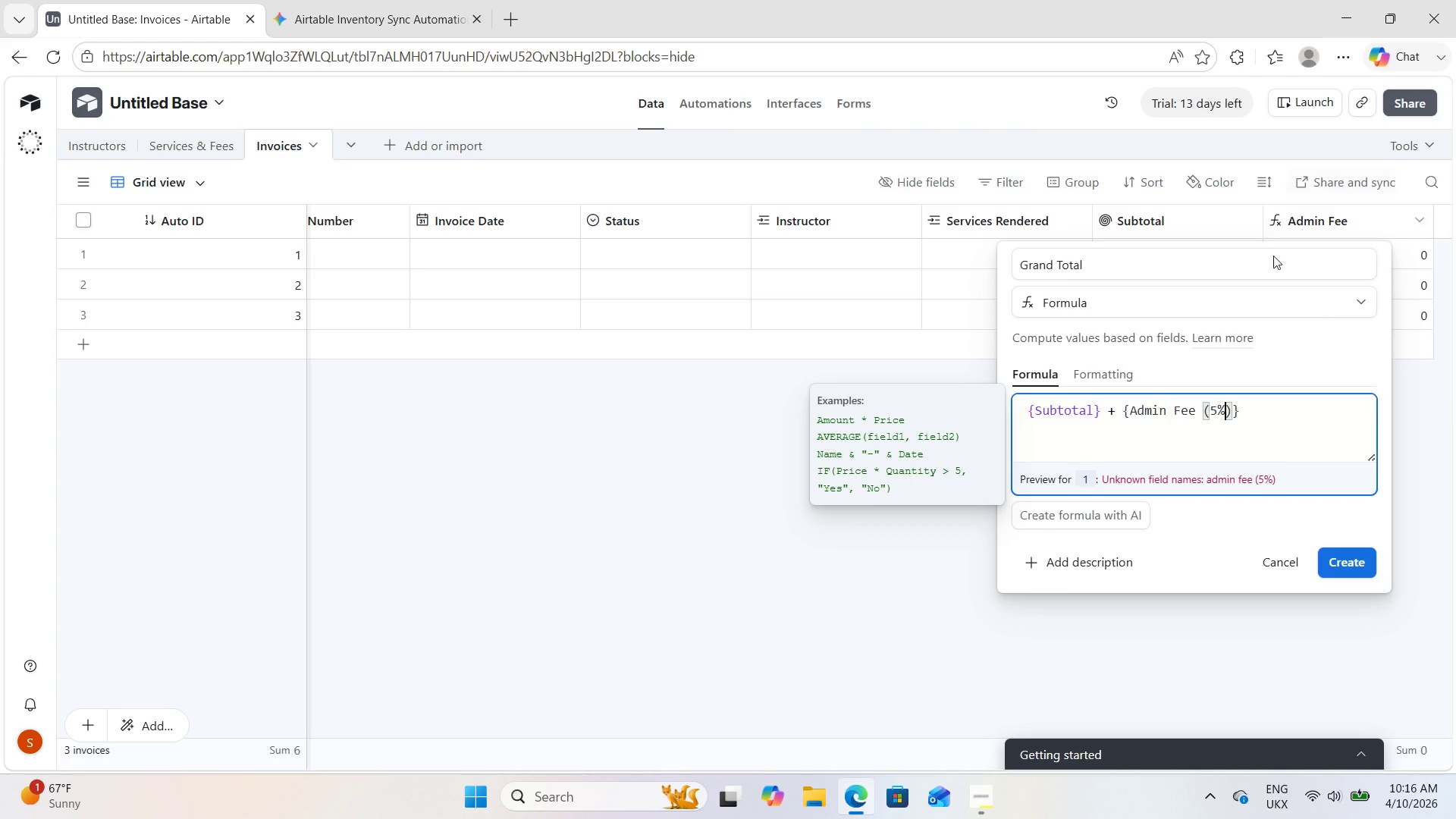 
left_click([1280, 413])
 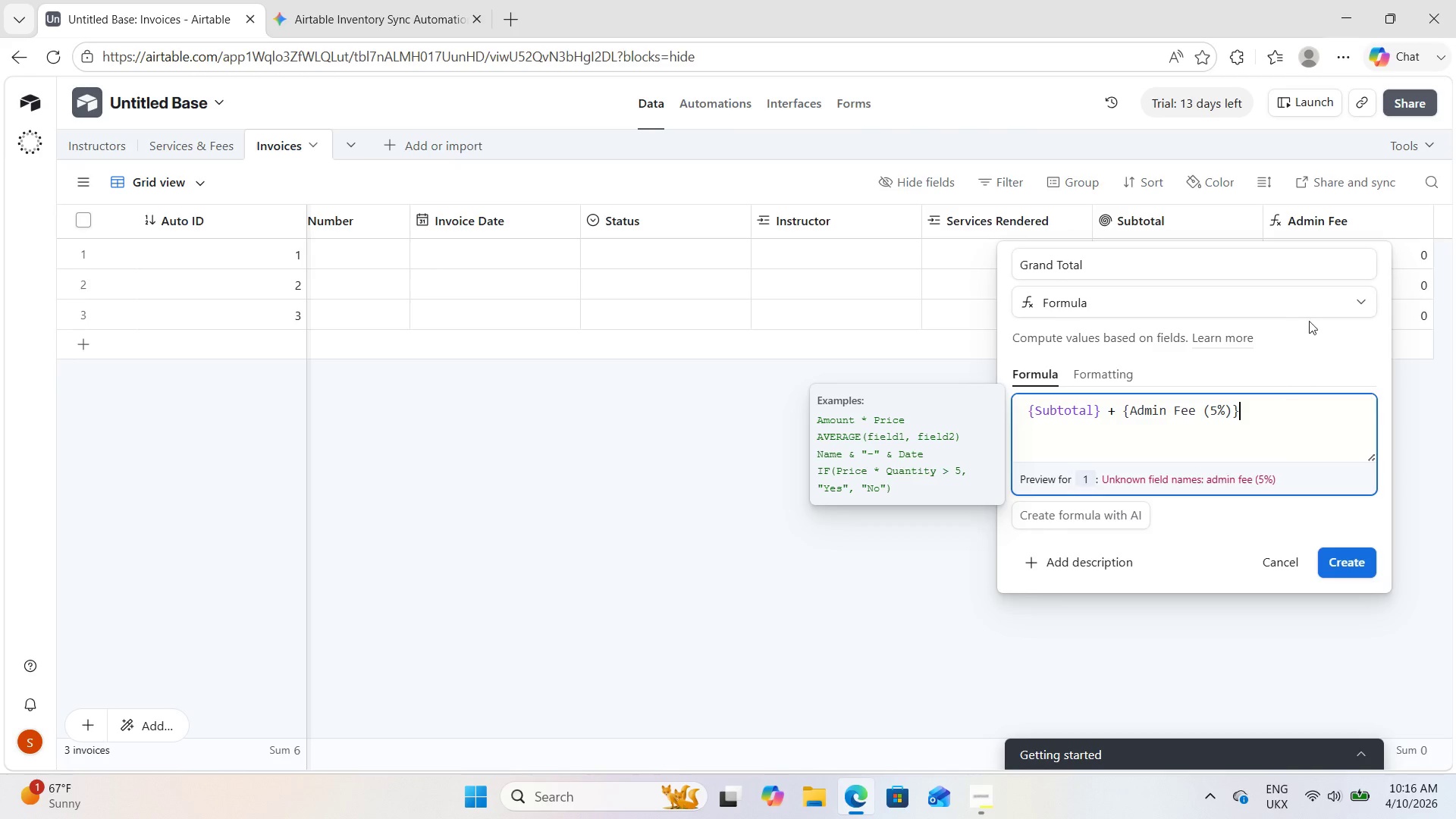 
double_click([1348, 214])
 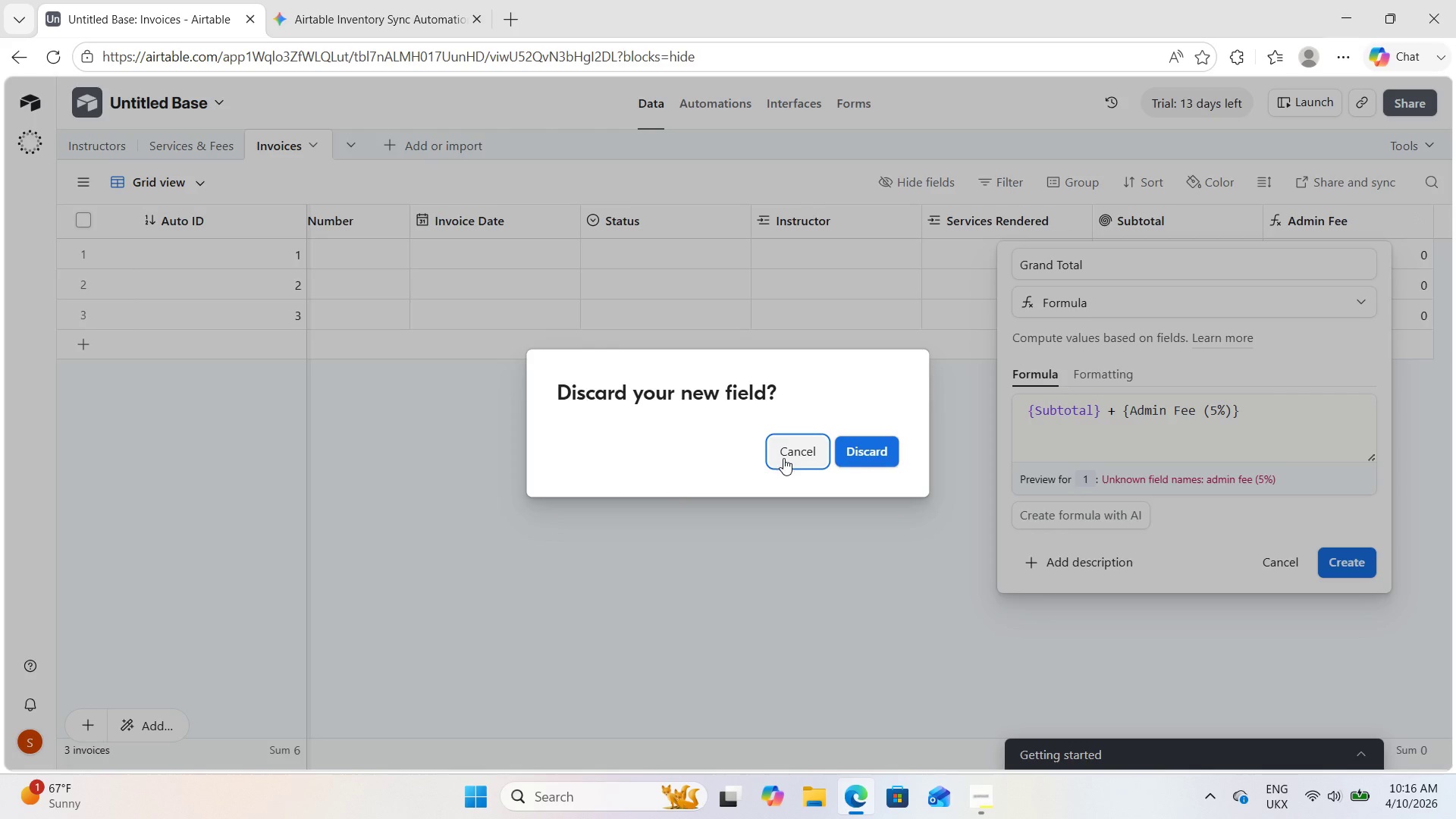 
left_click([793, 458])
 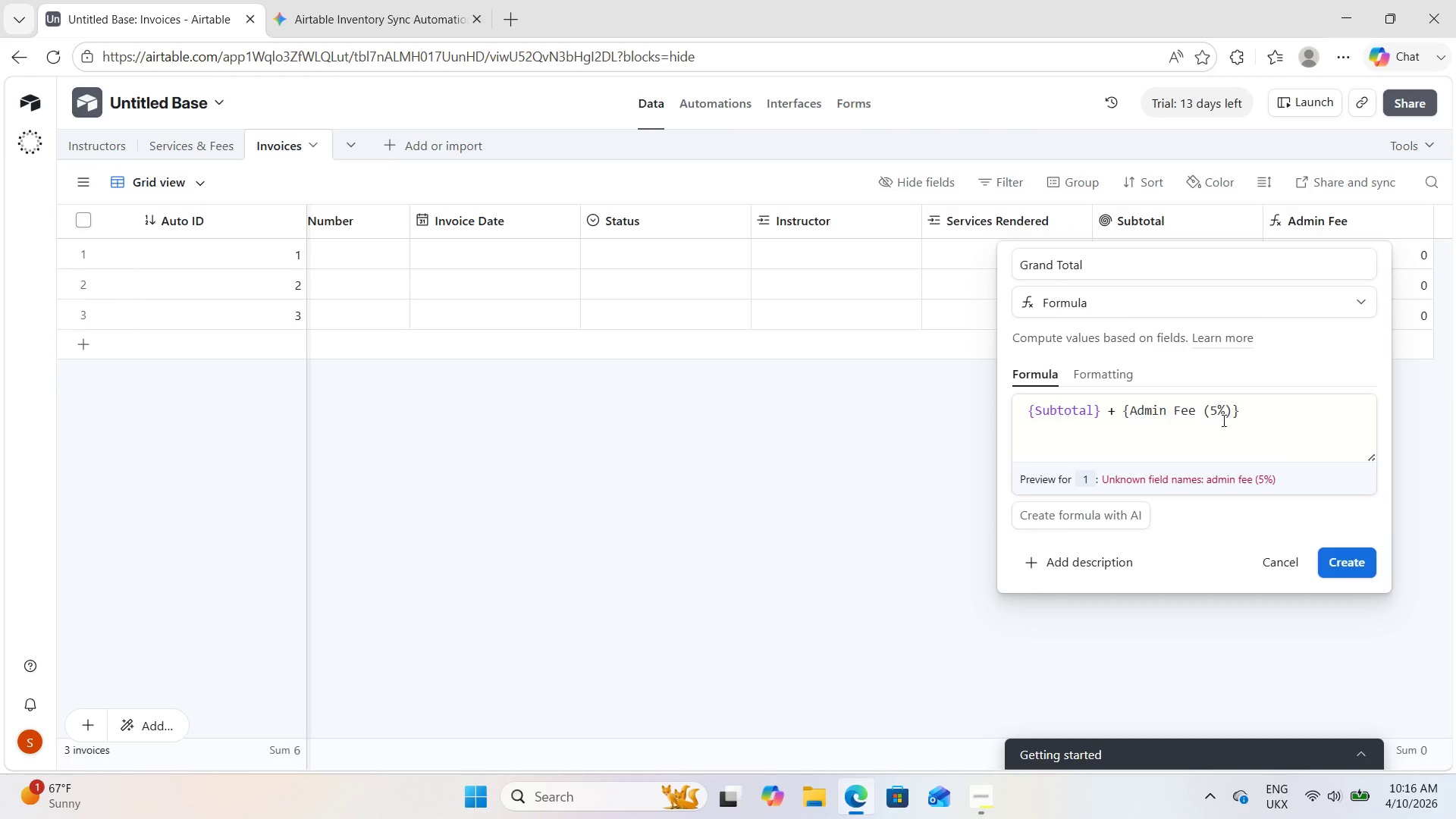 
left_click([1222, 415])
 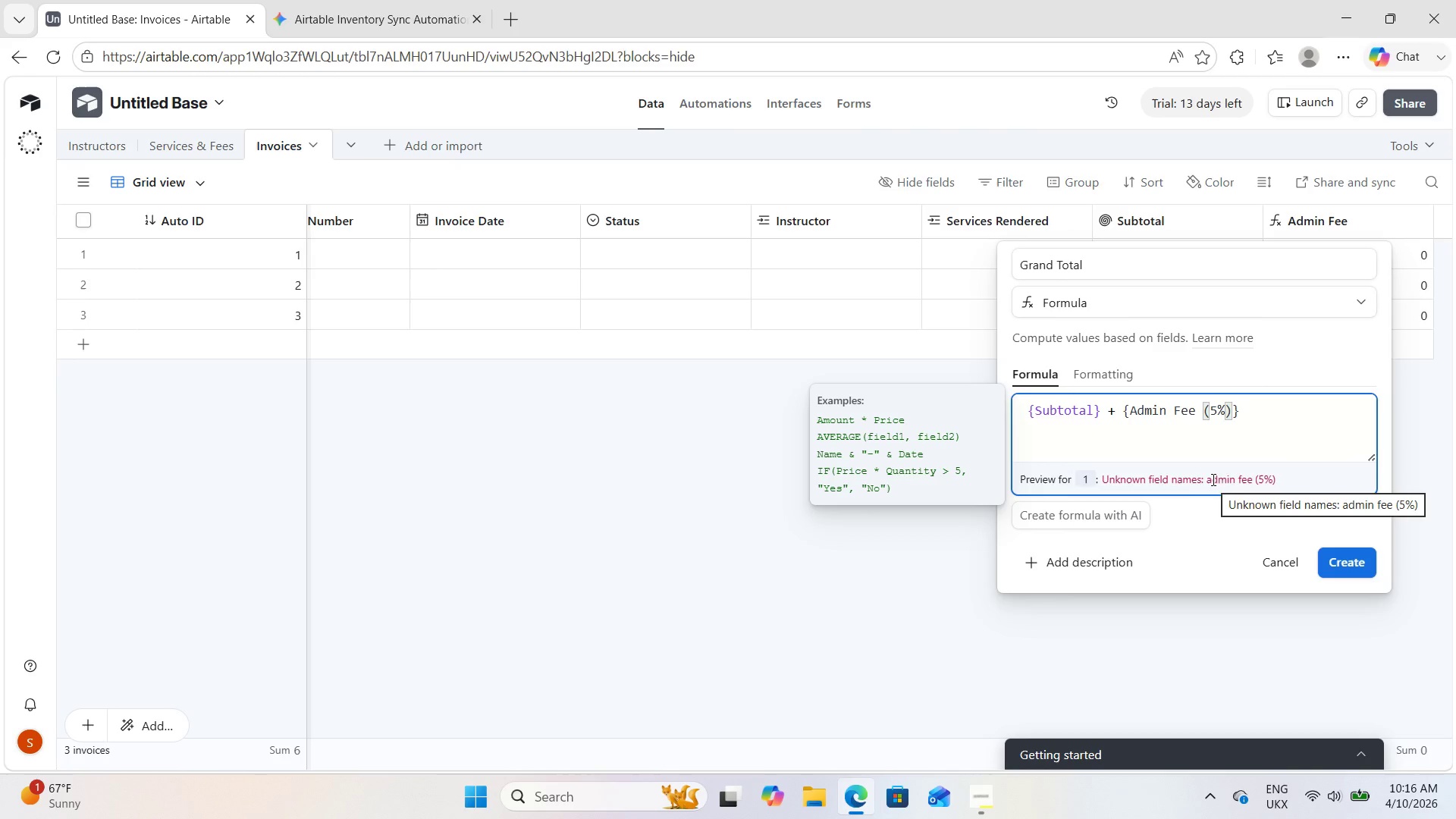 
key(ArrowRight)
 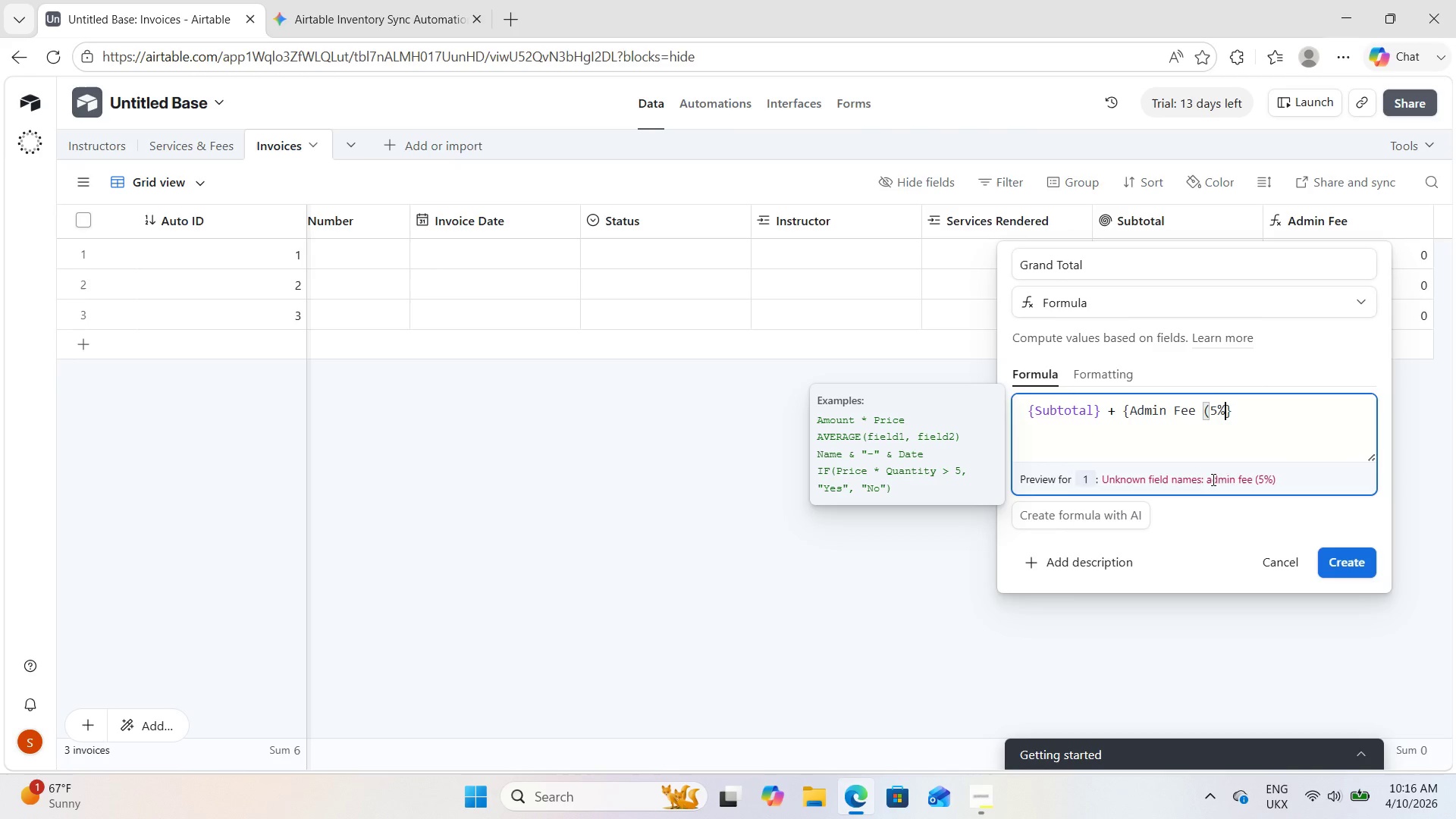 
key(Backspace)
 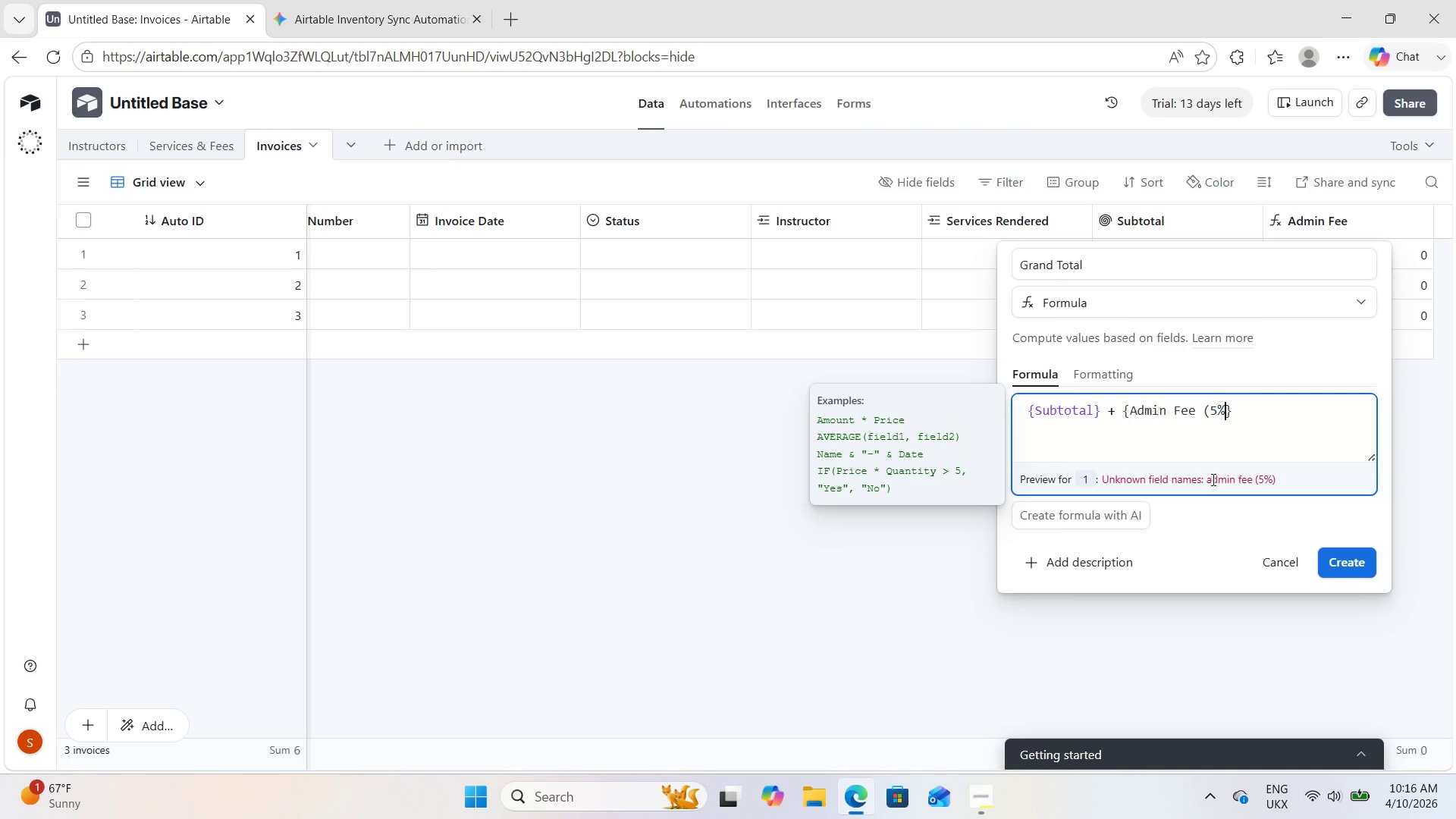 
key(Backspace)
 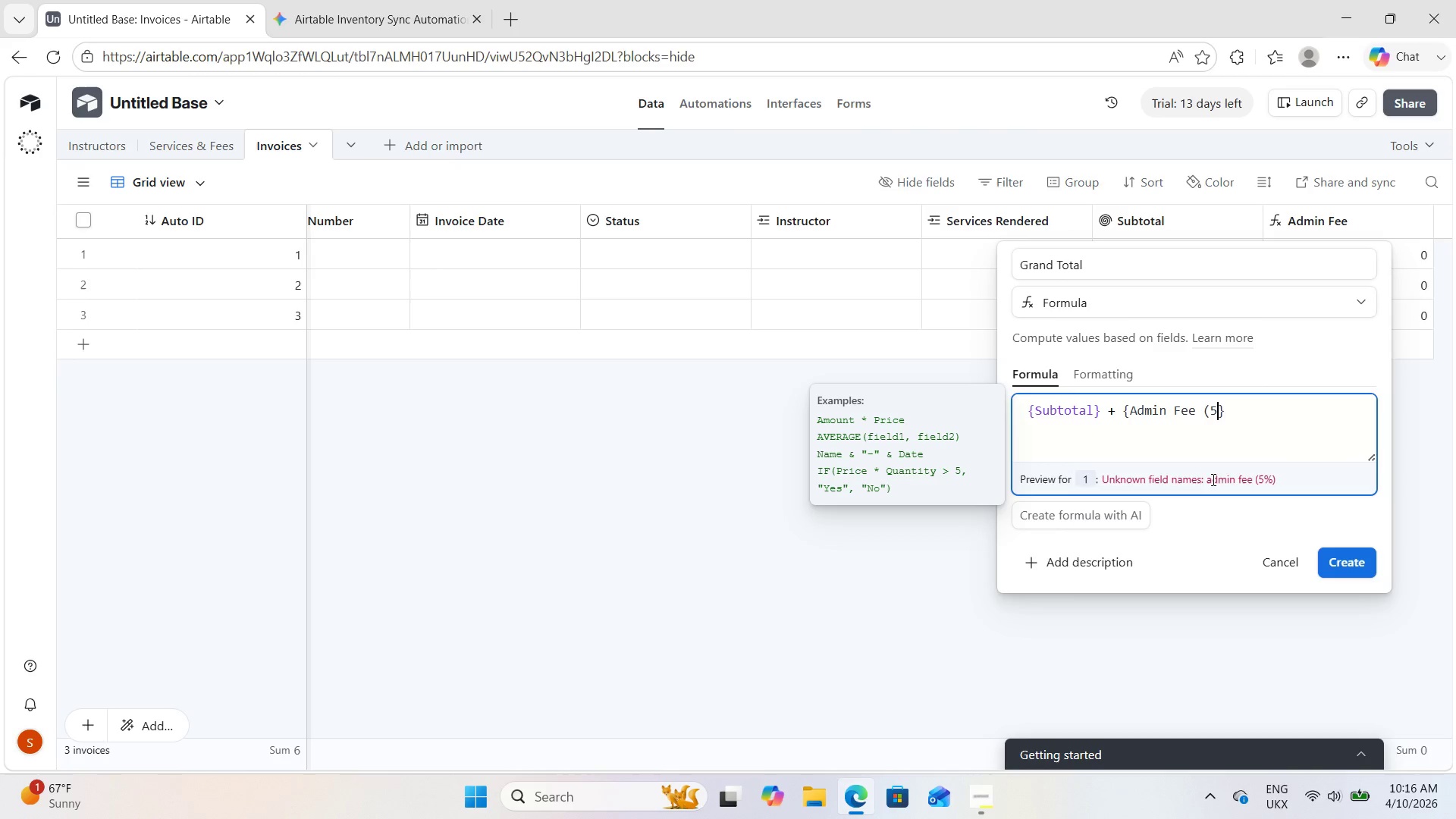 
key(Backspace)
 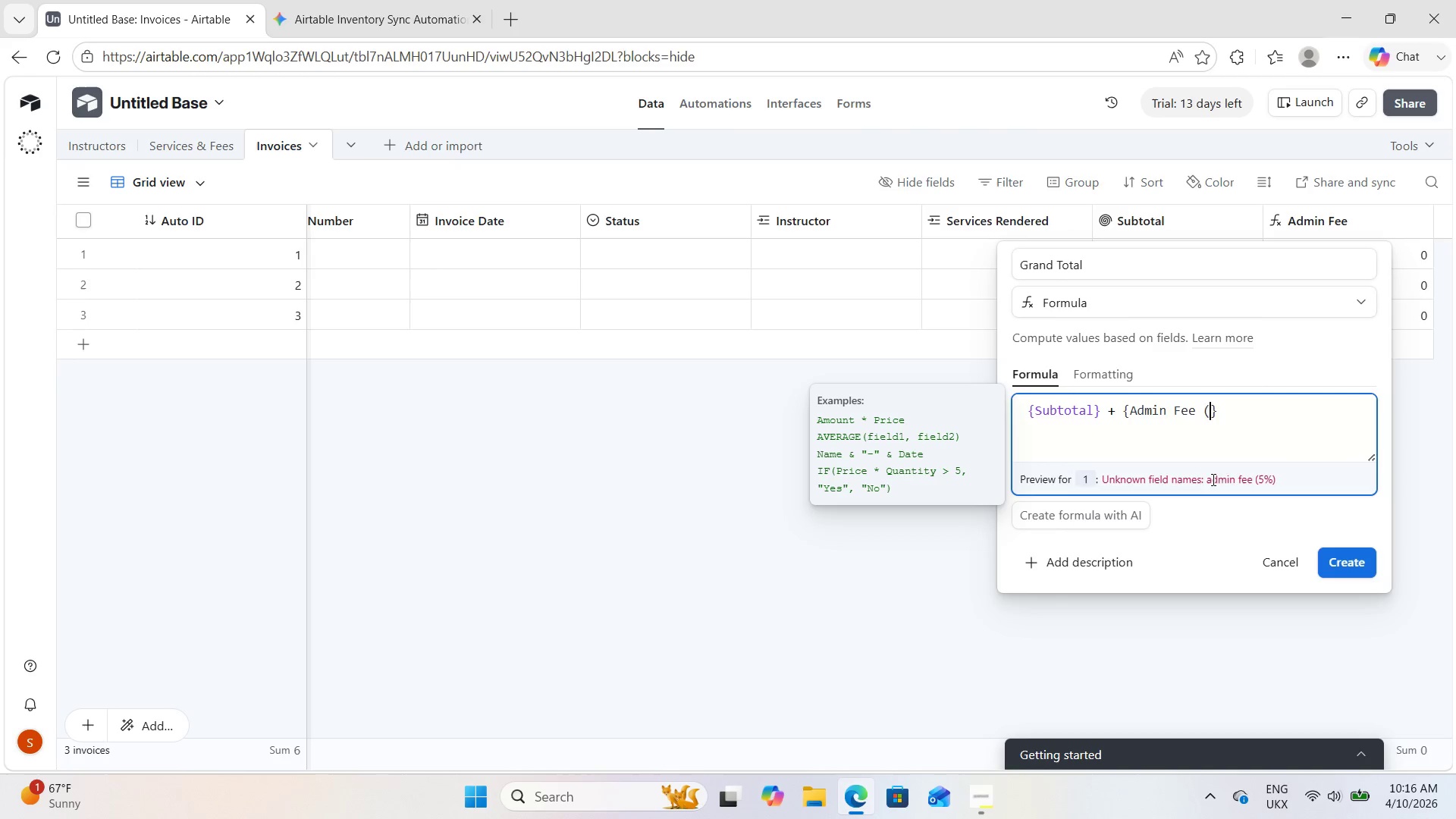 
key(Backspace)
 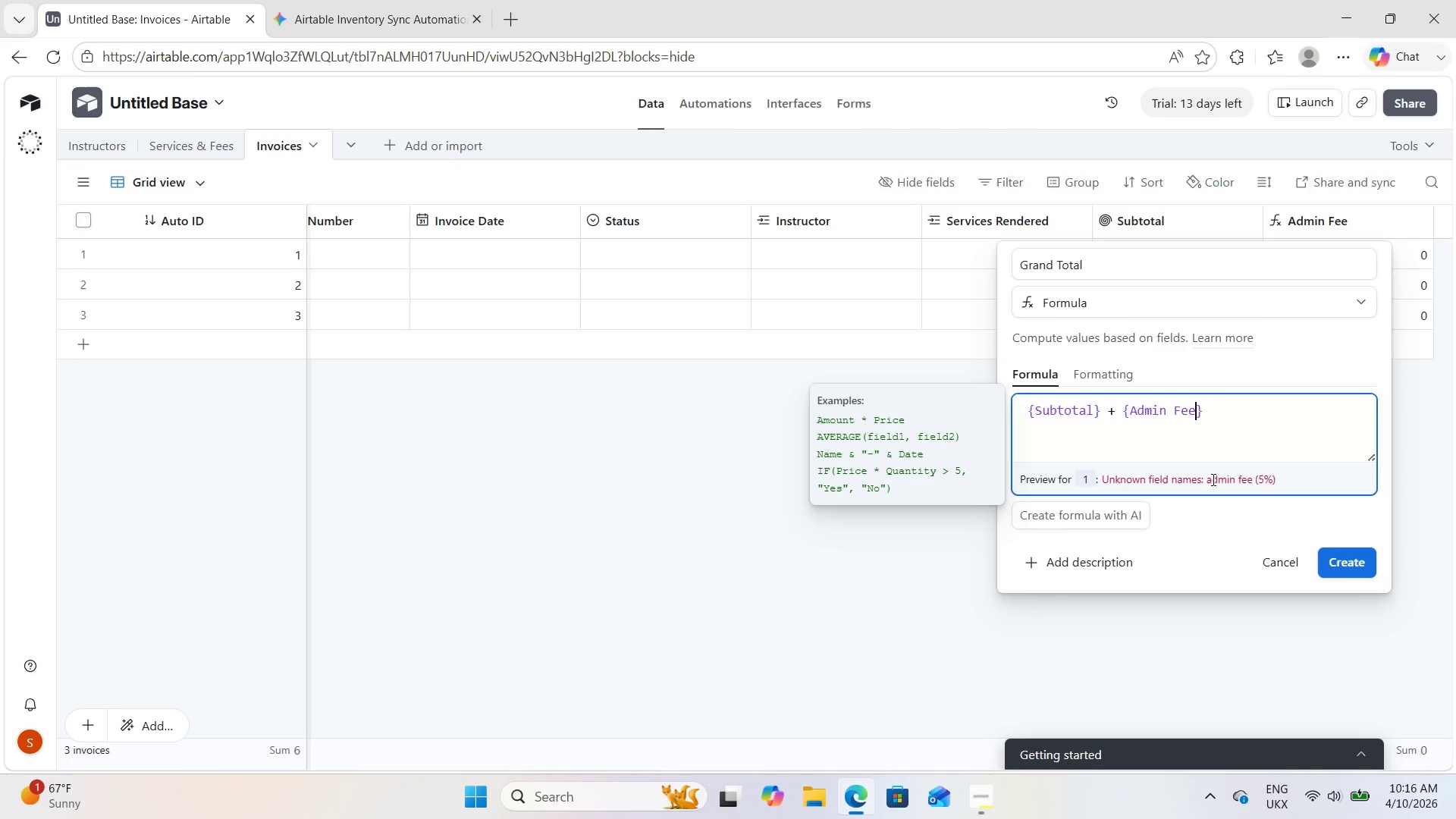 
key(Backspace)
 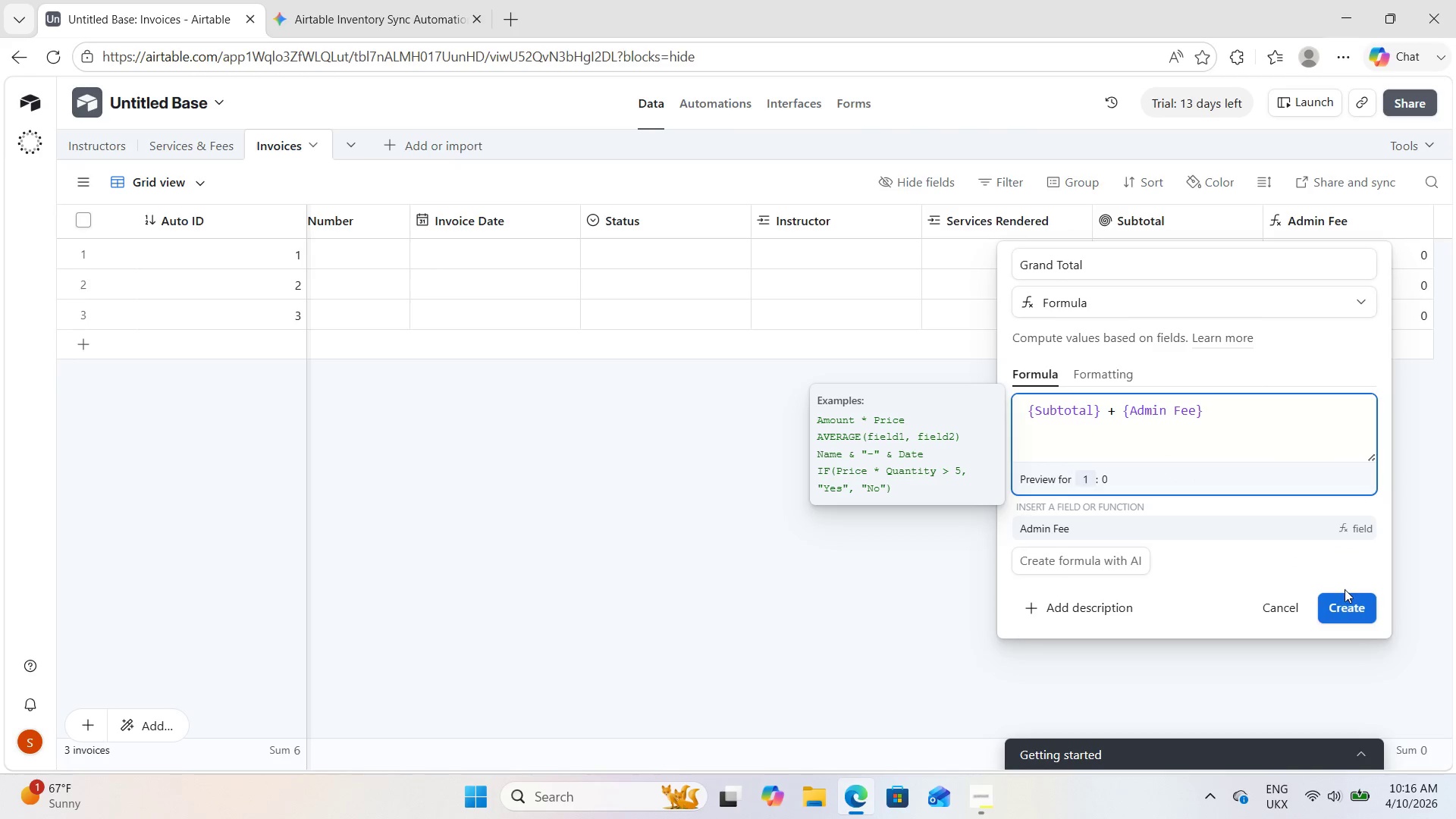 
left_click([1345, 604])
 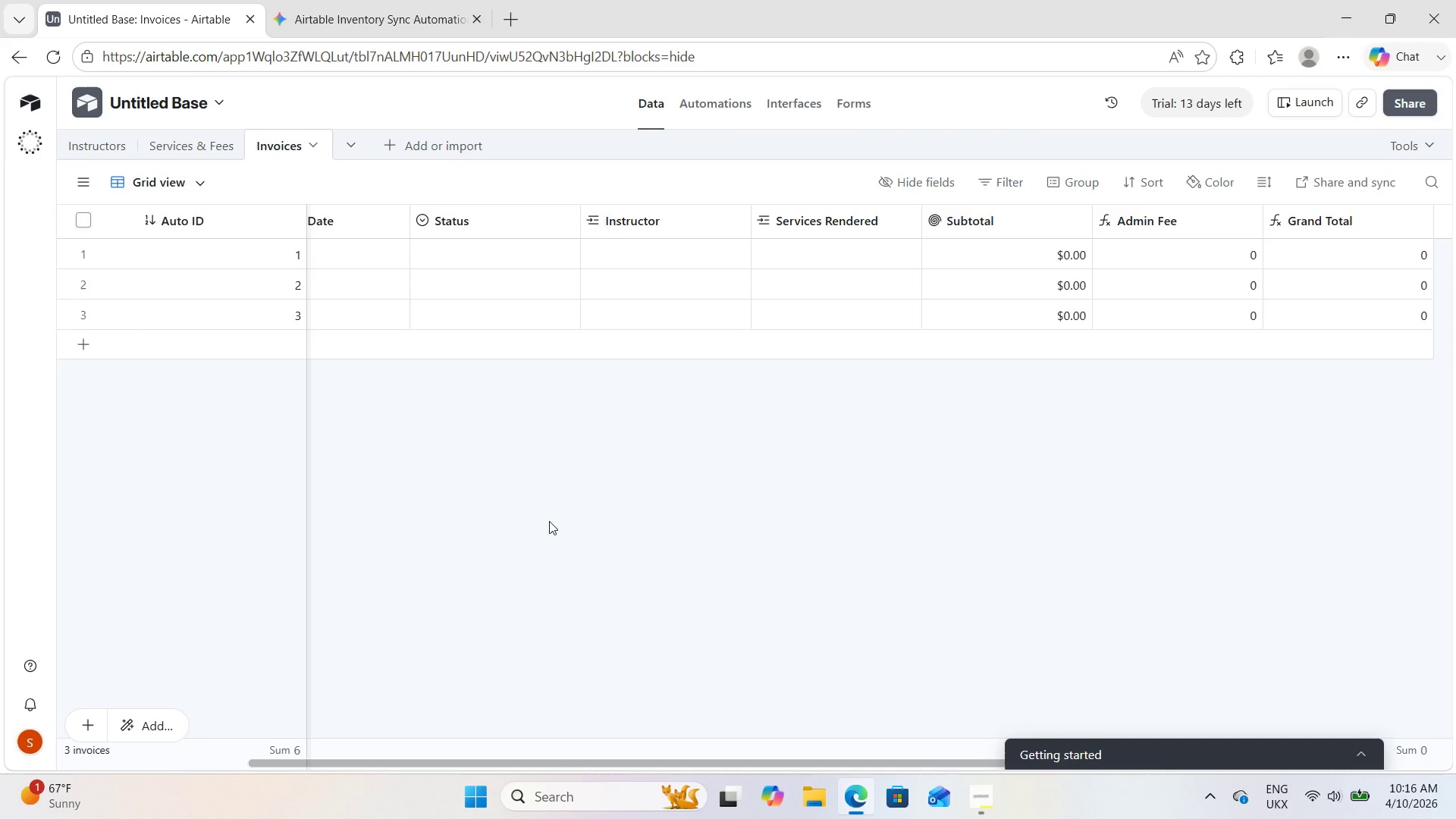 
wait(17.42)
 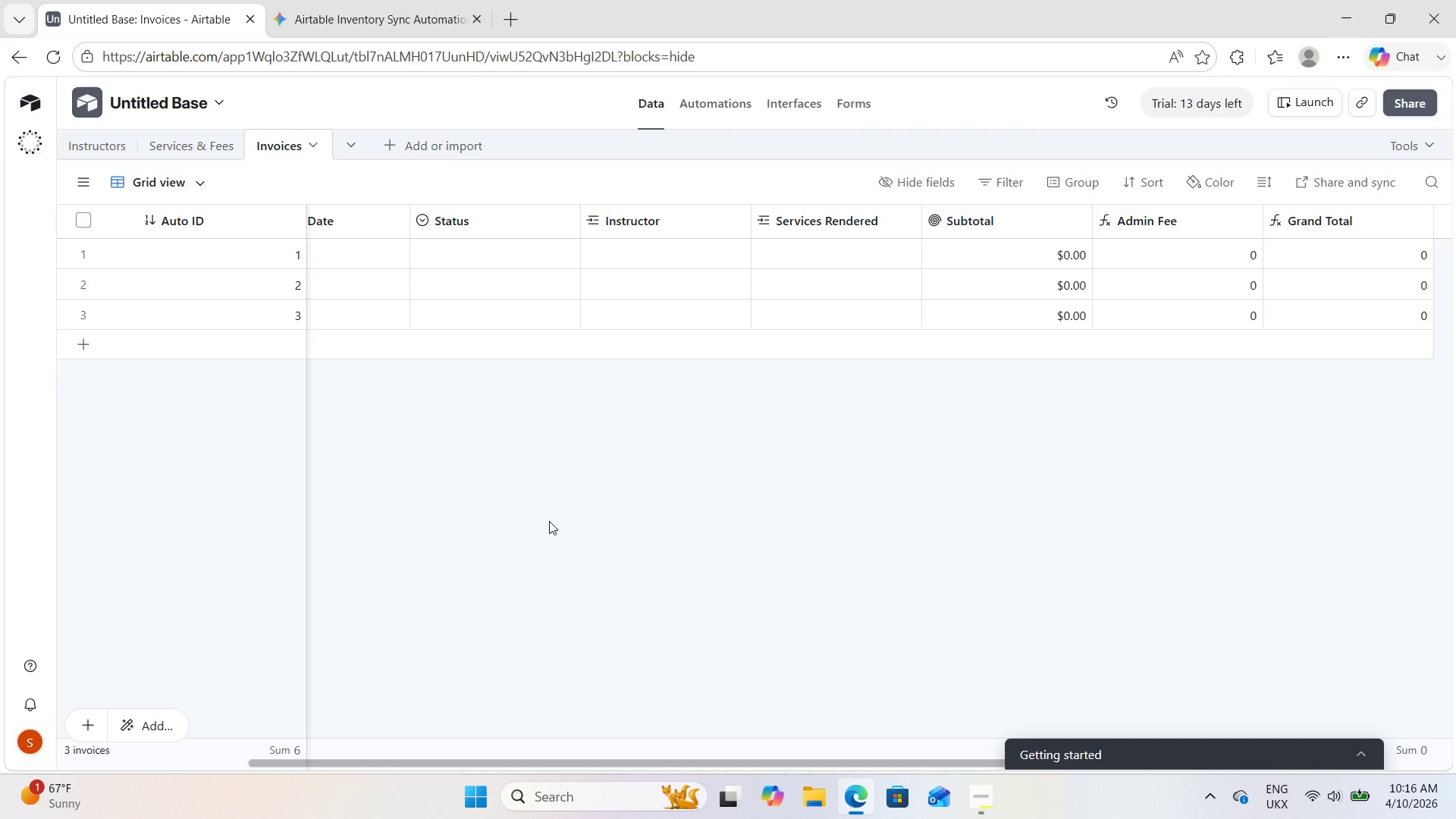 
left_click([29, 743])
 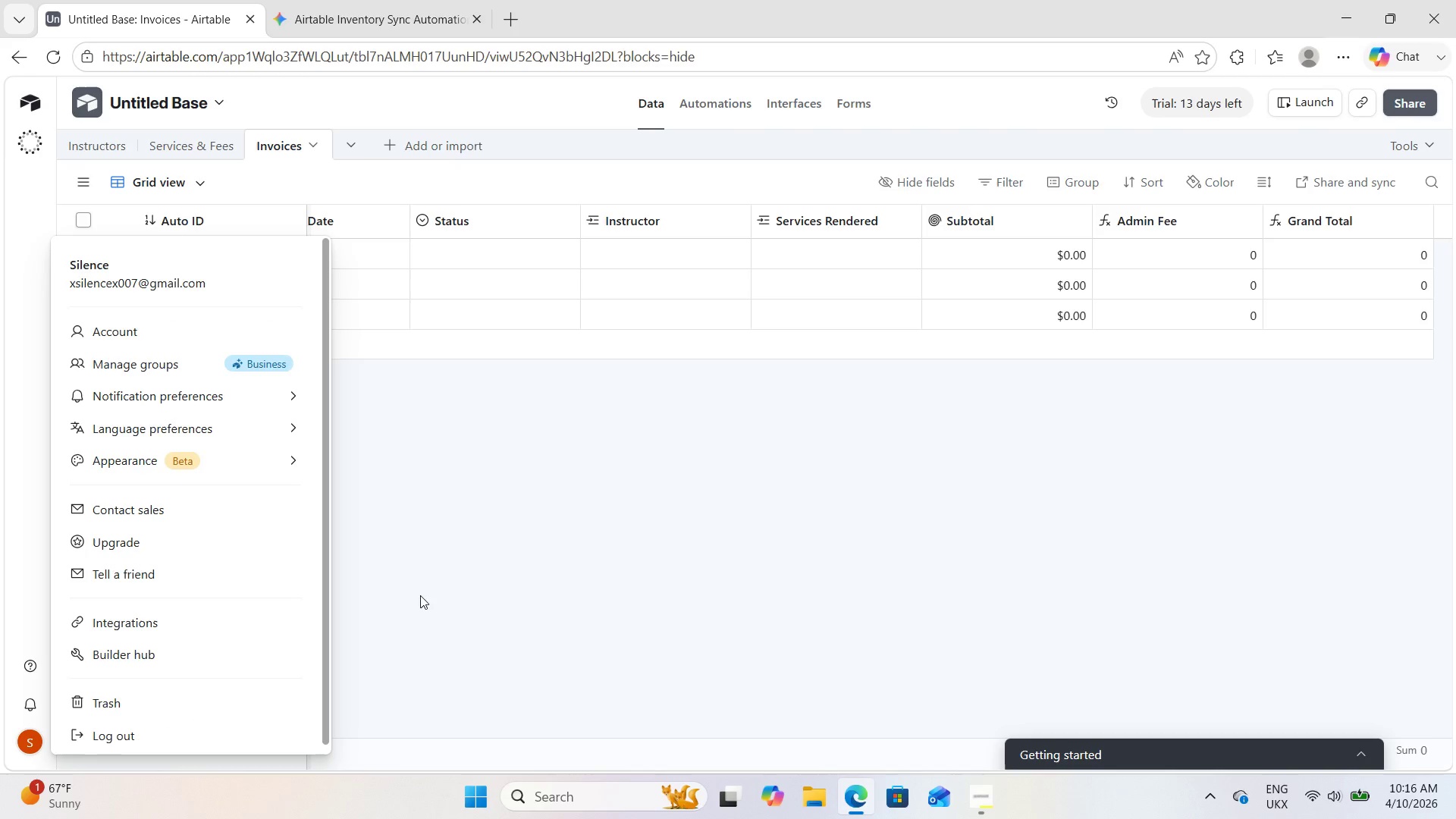 
wait(6.41)
 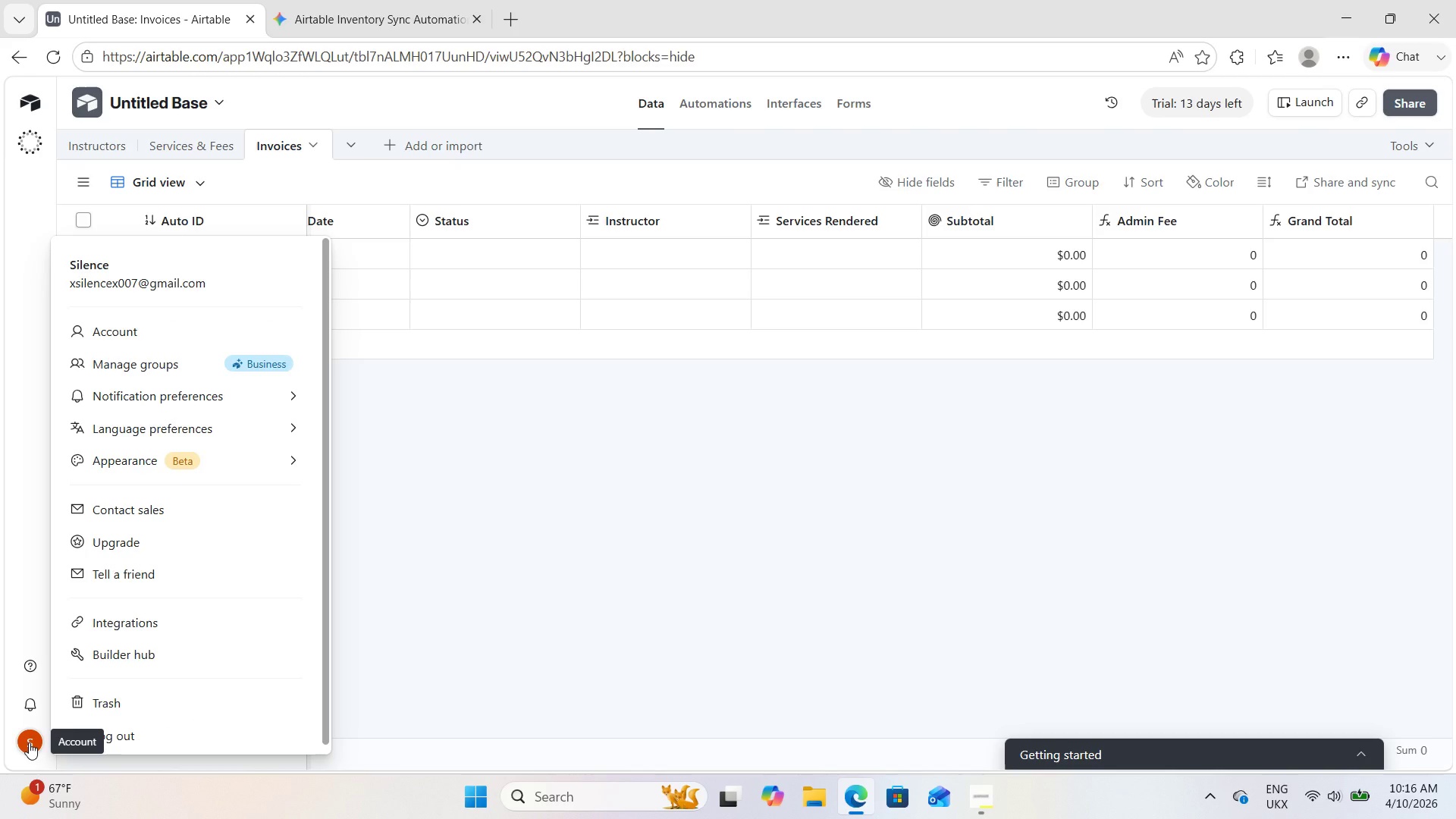 
left_click([538, 511])
 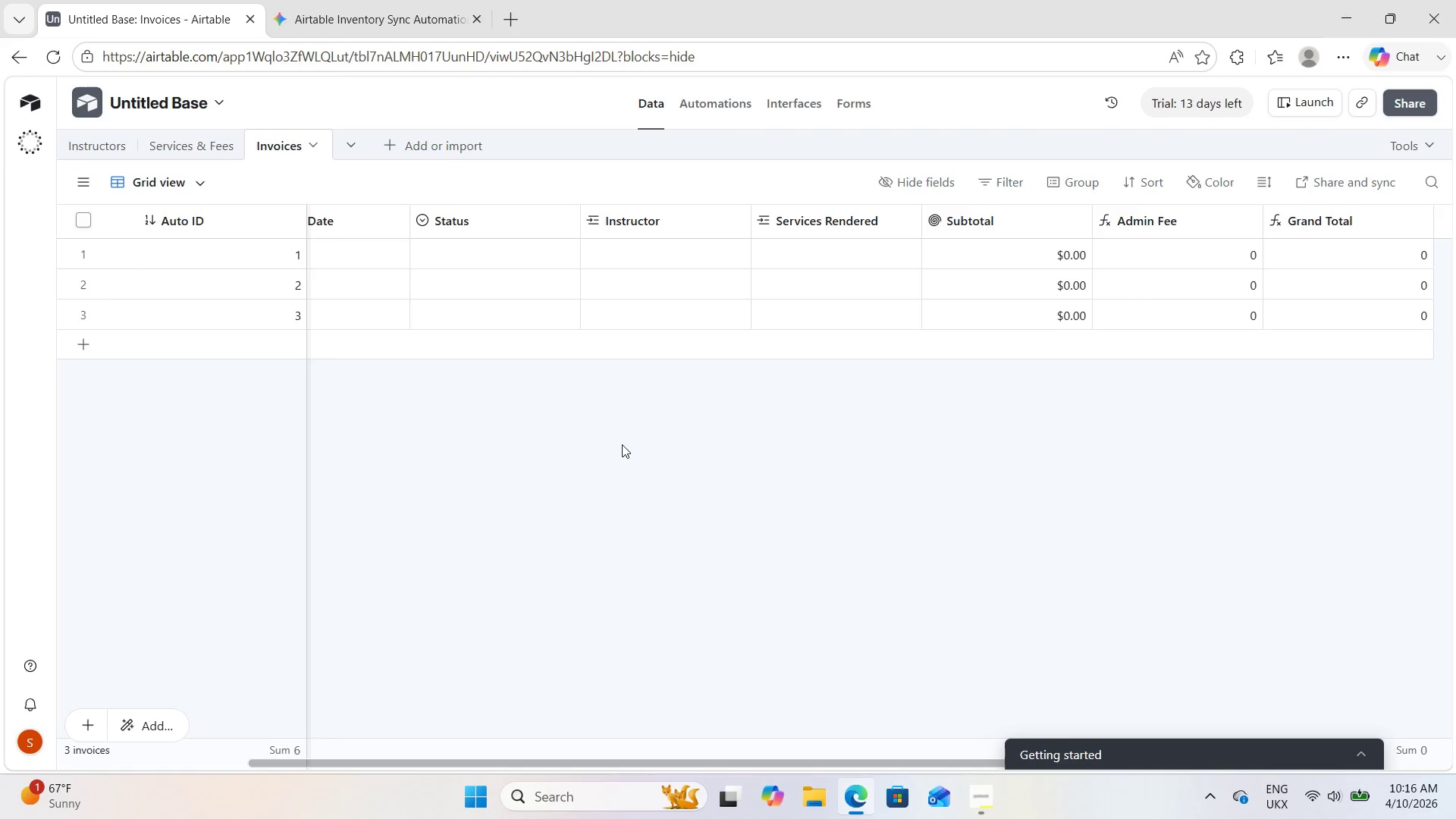 
left_click([1439, 144])
 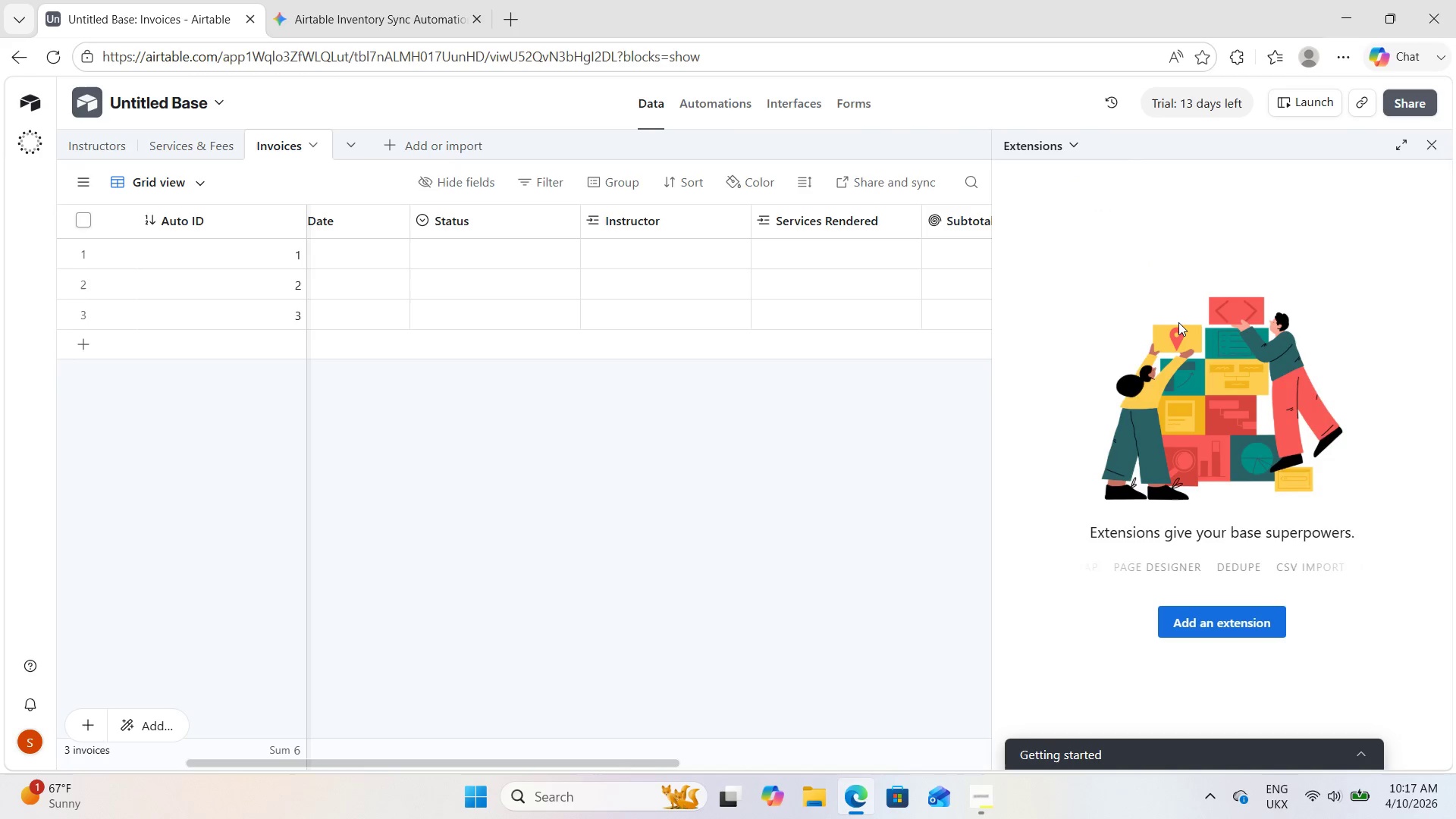 
wait(7.19)
 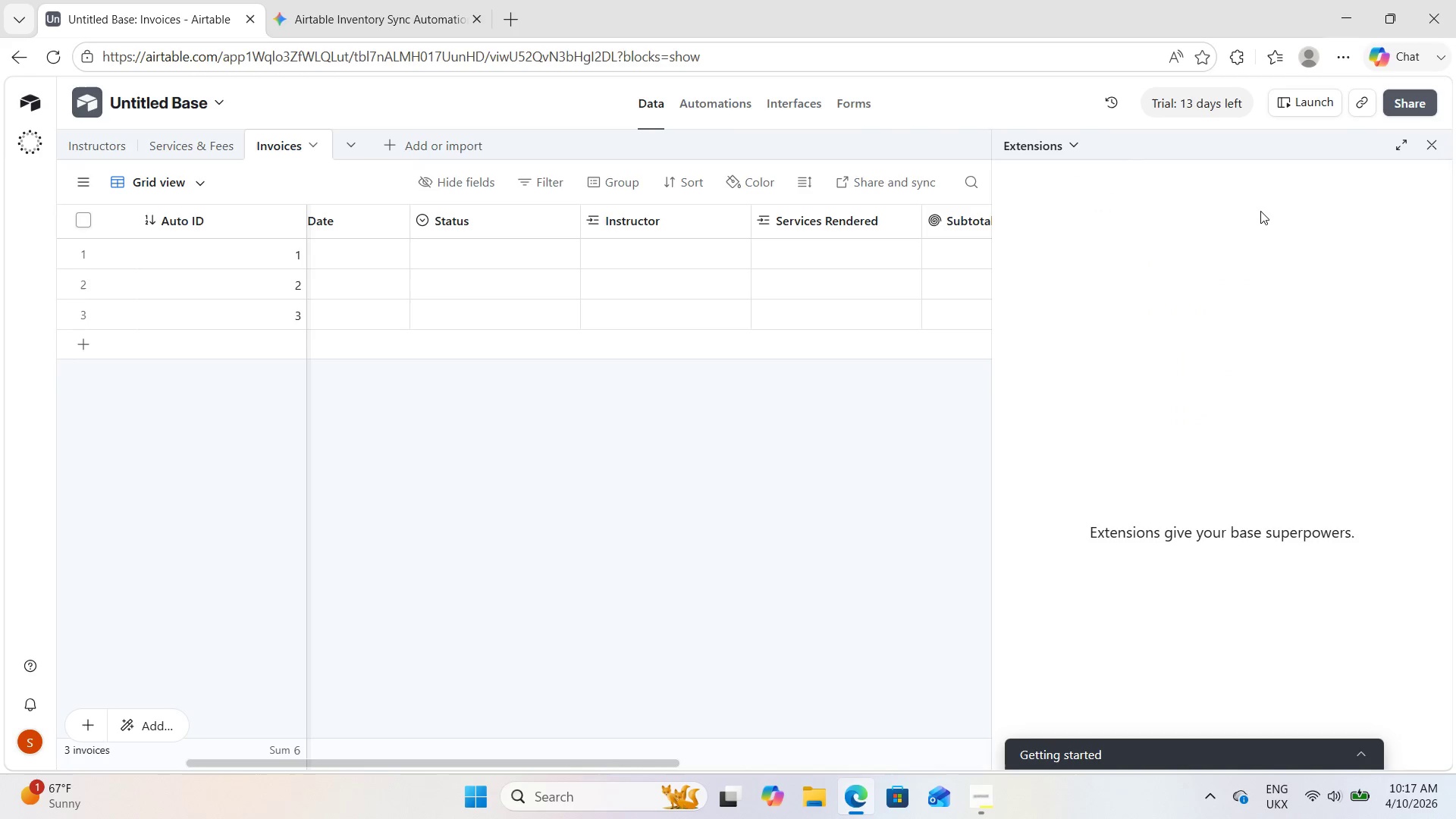 
left_click([1201, 628])
 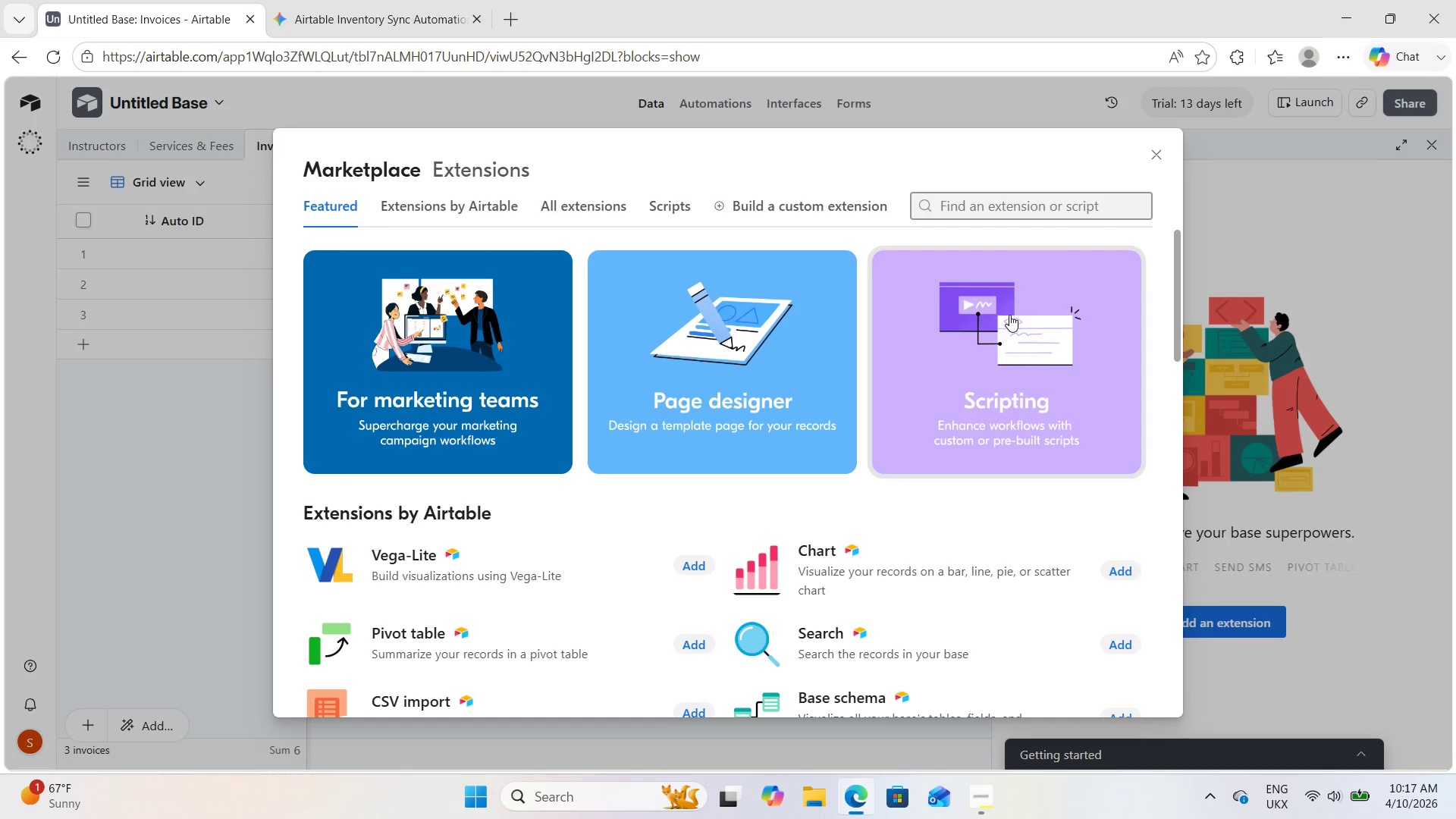 
wait(5.72)
 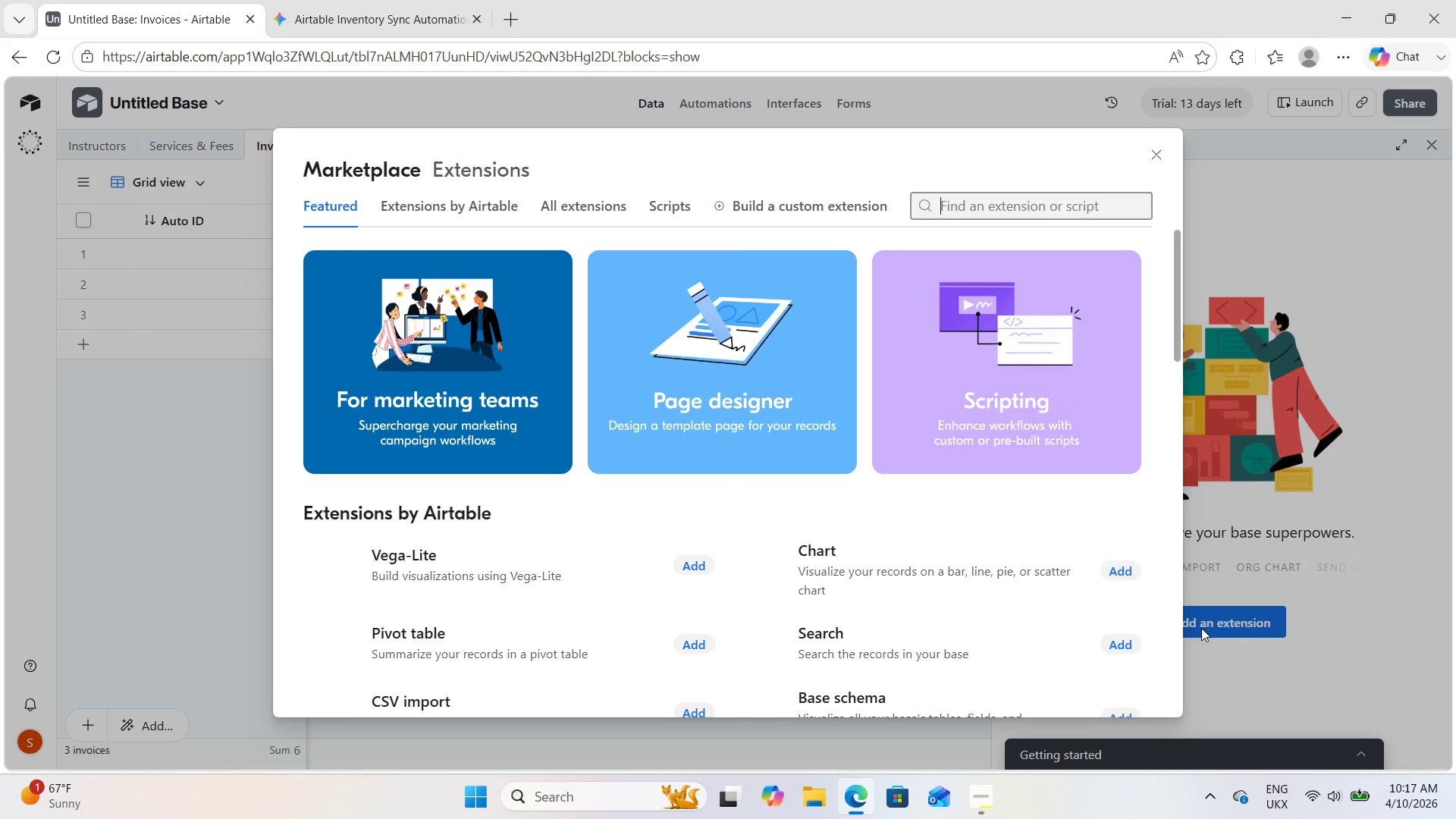 
type(Page)
 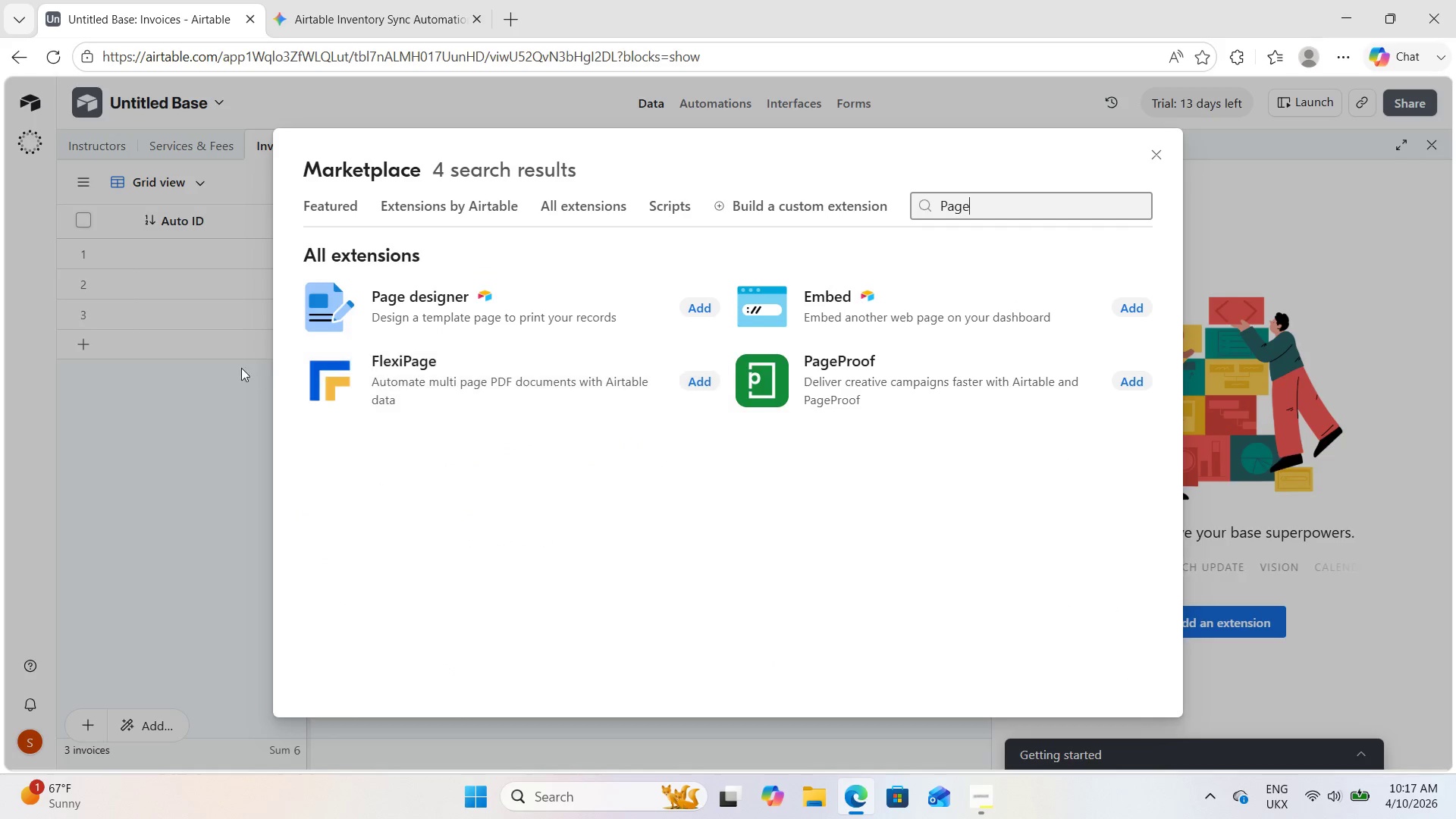 
left_click([420, 315])
 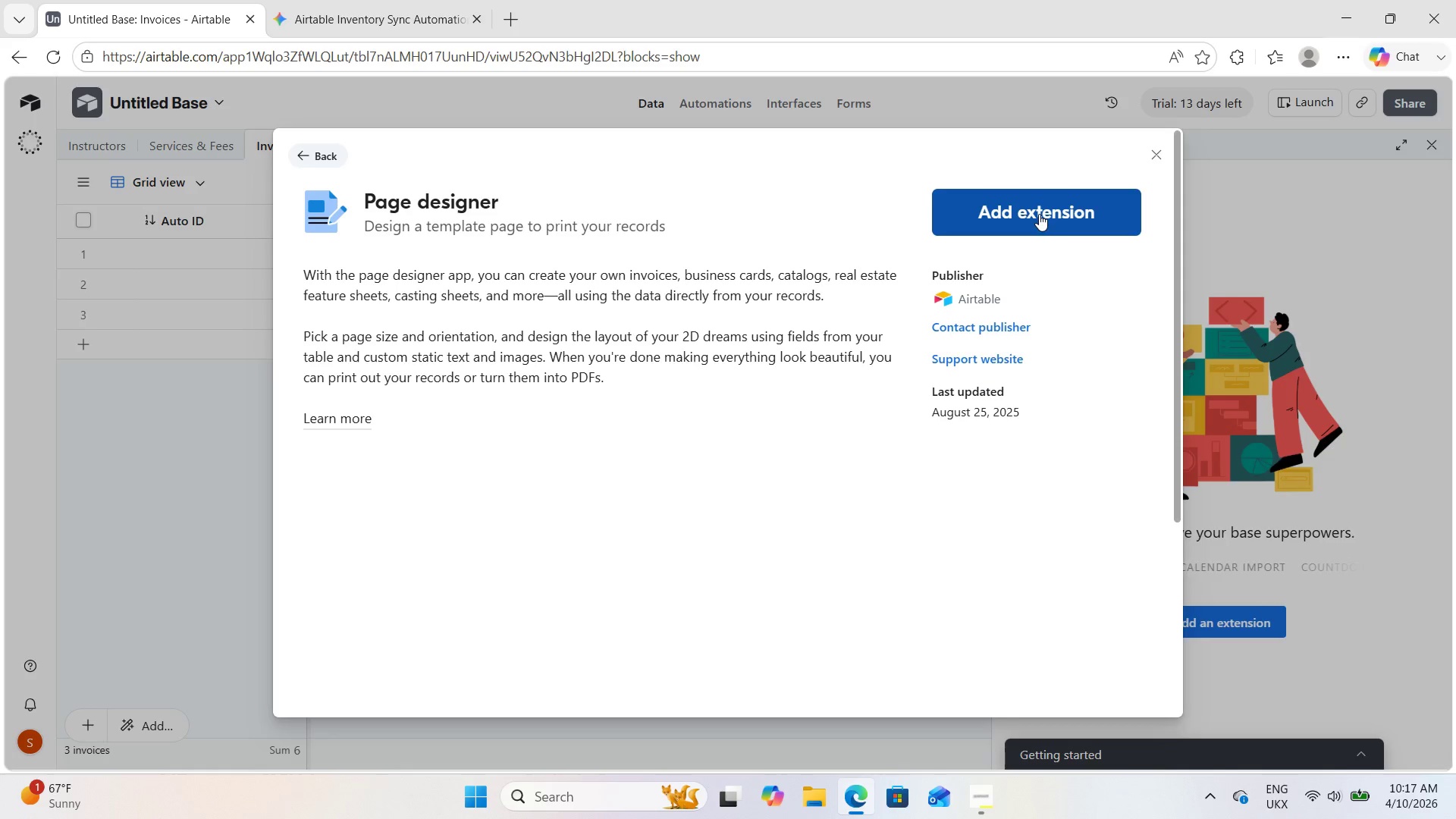 
left_click([1039, 212])
 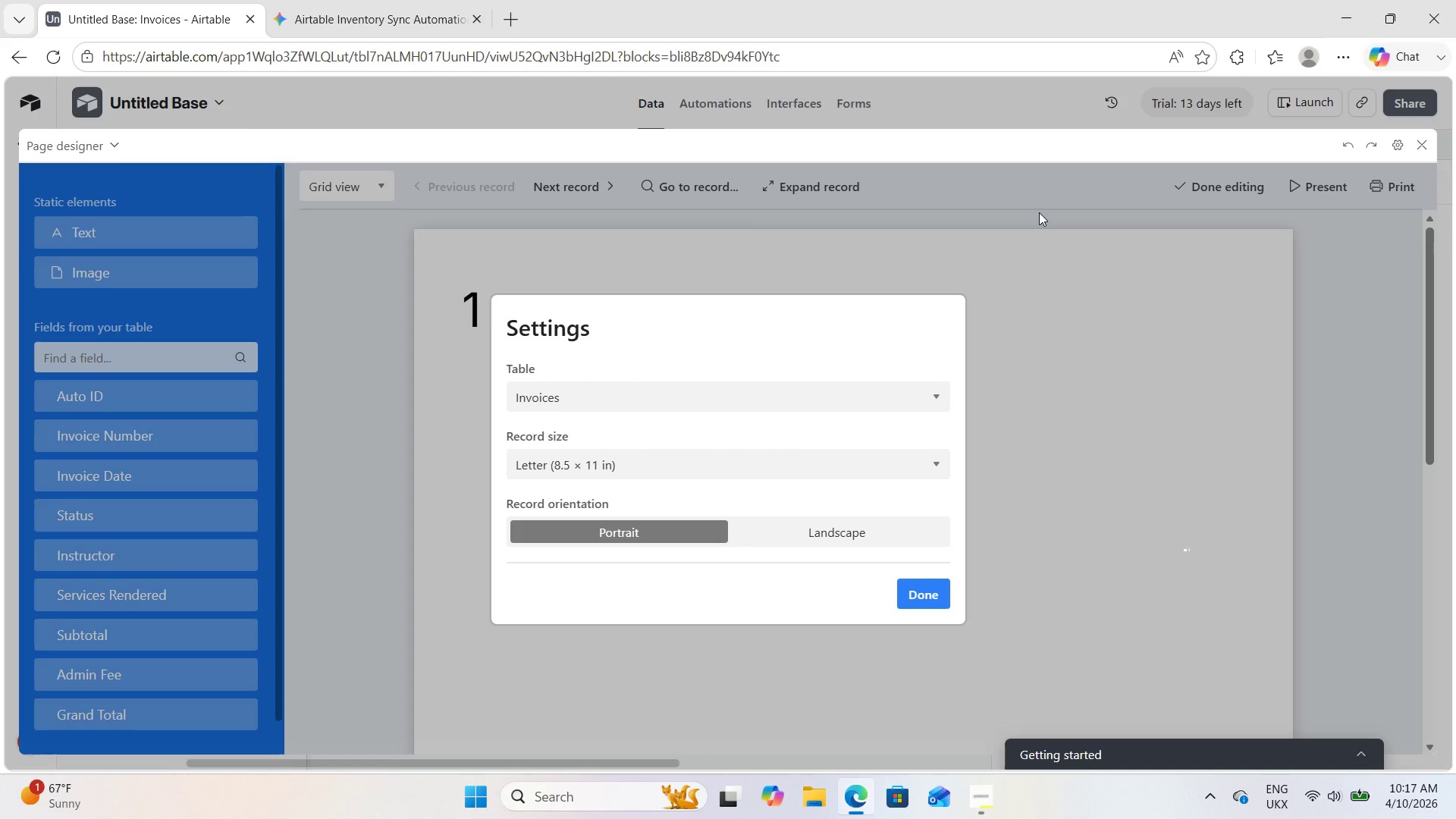 
wait(21.59)
 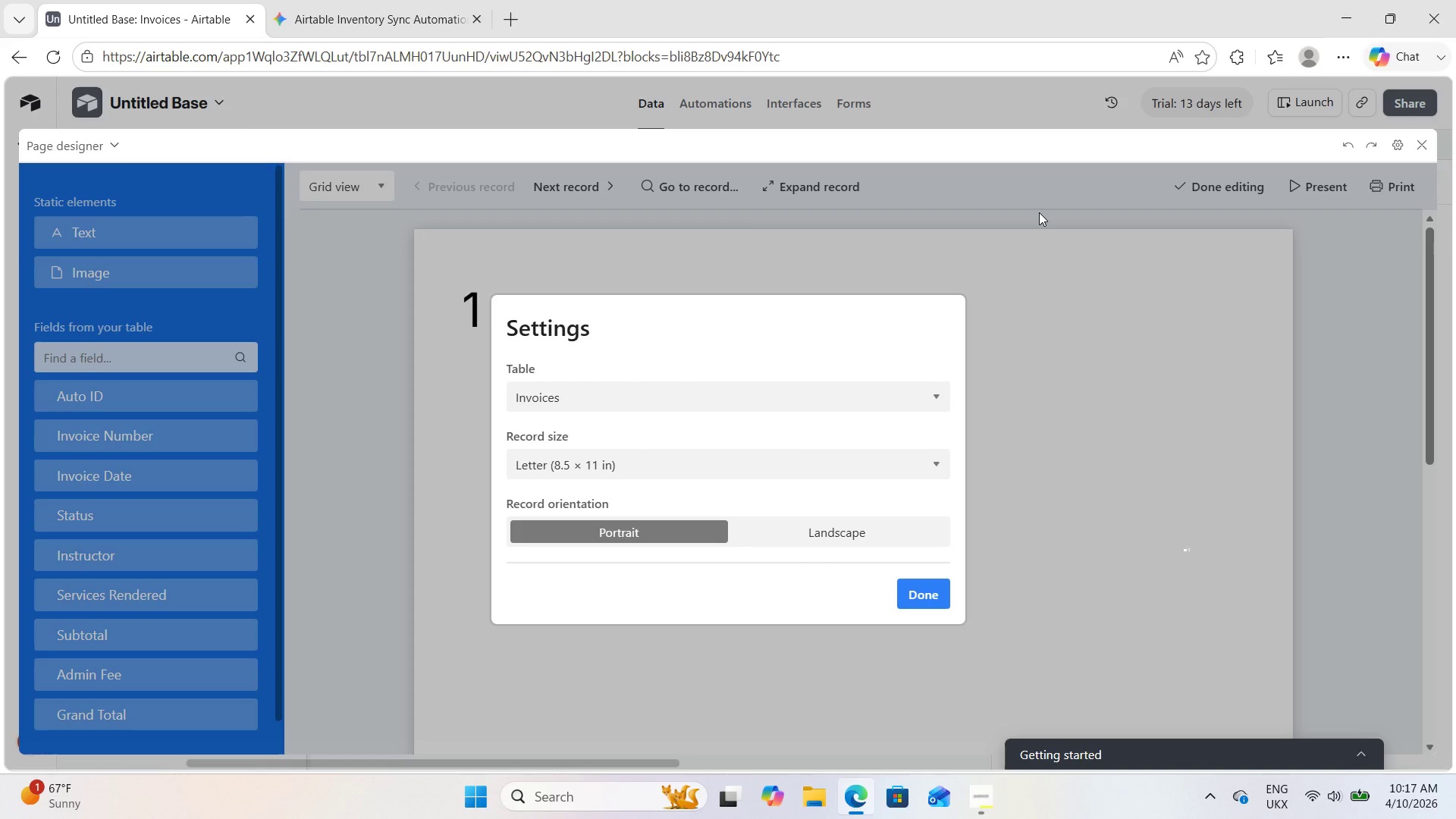 
left_click([719, 403])
 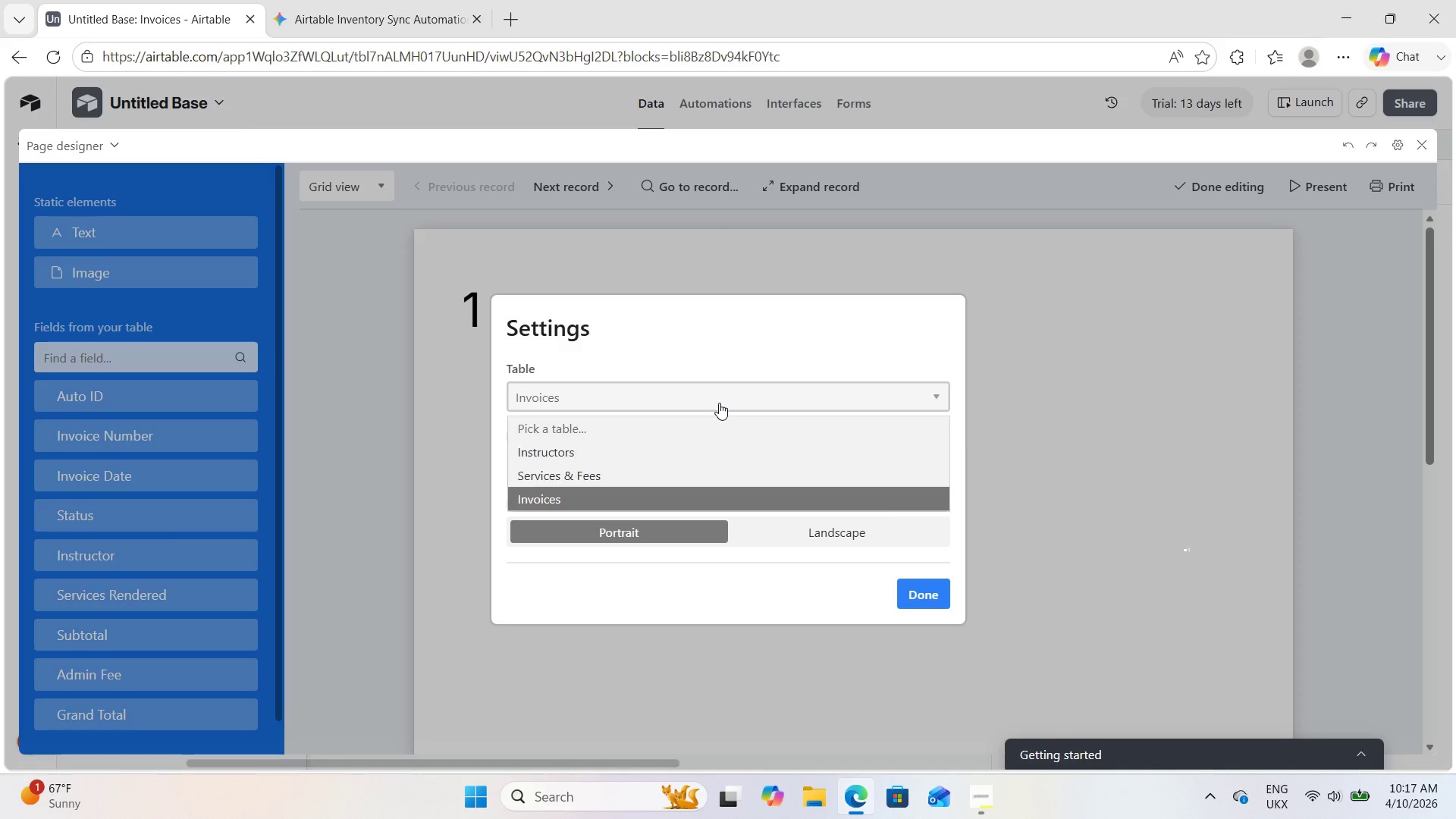 
left_click([719, 403])
 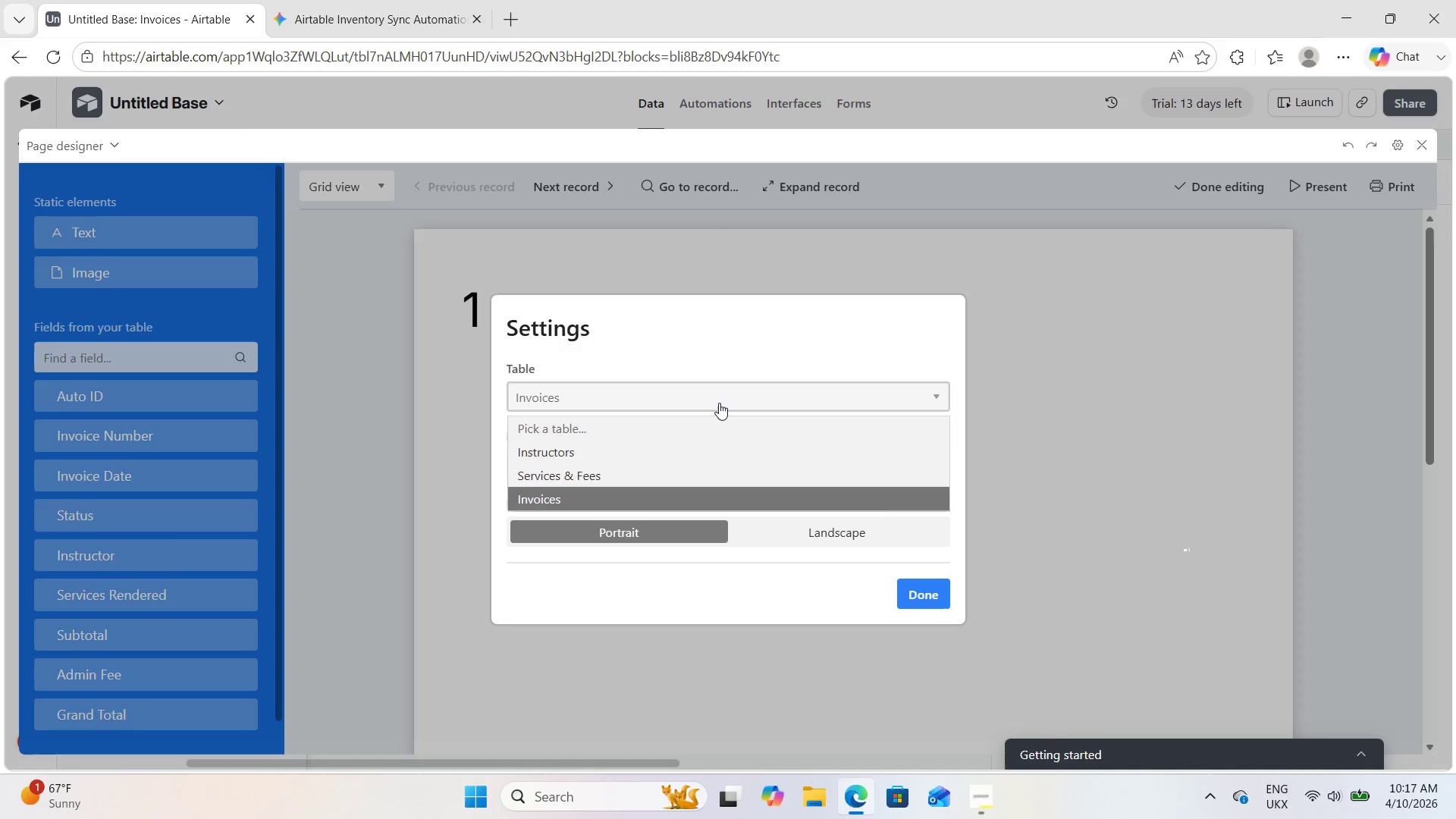 
double_click([719, 403])
 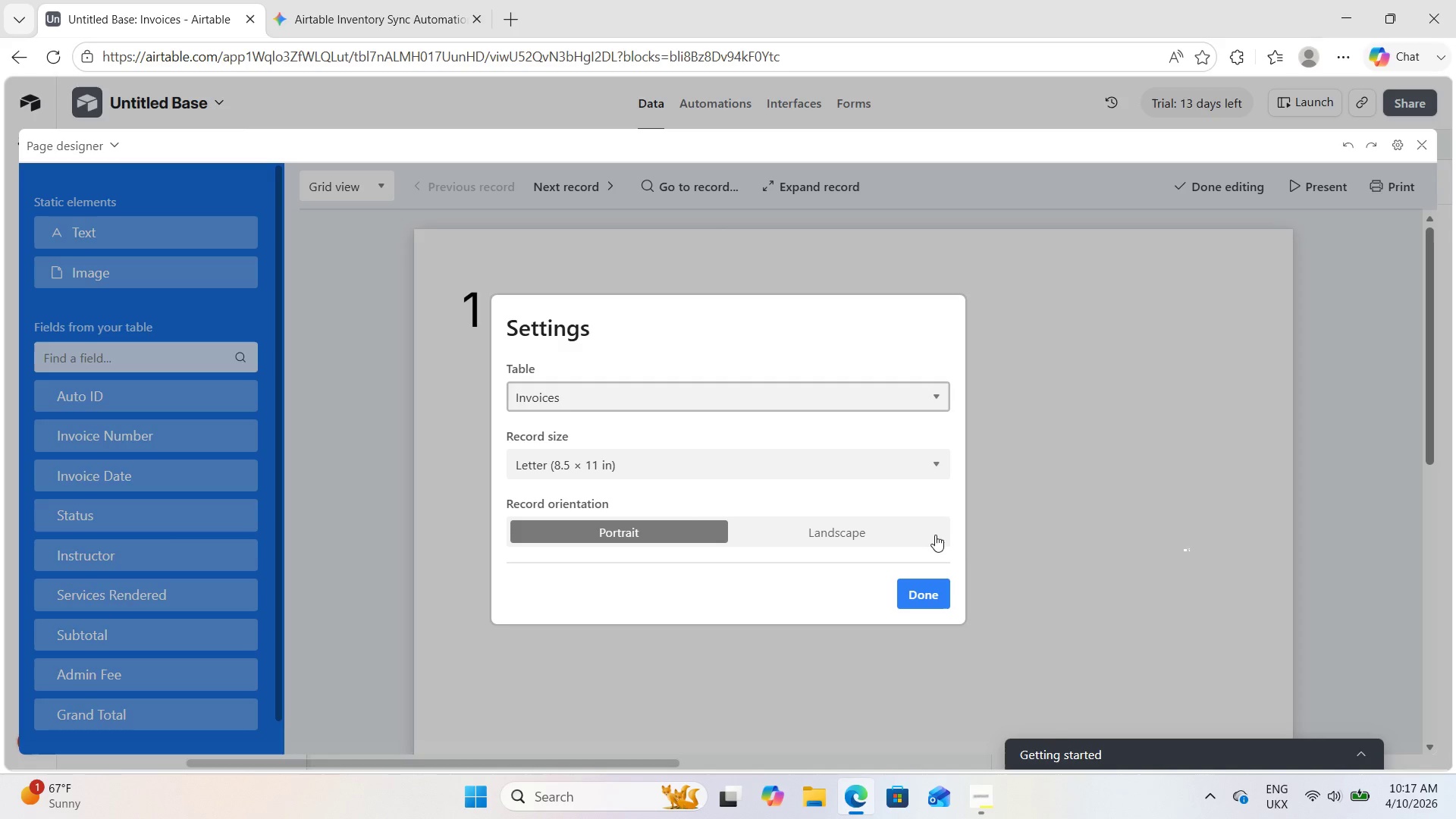 
wait(16.39)
 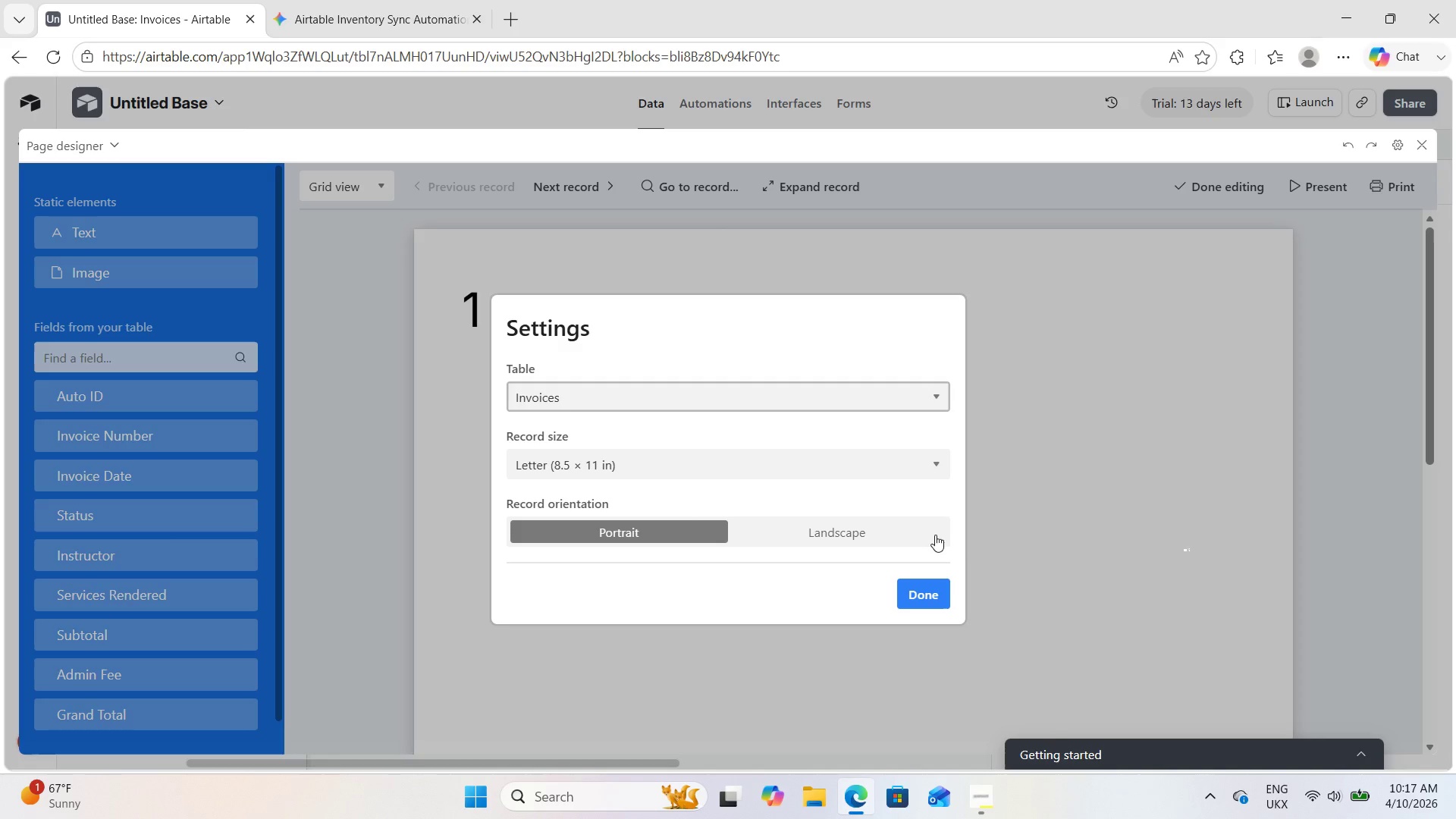 
left_click([912, 593])
 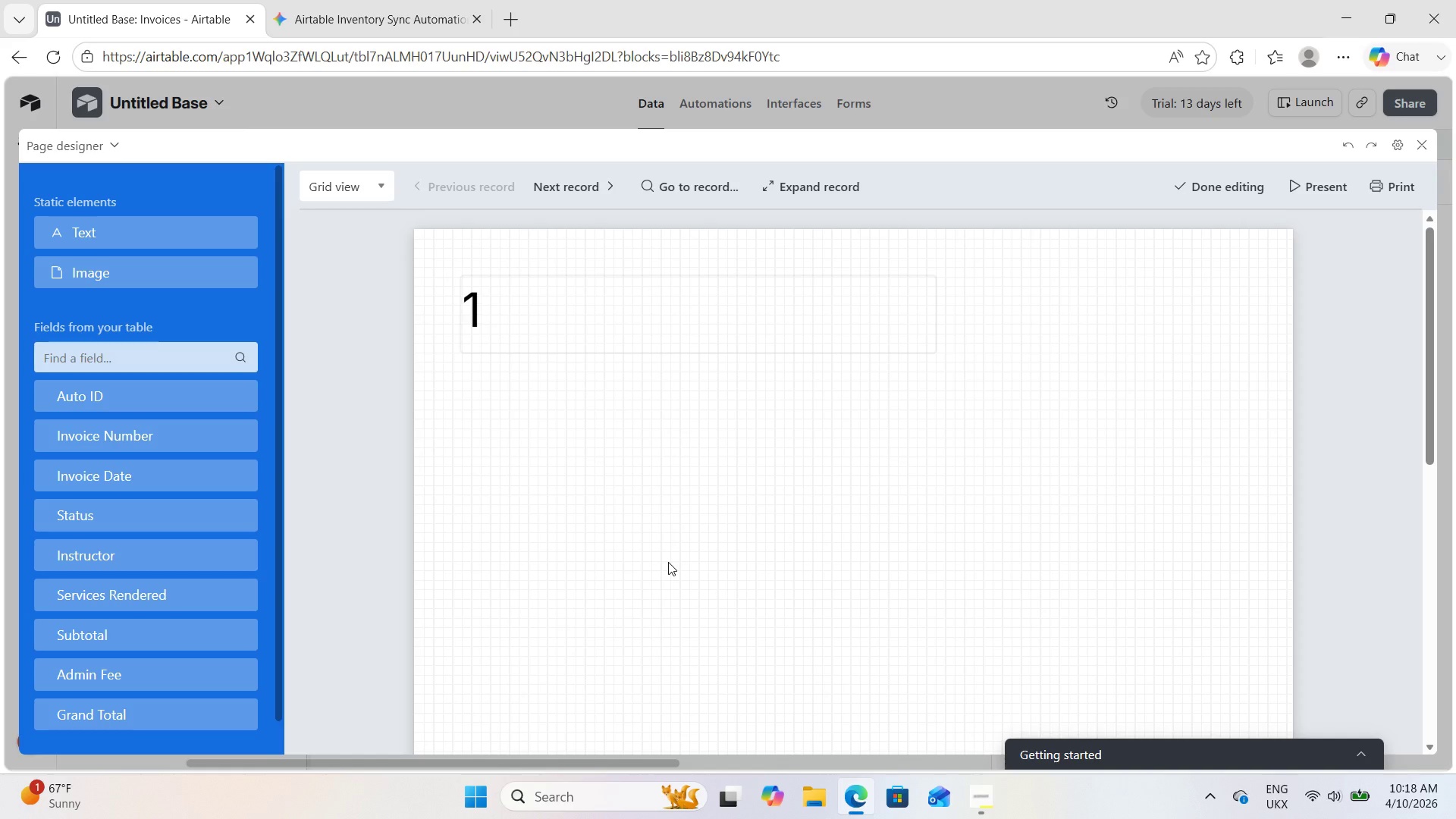 
wait(16.08)
 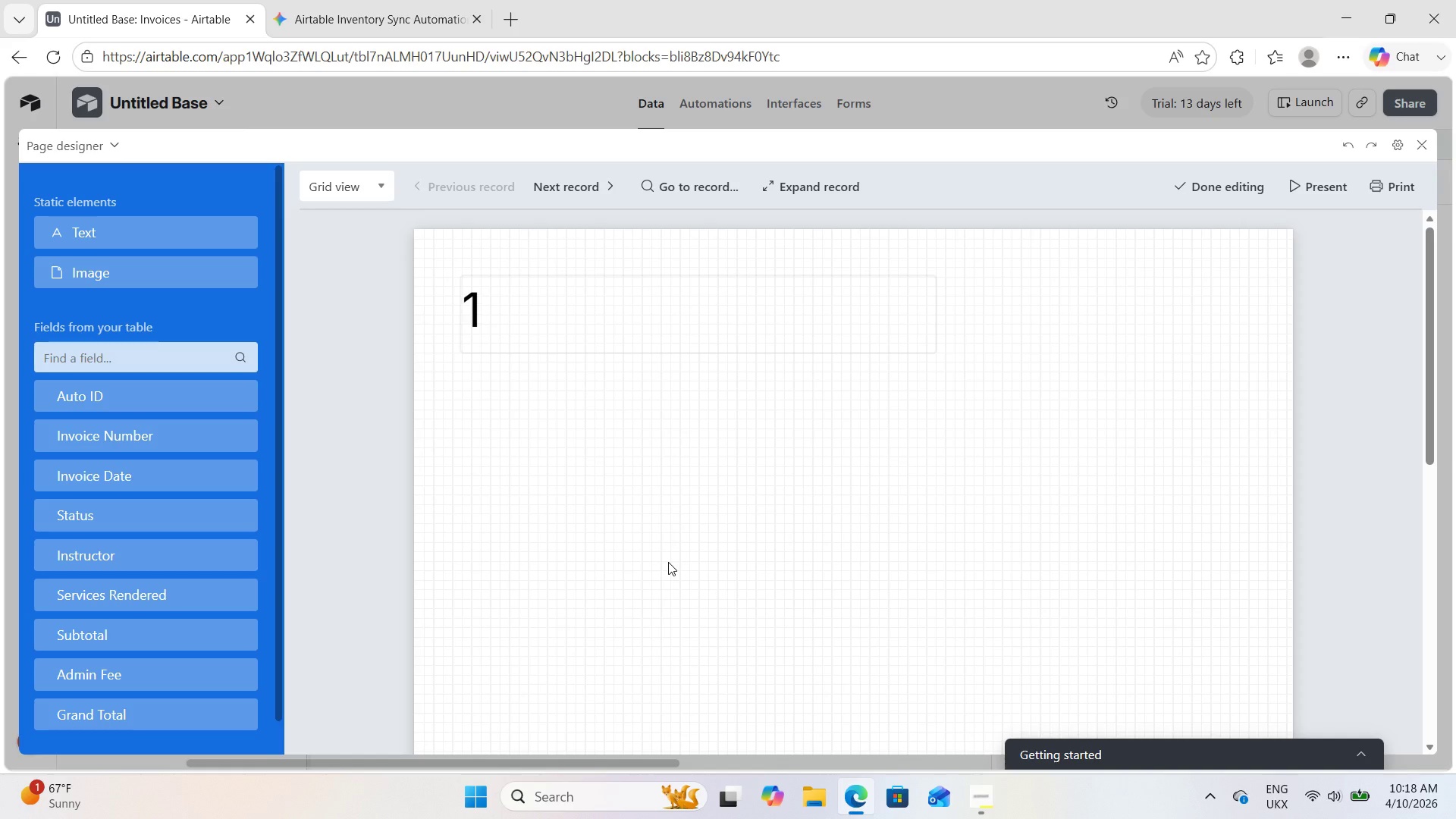 
left_click([140, 544])
 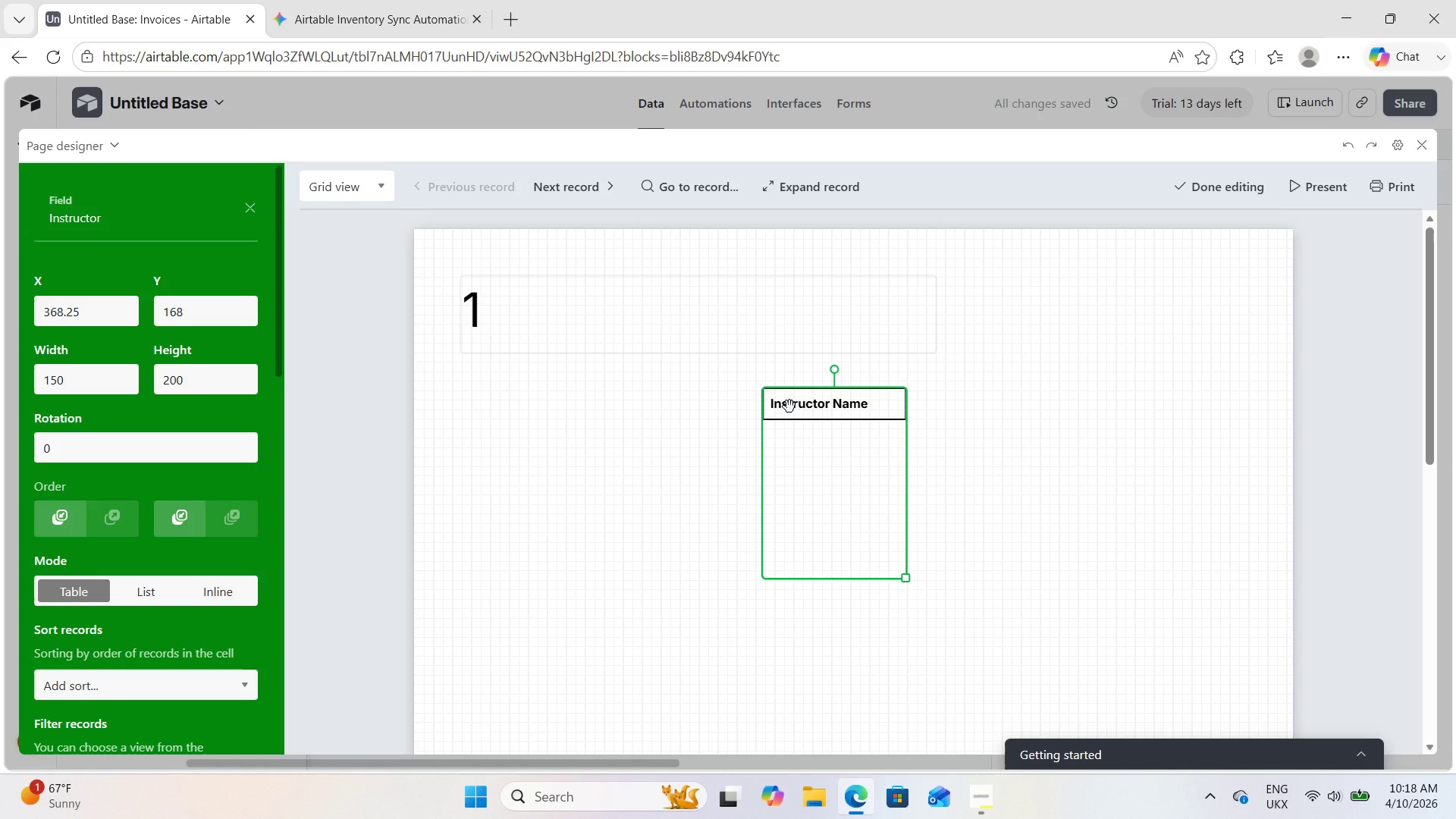 
wait(5.5)
 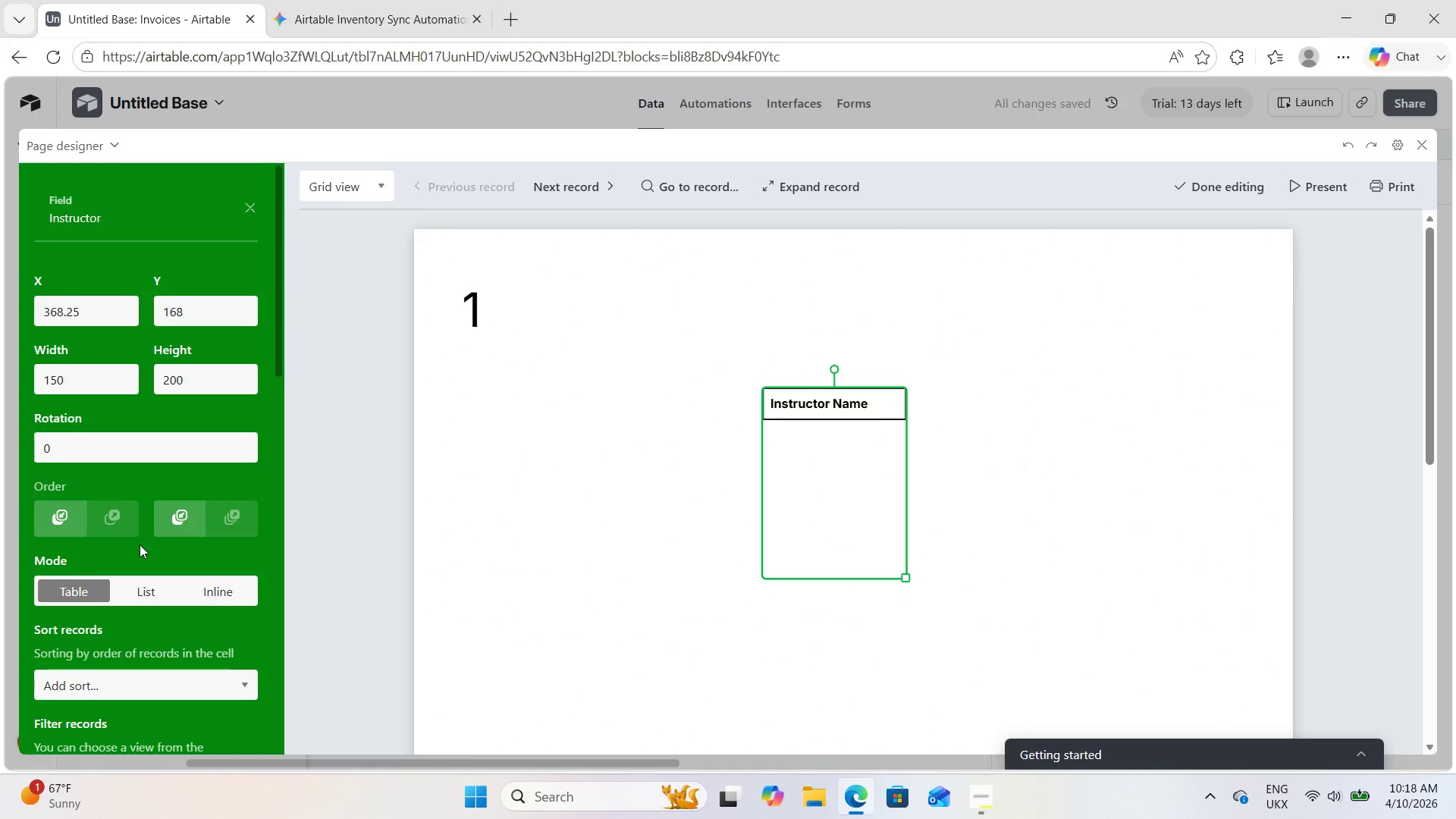 
left_click_drag(start_coordinate=[789, 407], to_coordinate=[529, 315])
 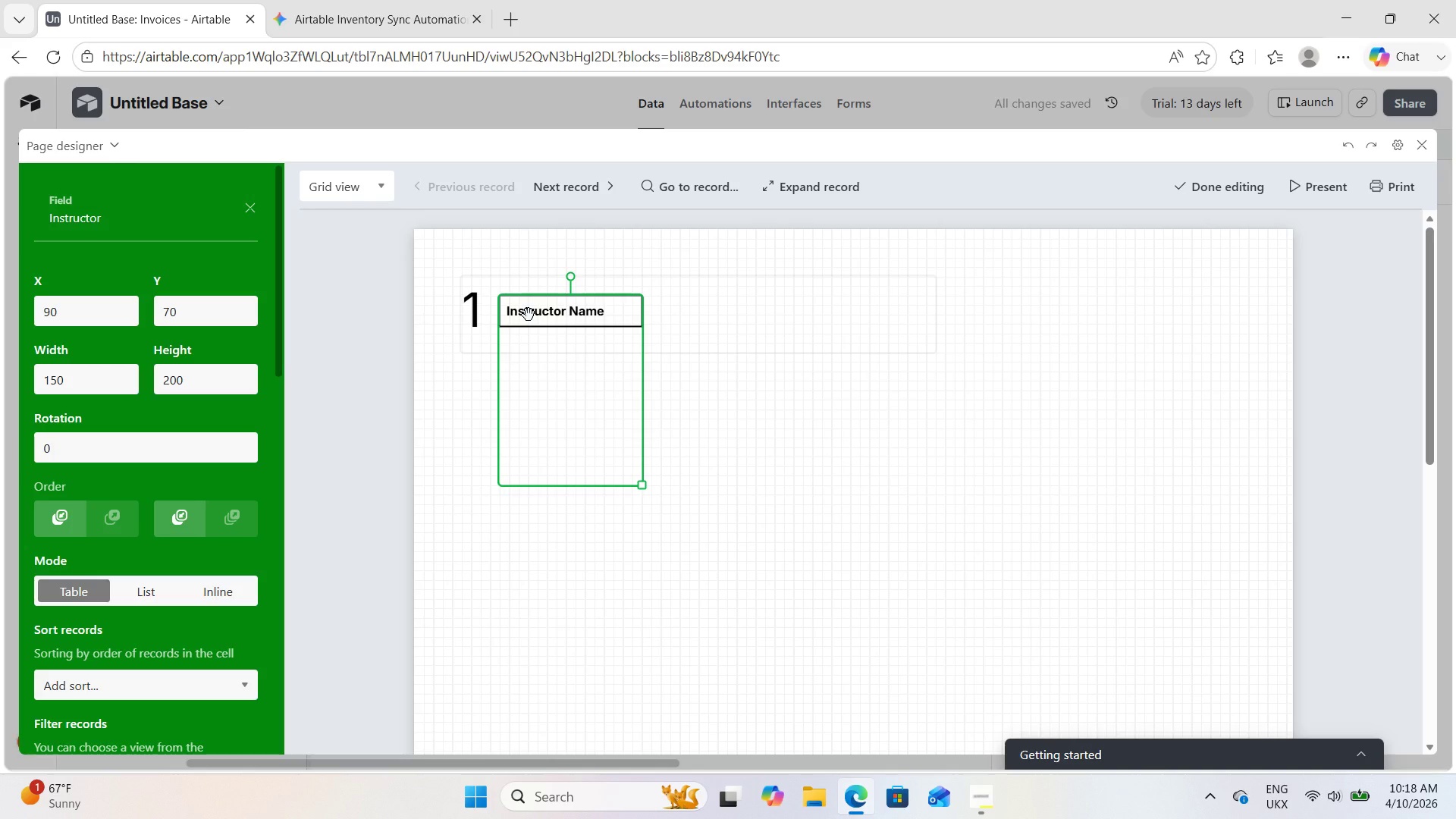 
wait(5.81)
 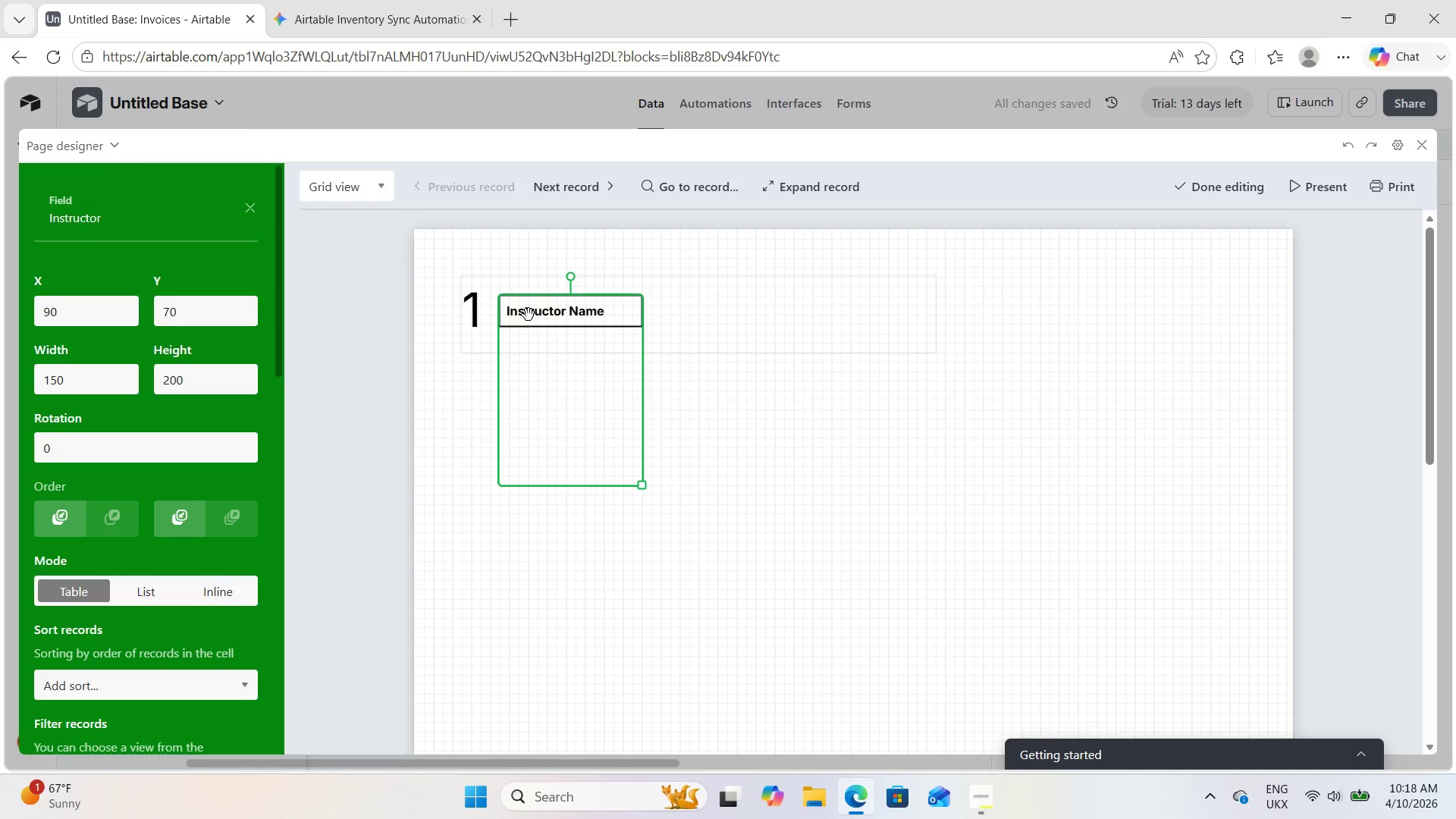 
left_click([870, 537])
 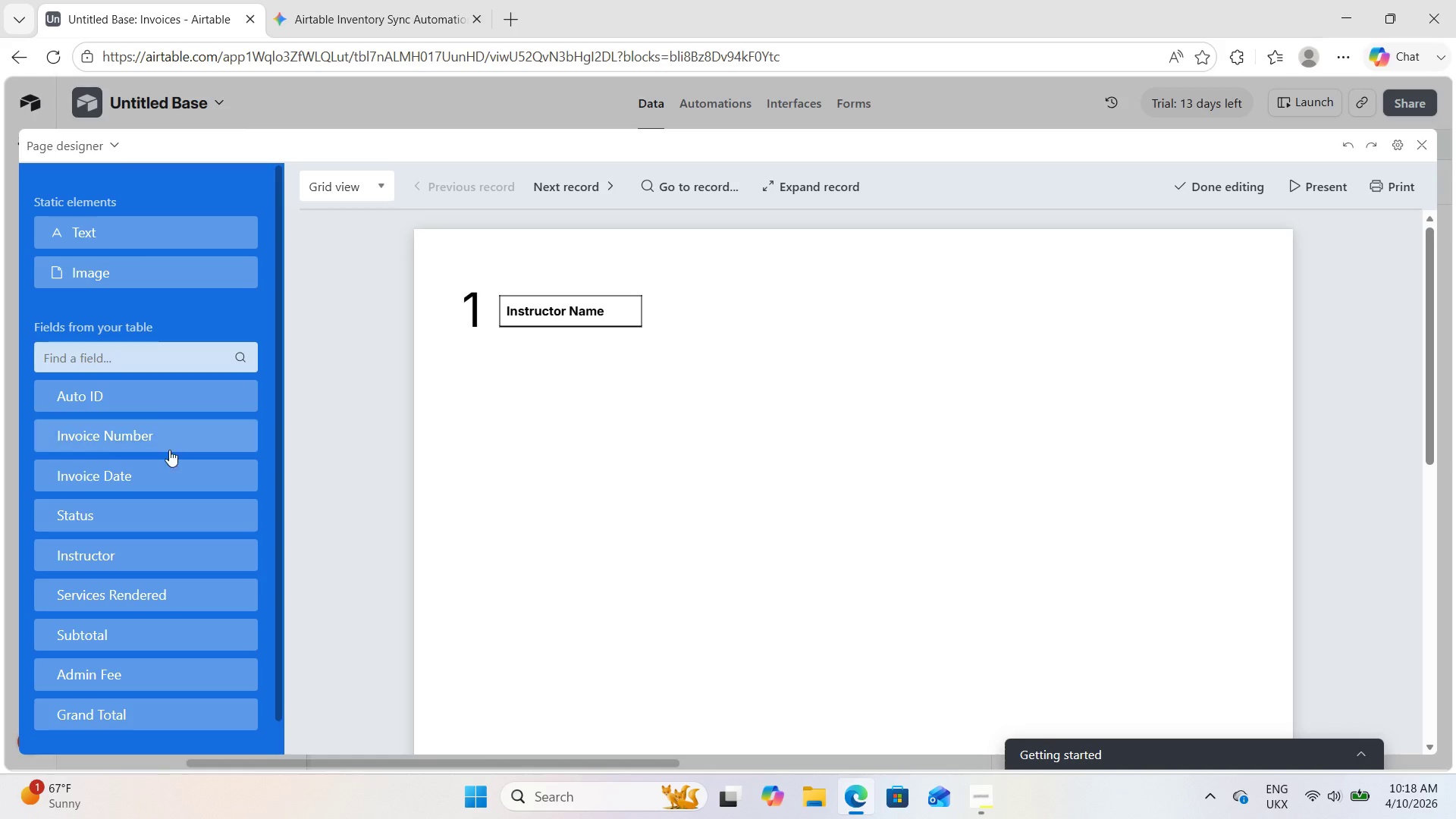 
wait(6.97)
 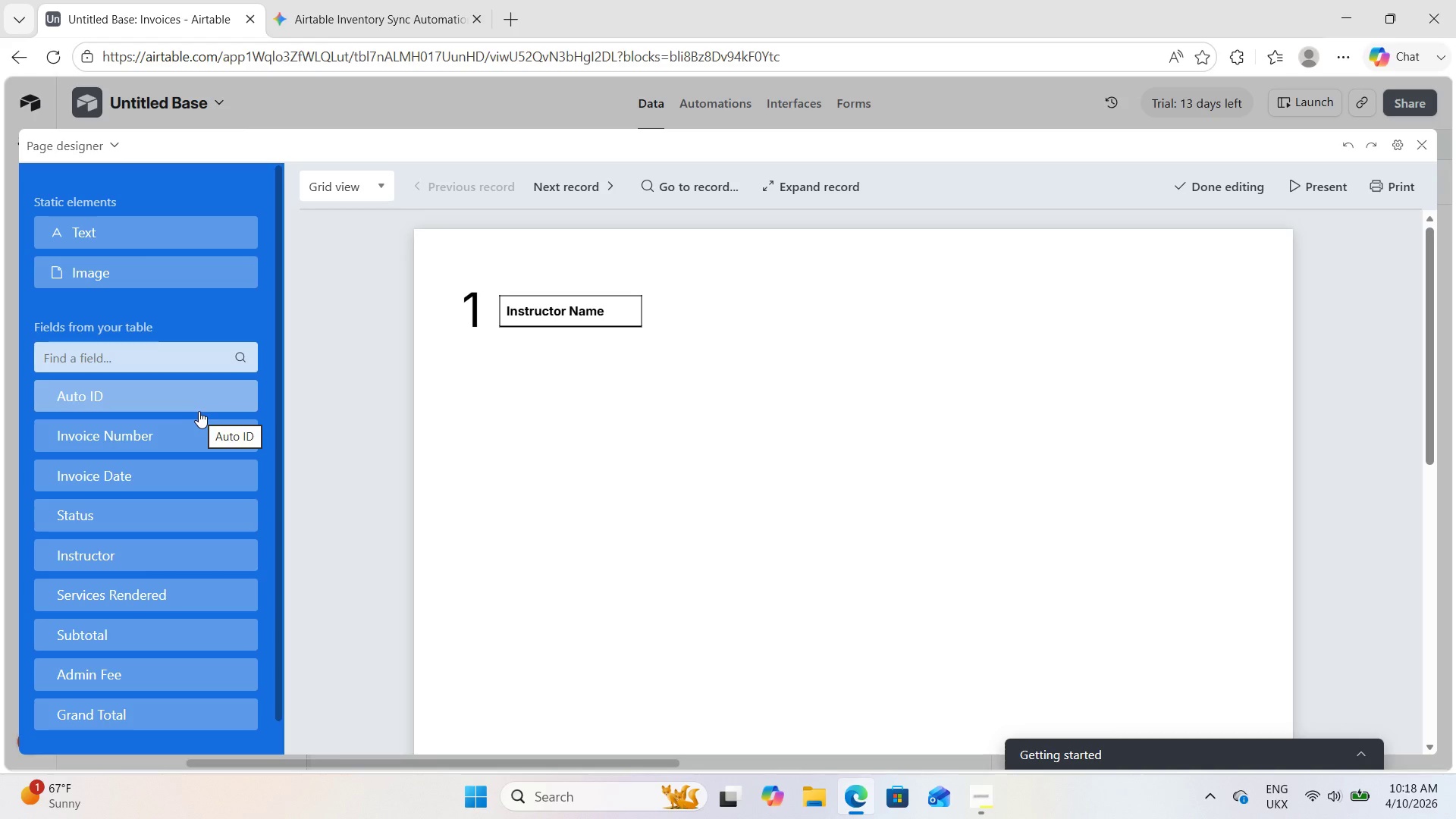 
left_click([145, 438])
 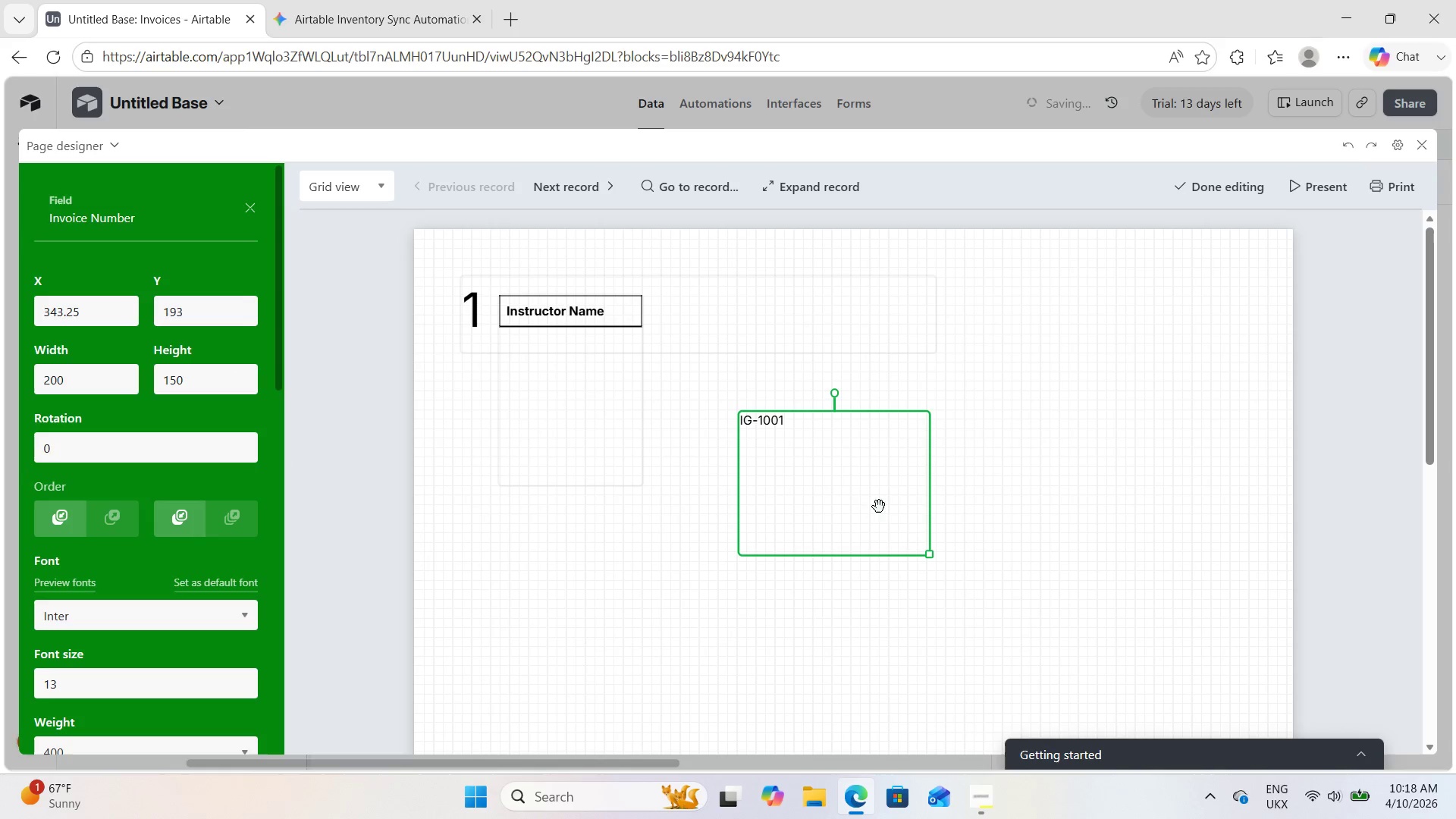 
left_click_drag(start_coordinate=[811, 485], to_coordinate=[1165, 363])
 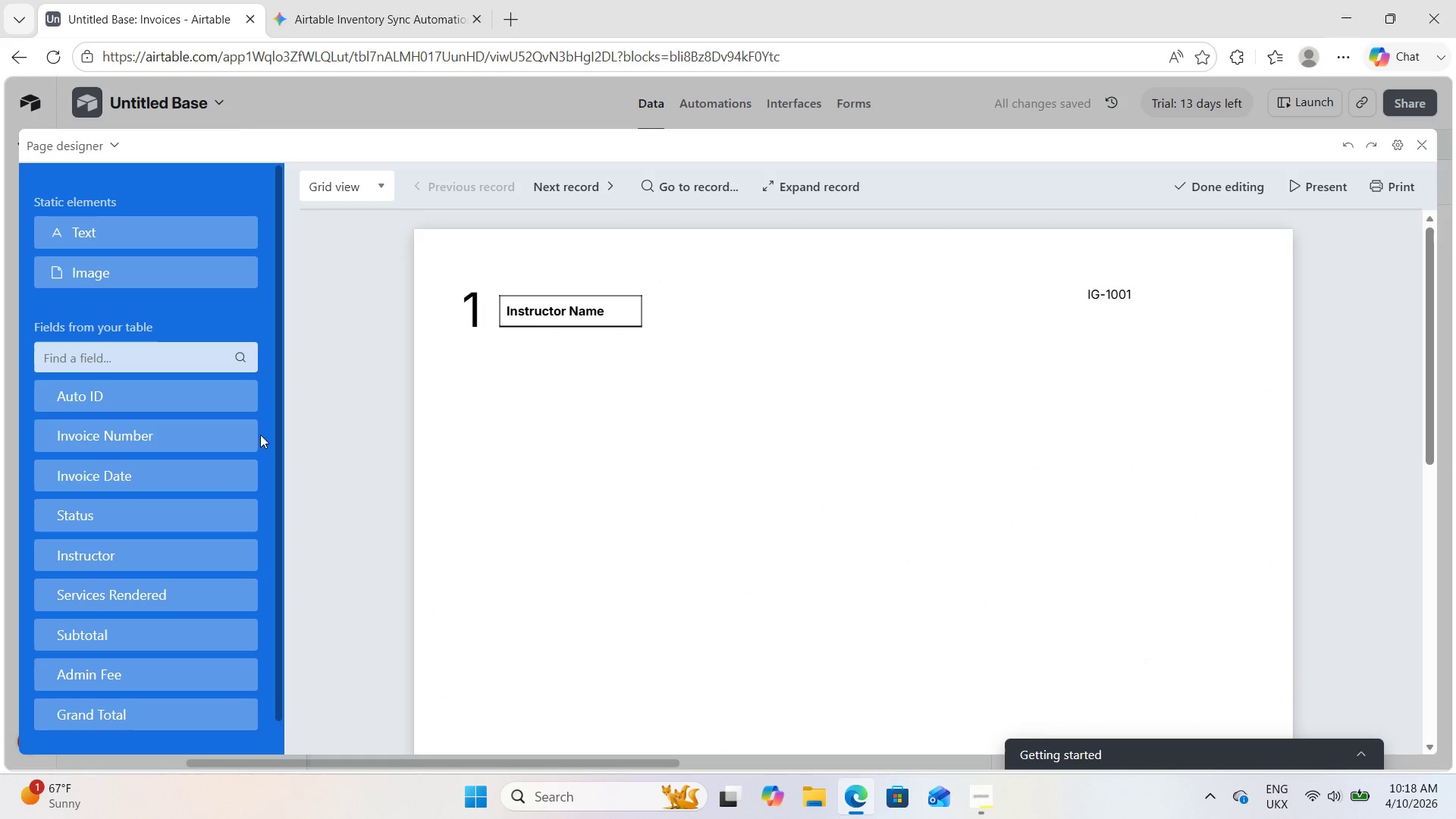 
left_click([113, 464])
 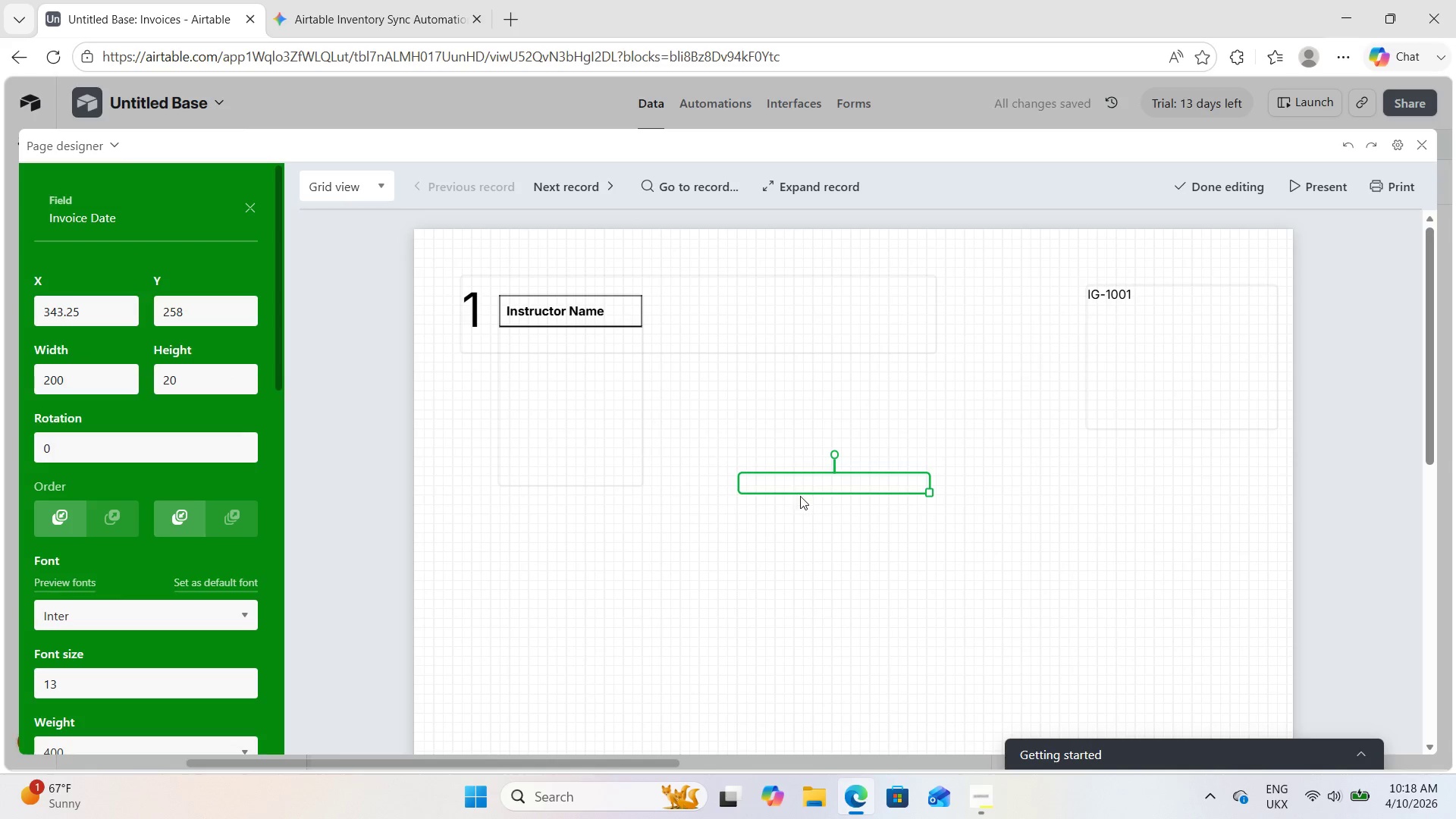 
left_click_drag(start_coordinate=[817, 489], to_coordinate=[972, 306])
 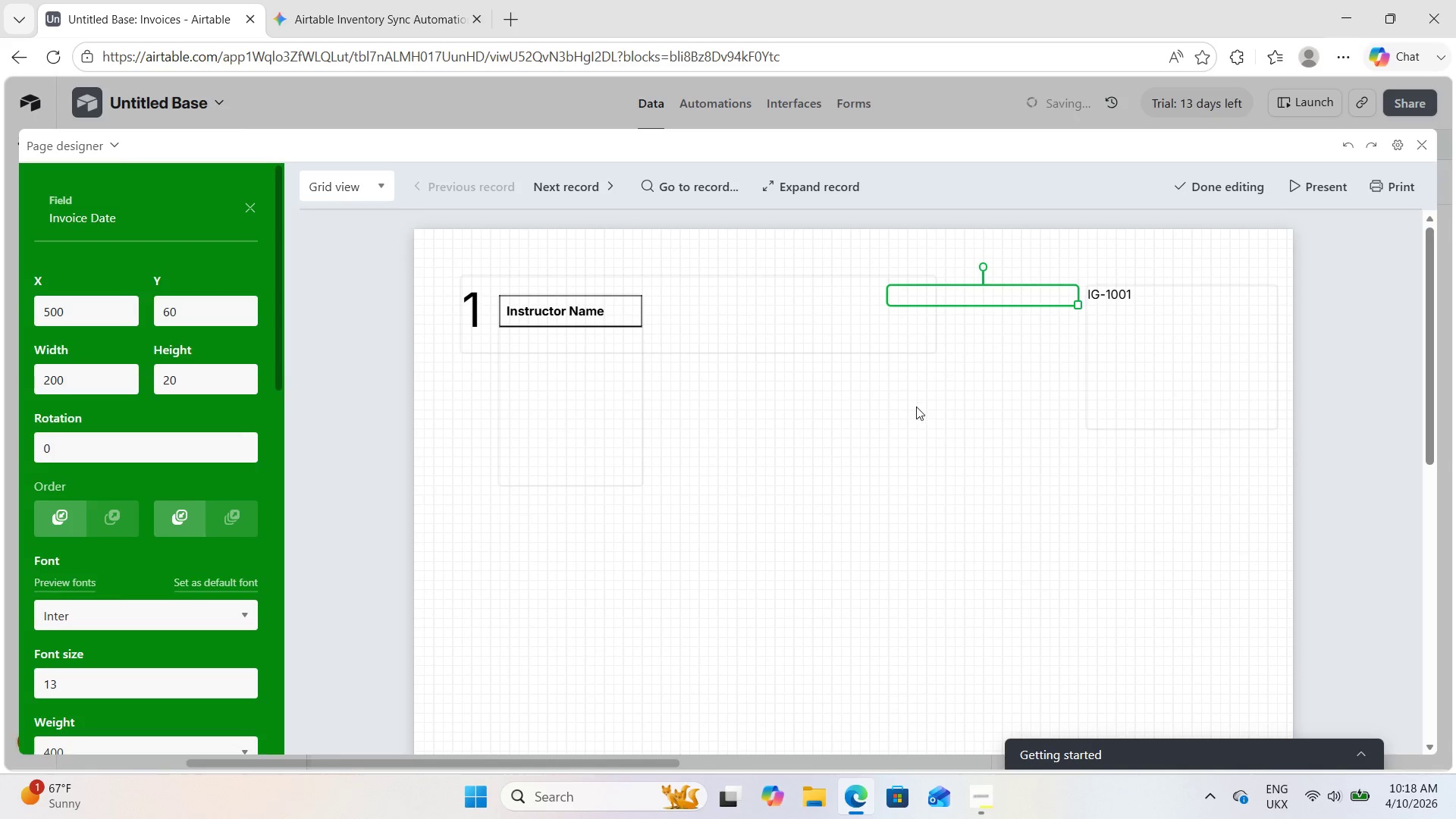 
left_click([916, 406])
 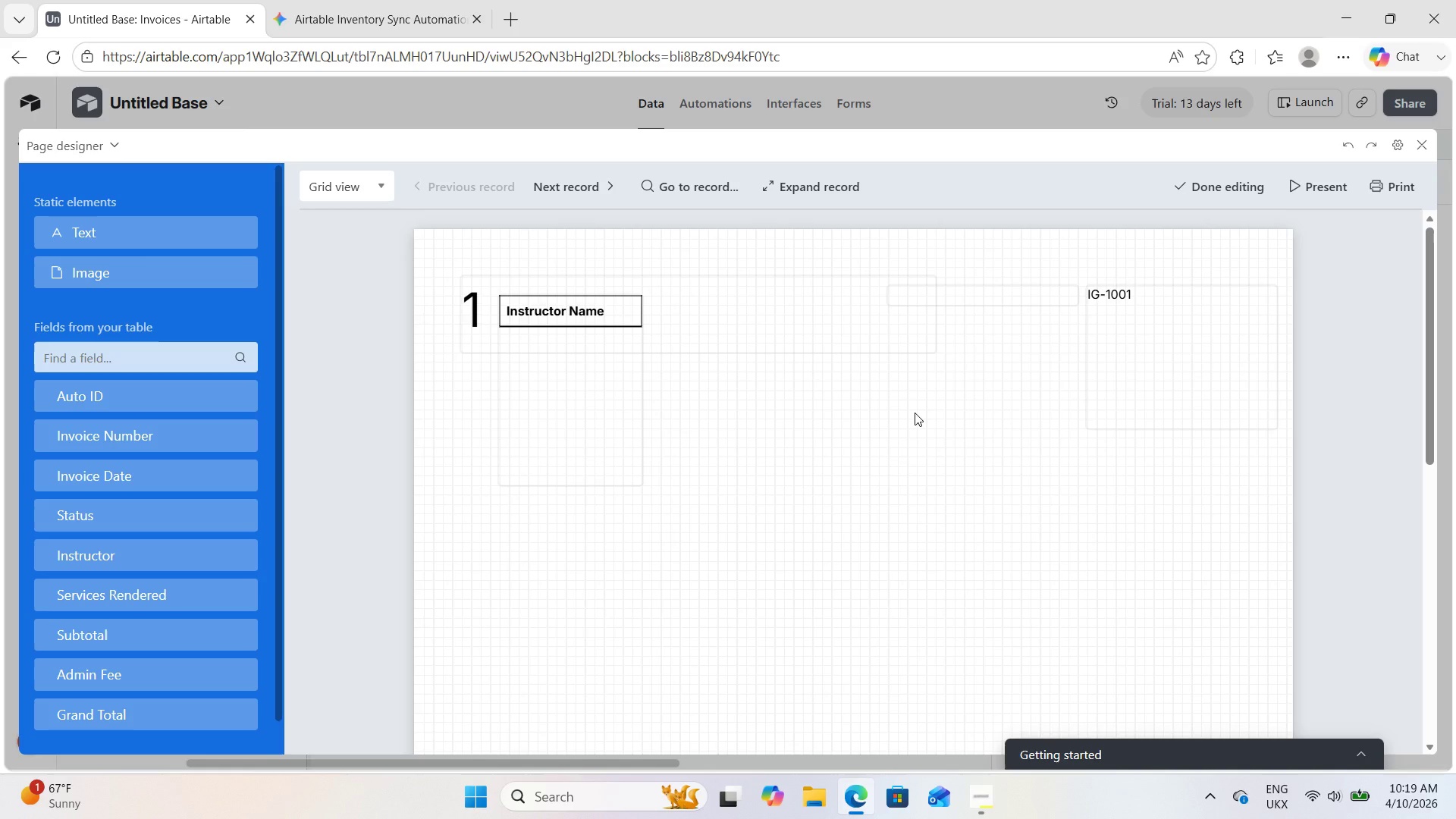 
wait(29.97)
 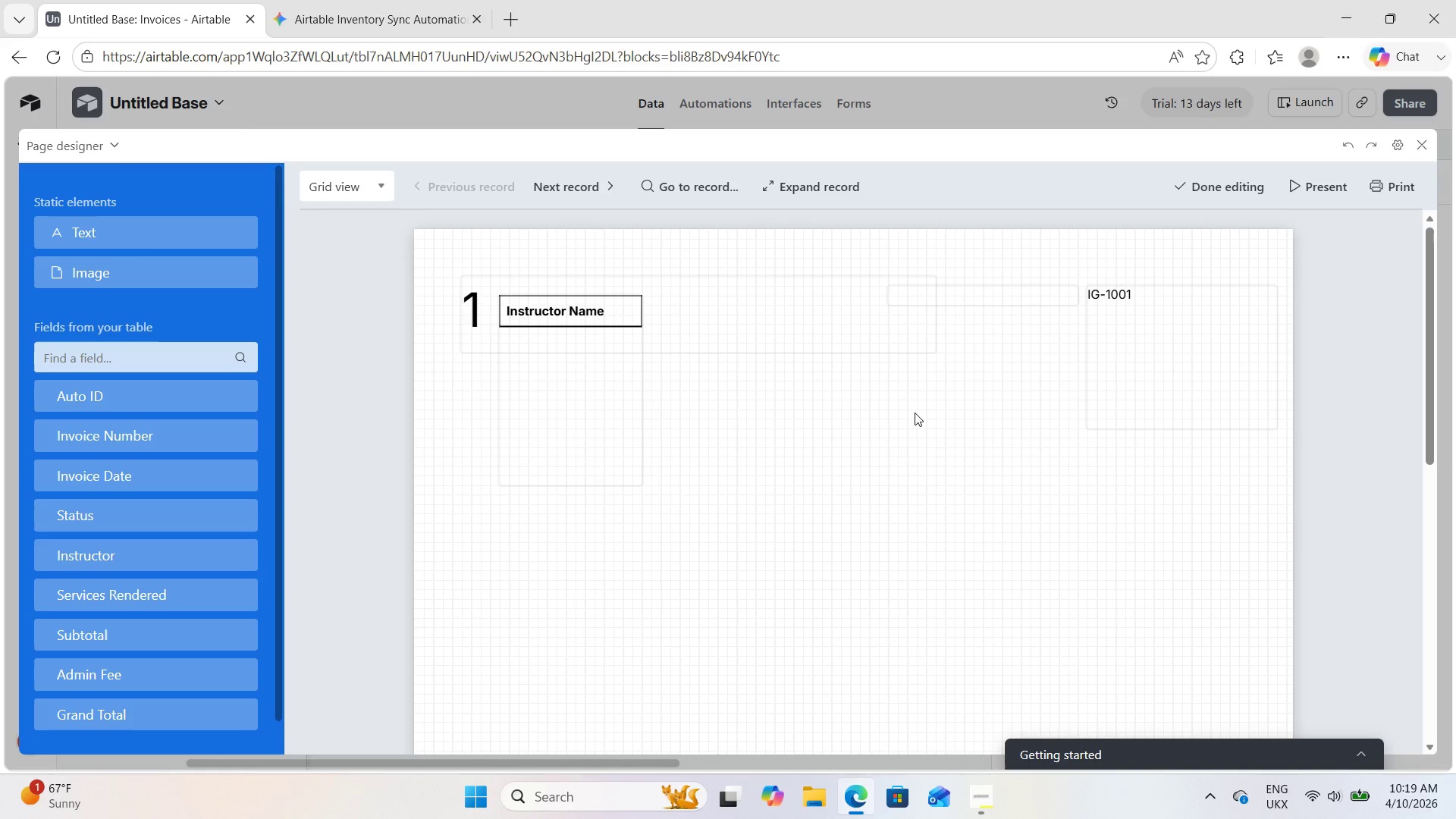 
double_click([1418, 145])
 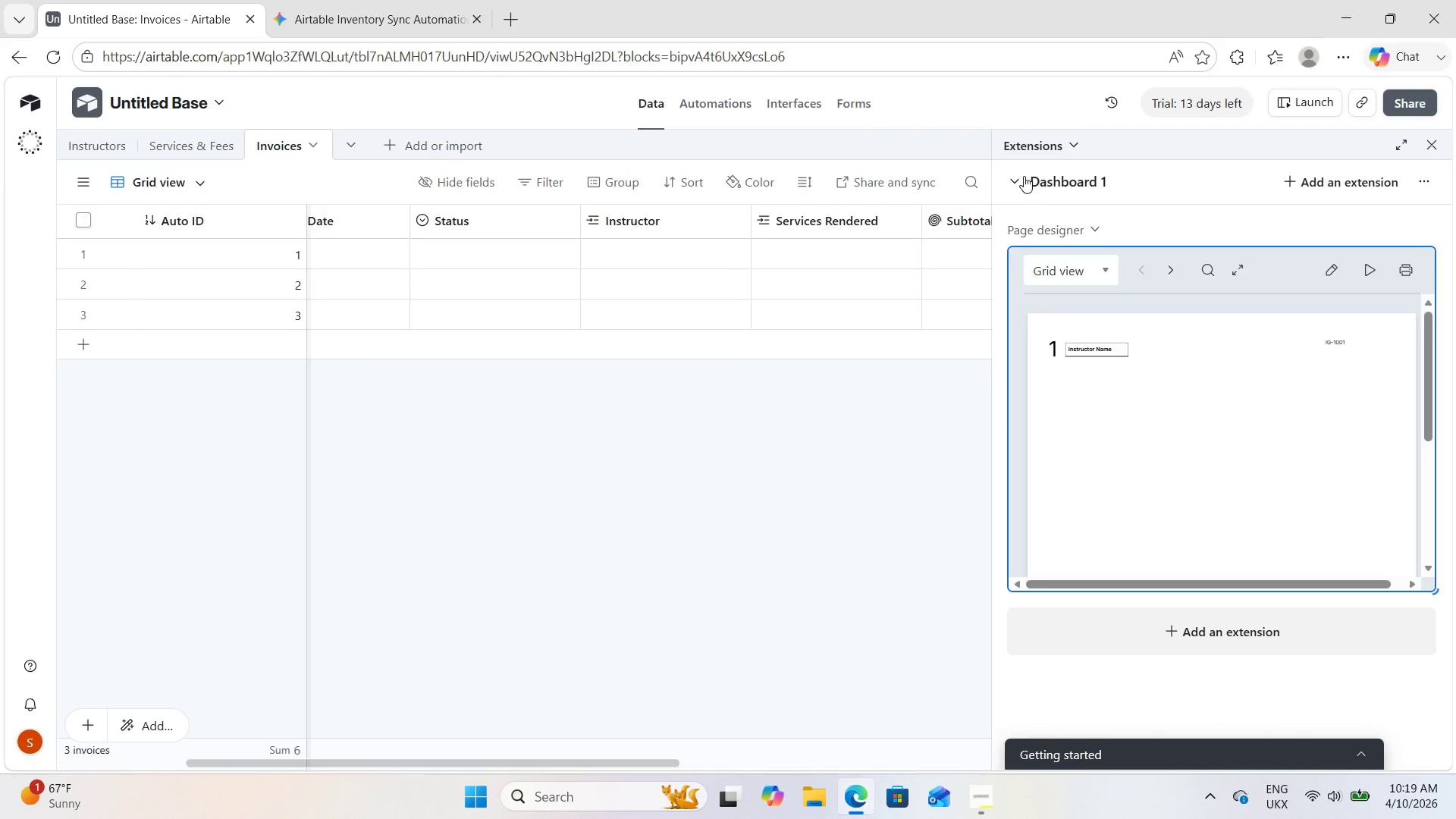 
left_click([1015, 176])
 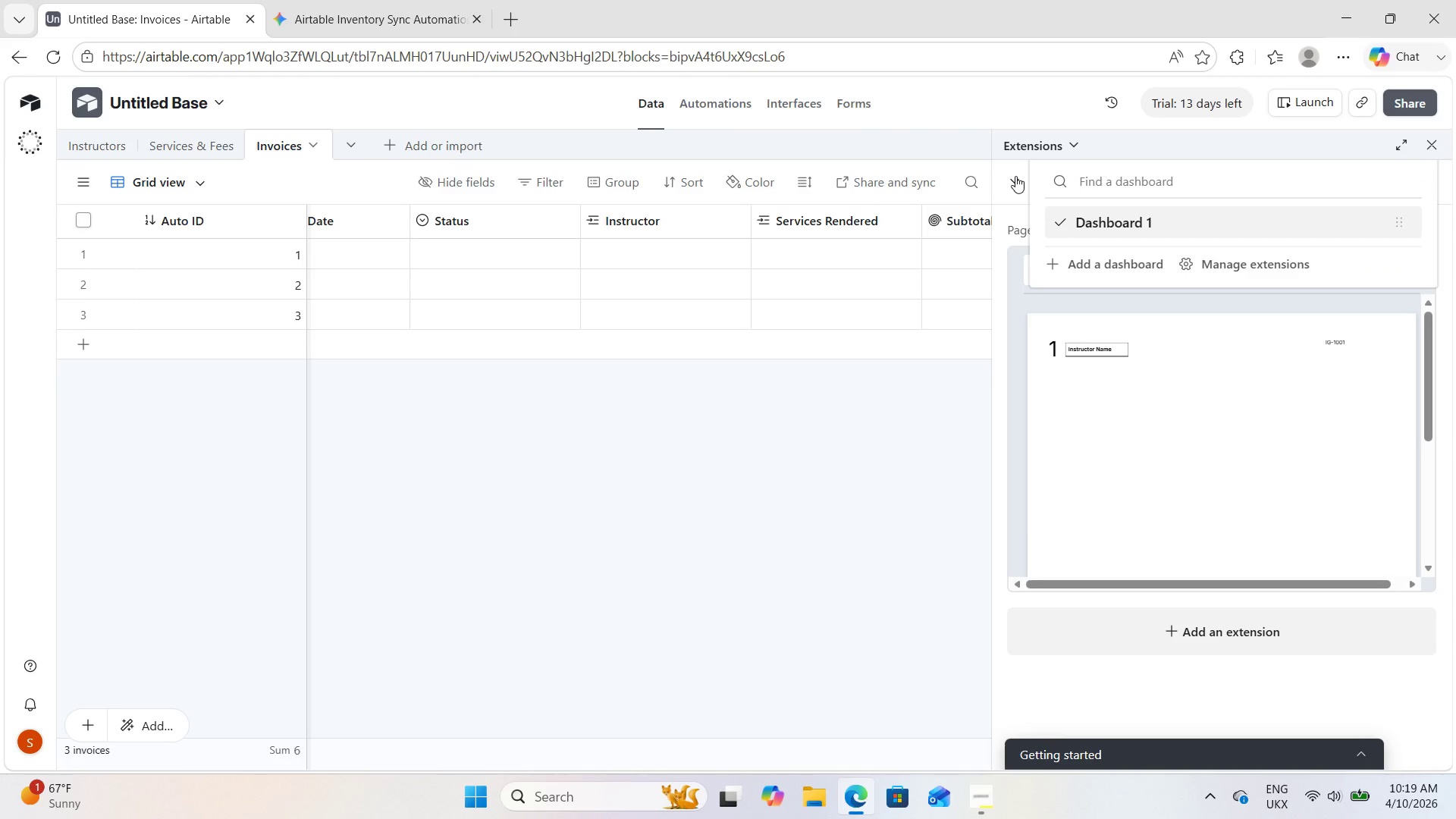 
left_click([1015, 176])
 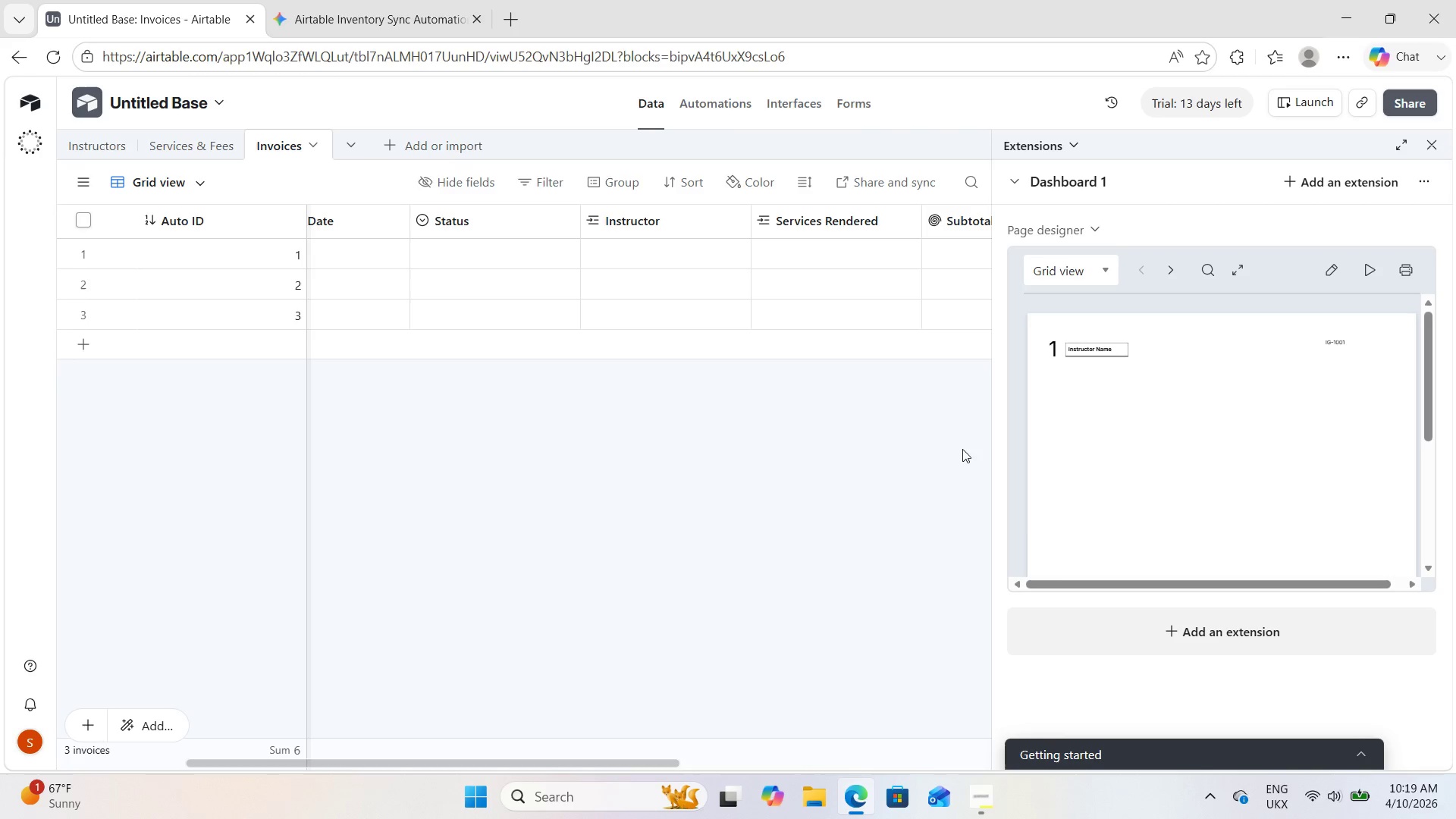 
left_click([962, 451])
 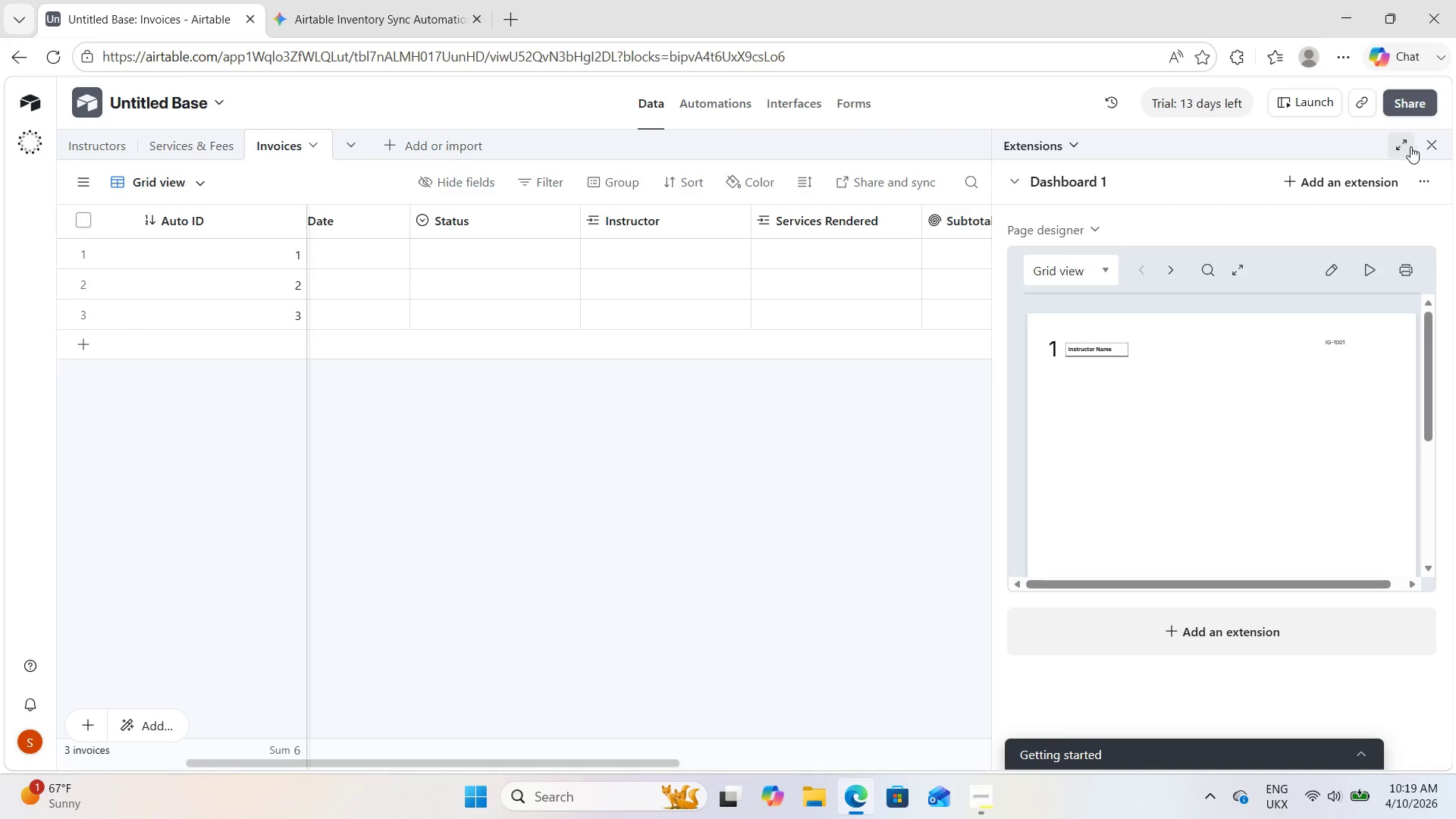 
left_click([1420, 142])
 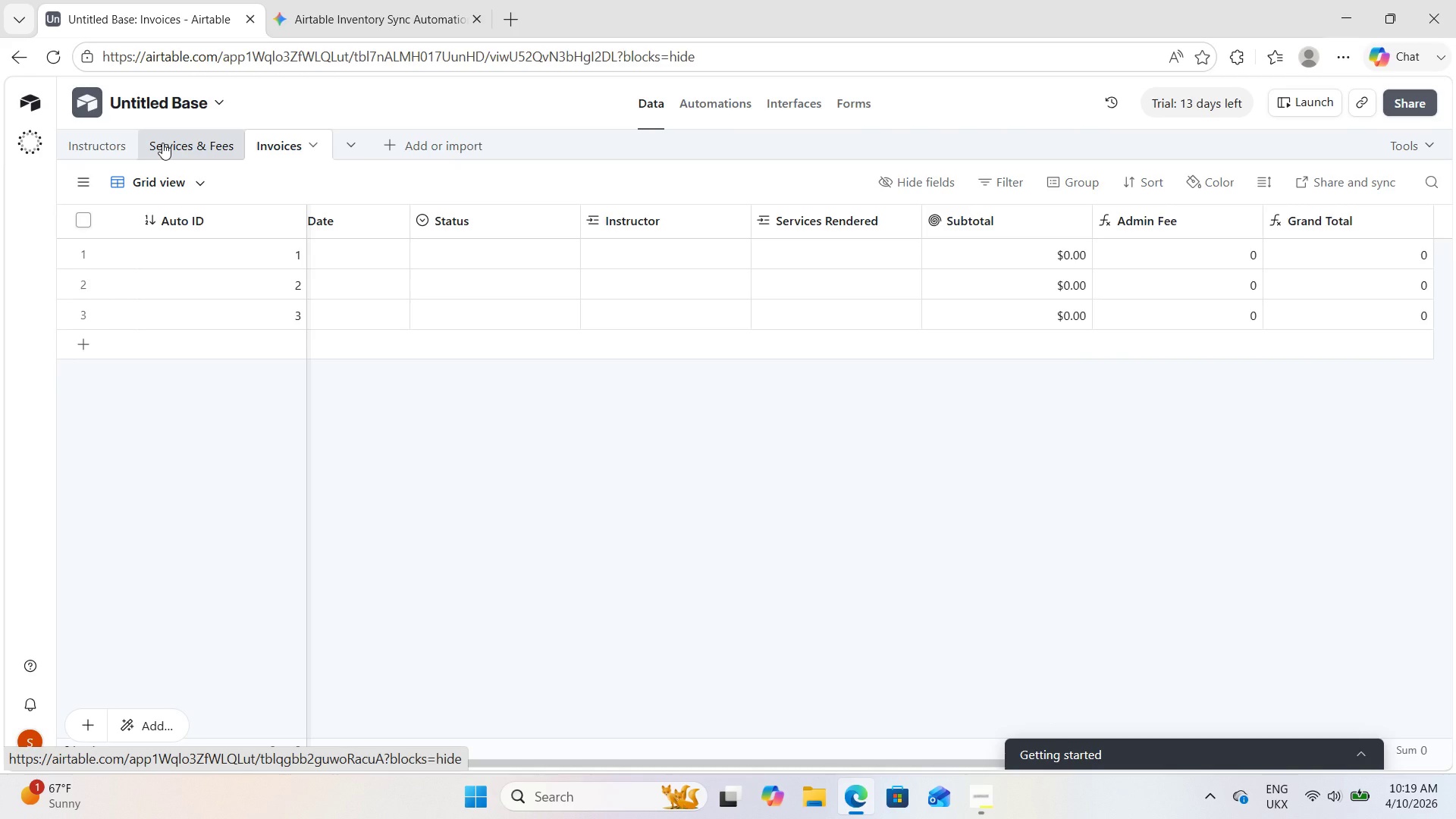 
wait(5.39)
 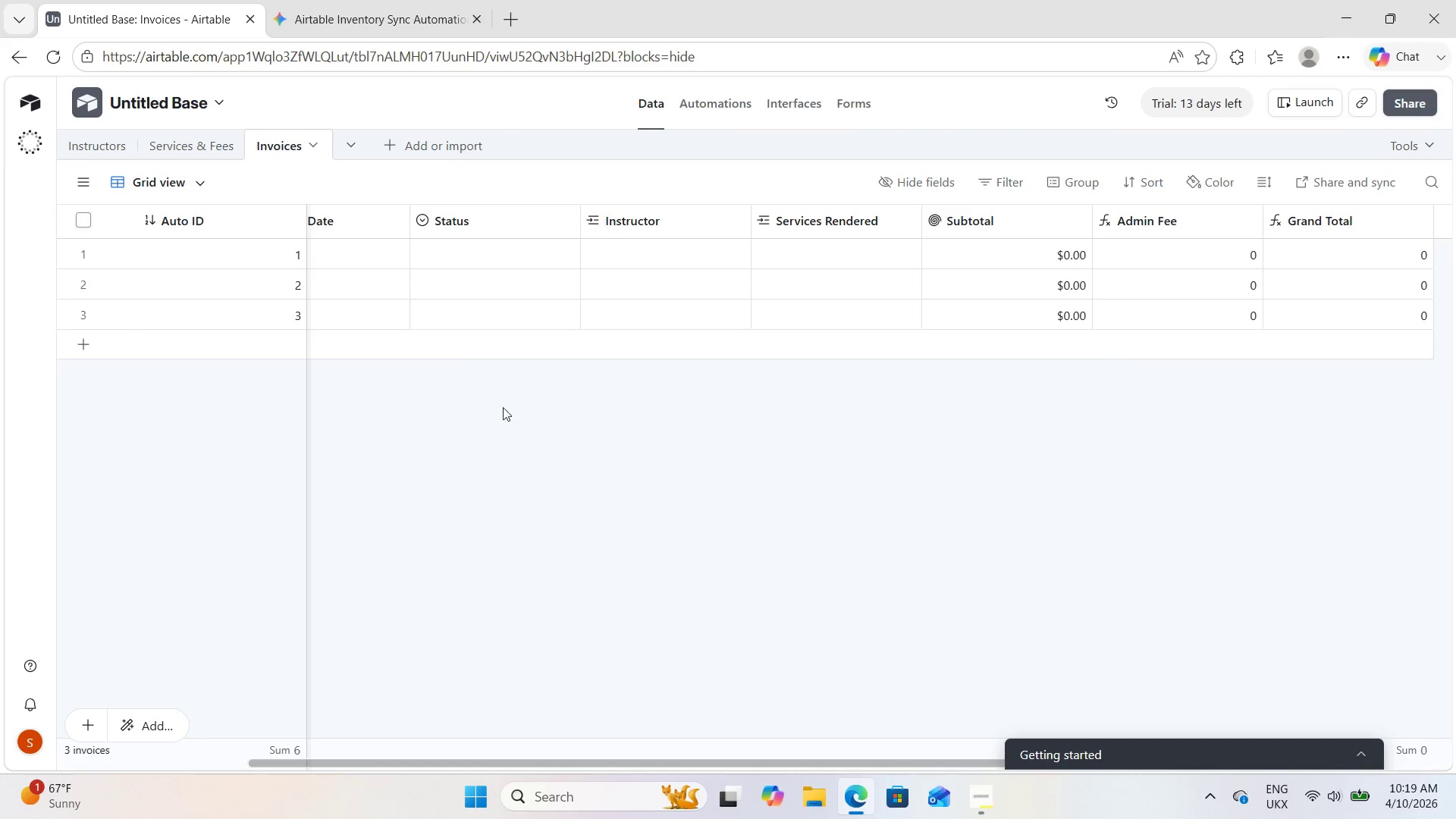 
left_click([98, 146])
 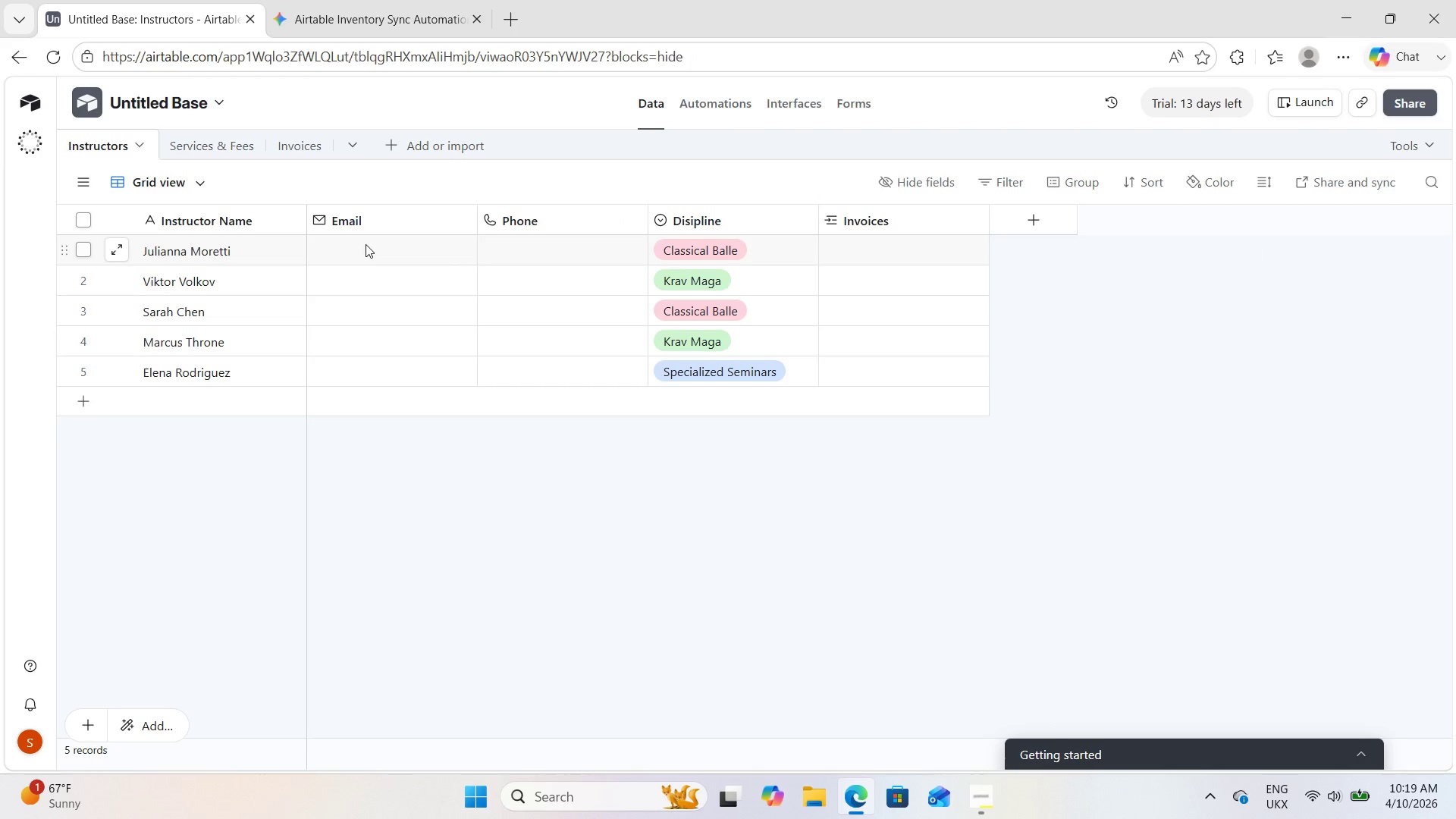 
double_click([366, 244])
 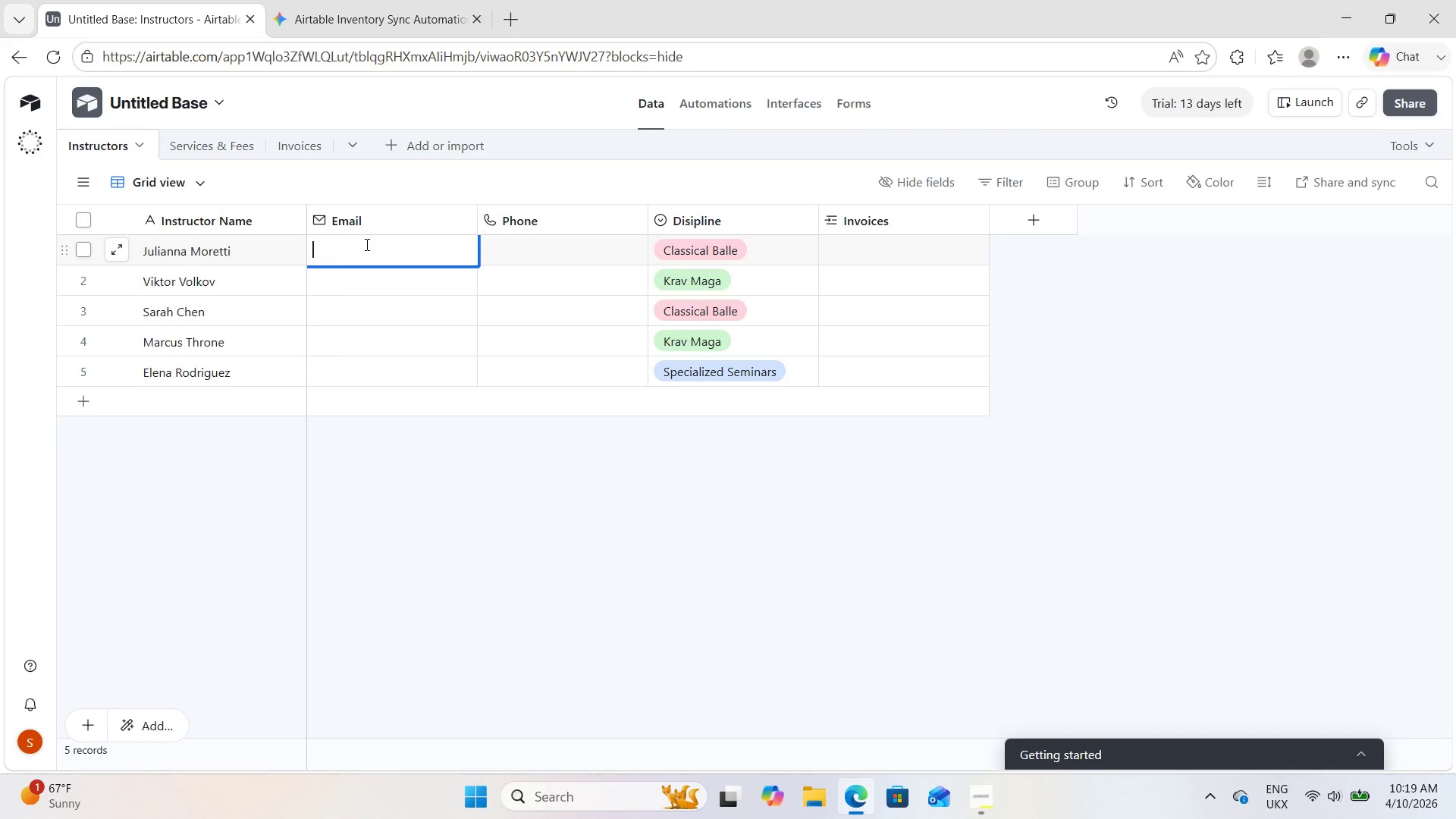 
type(j.moretti@balletmail.com)
 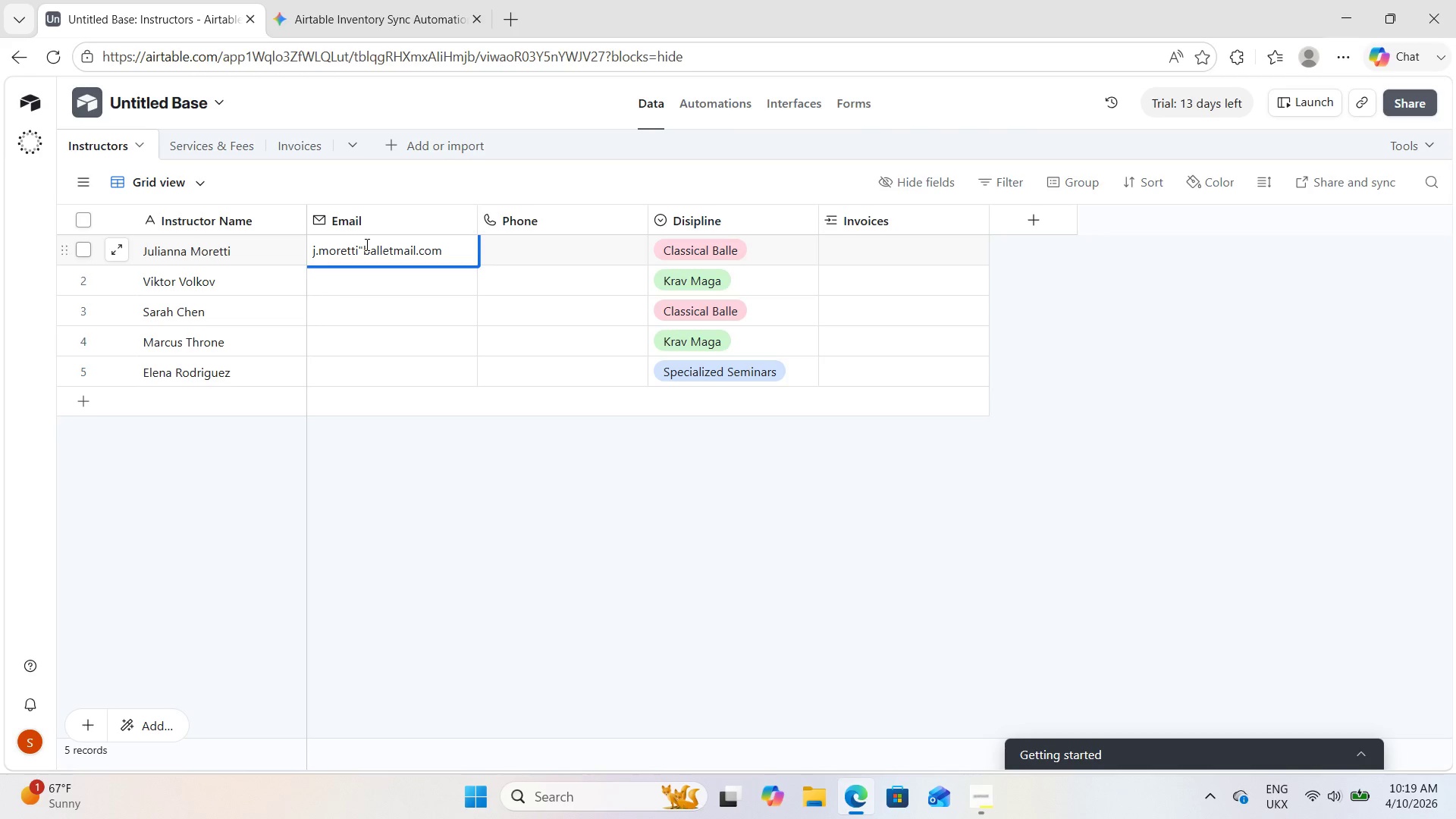 
left_click([548, 249])
 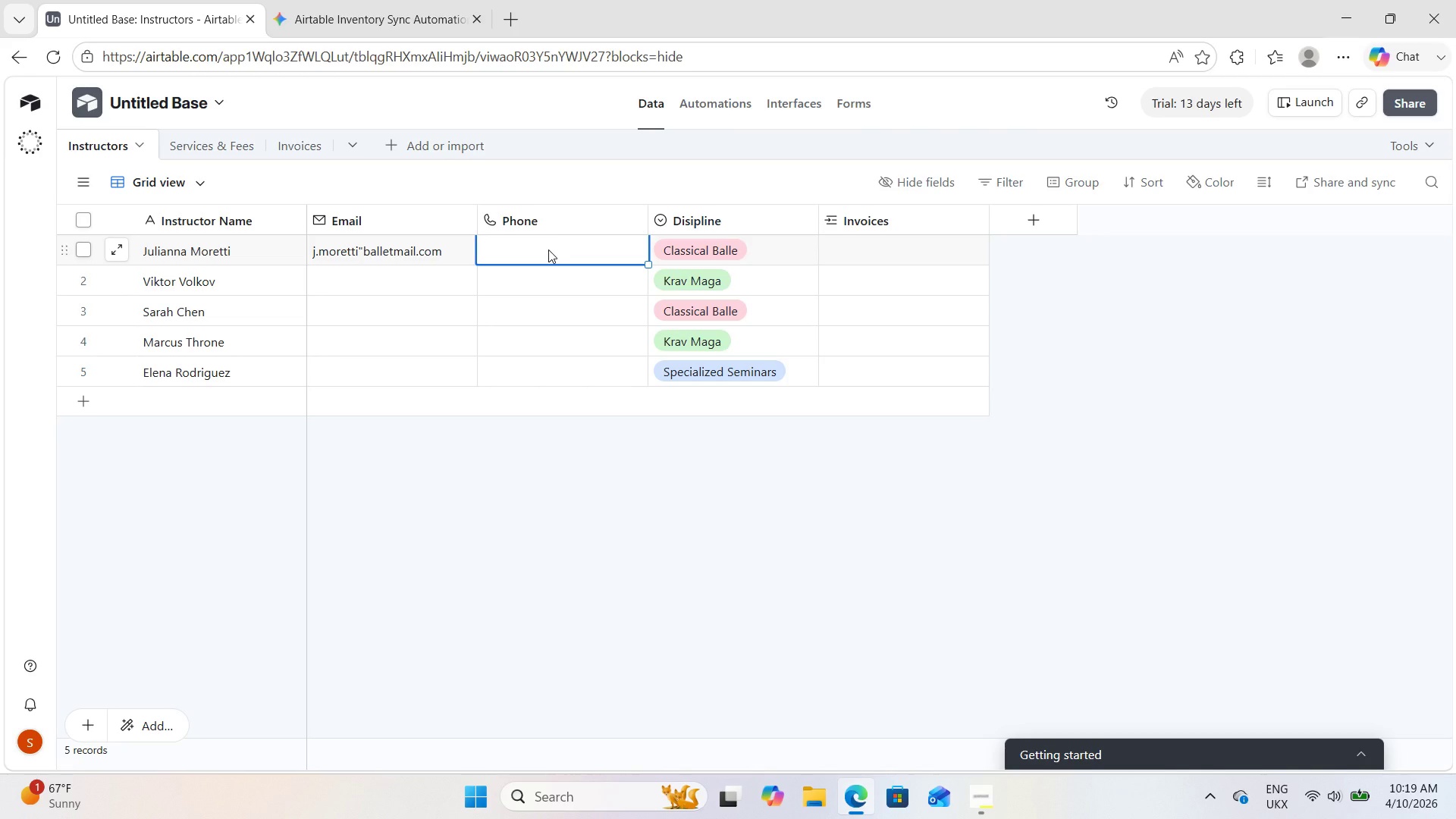 
hold_key(key=5, duration=0.42)
 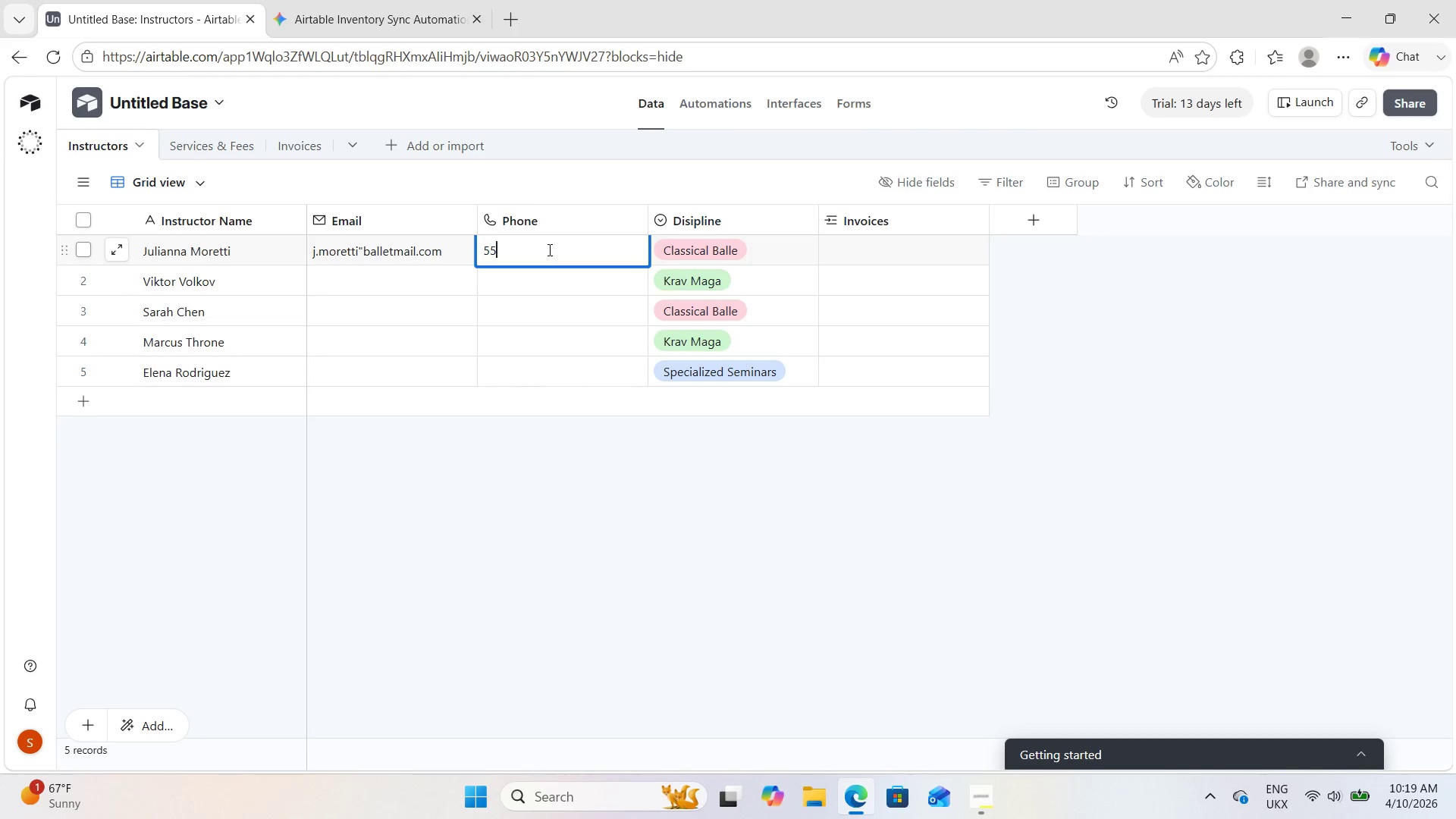 
type(55 023 3456)
 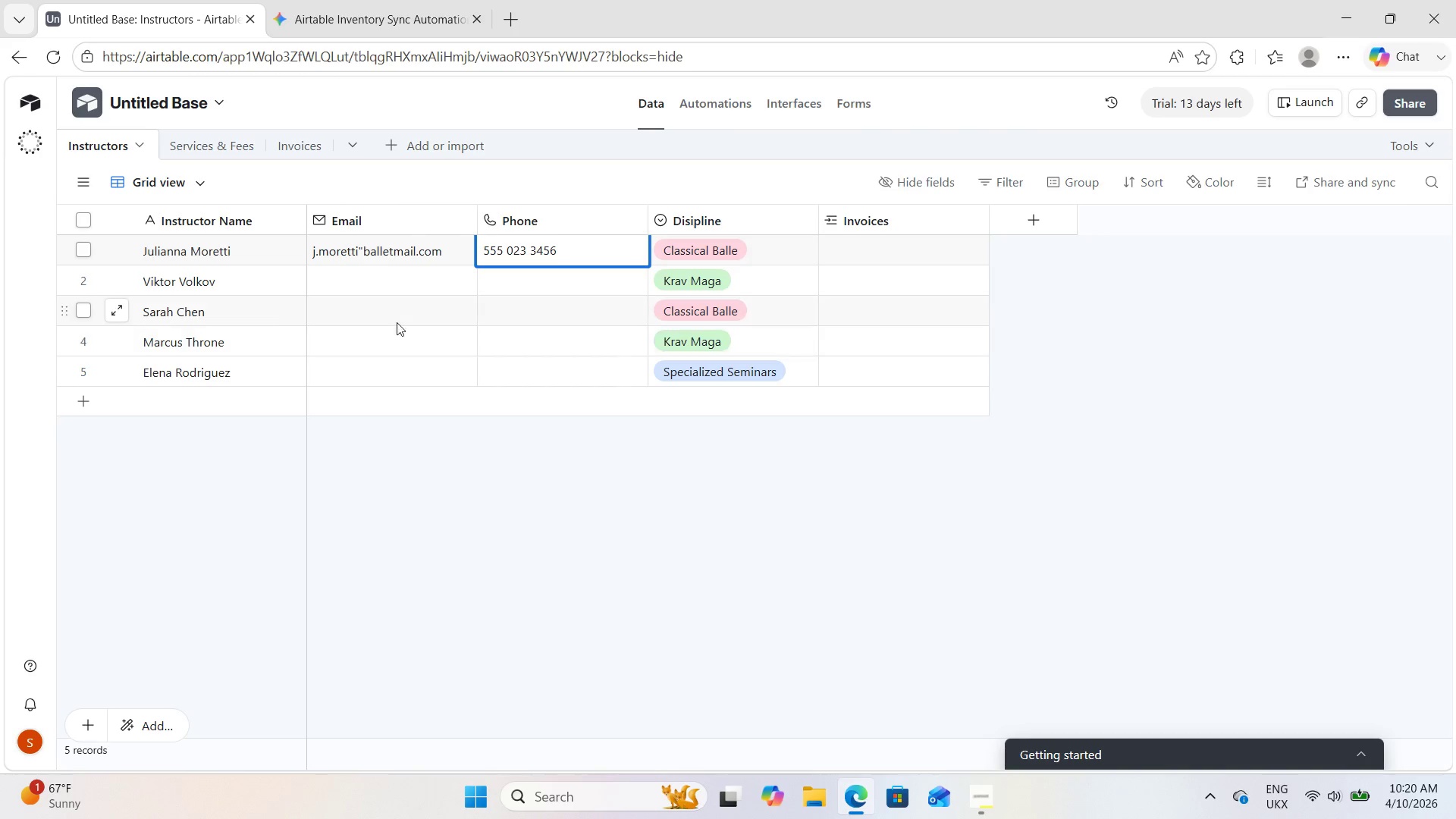 
left_click([366, 271])
 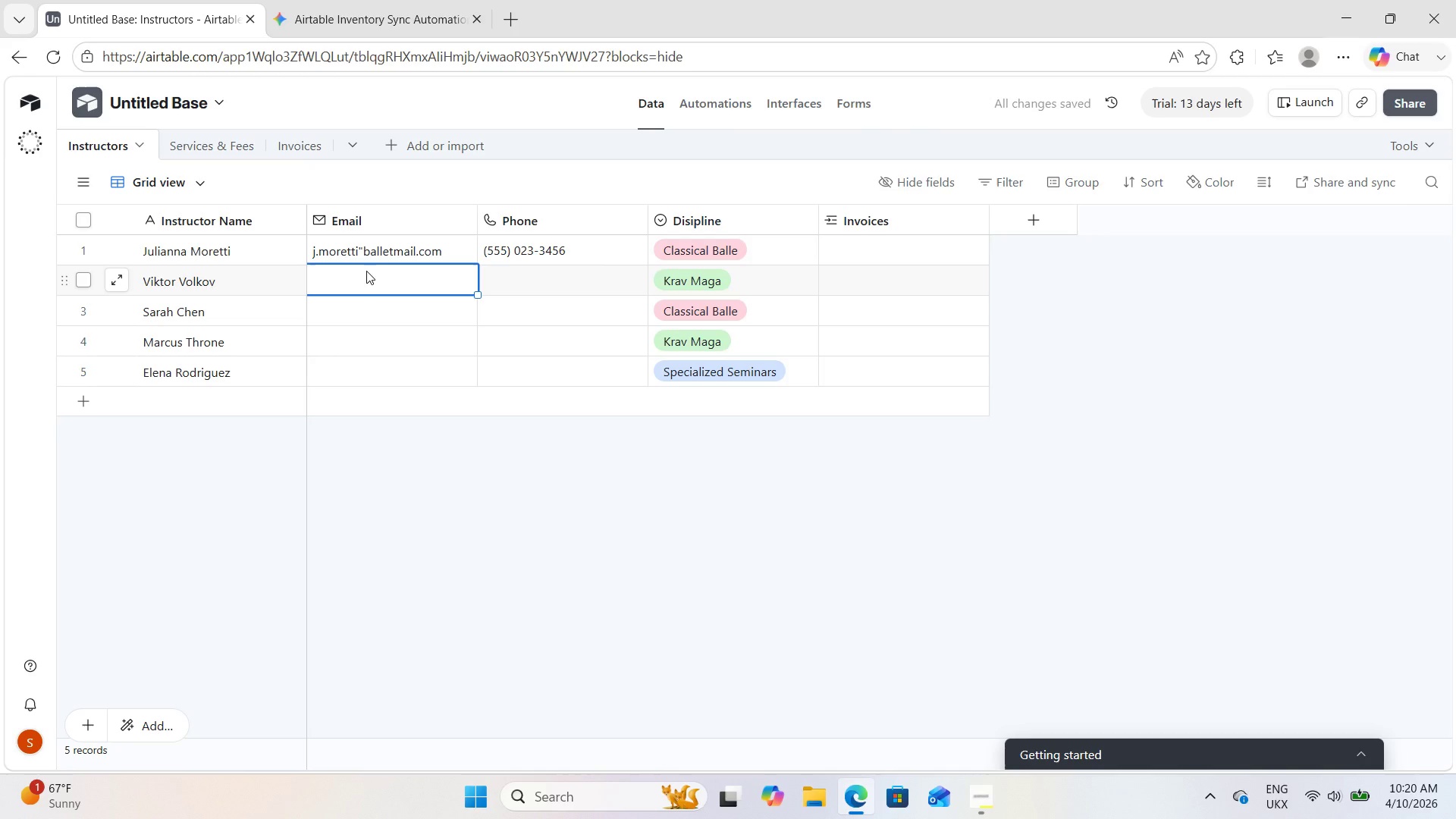 
wait(6.27)
 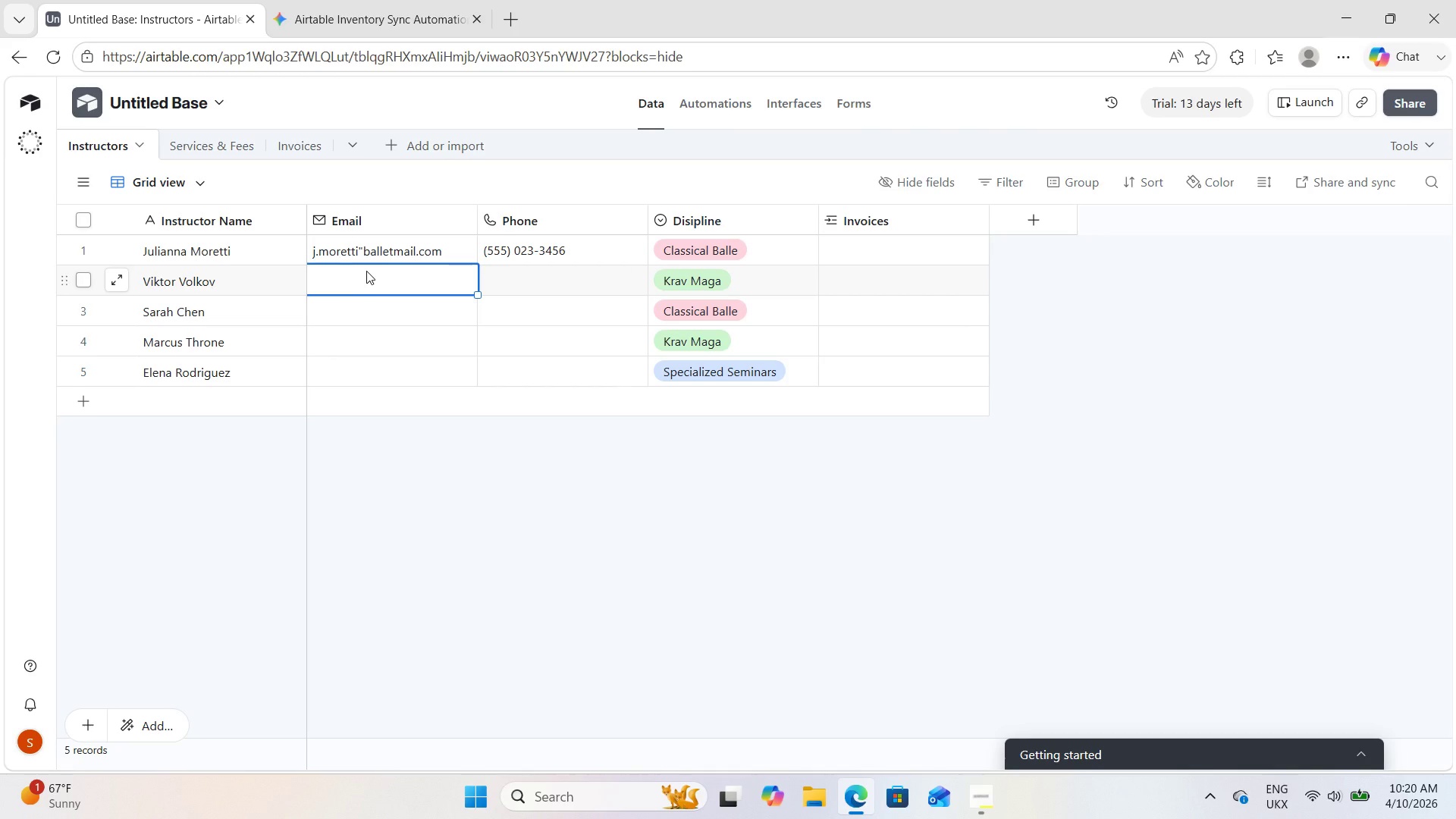 
type(v.volkov@kravpro.com)
 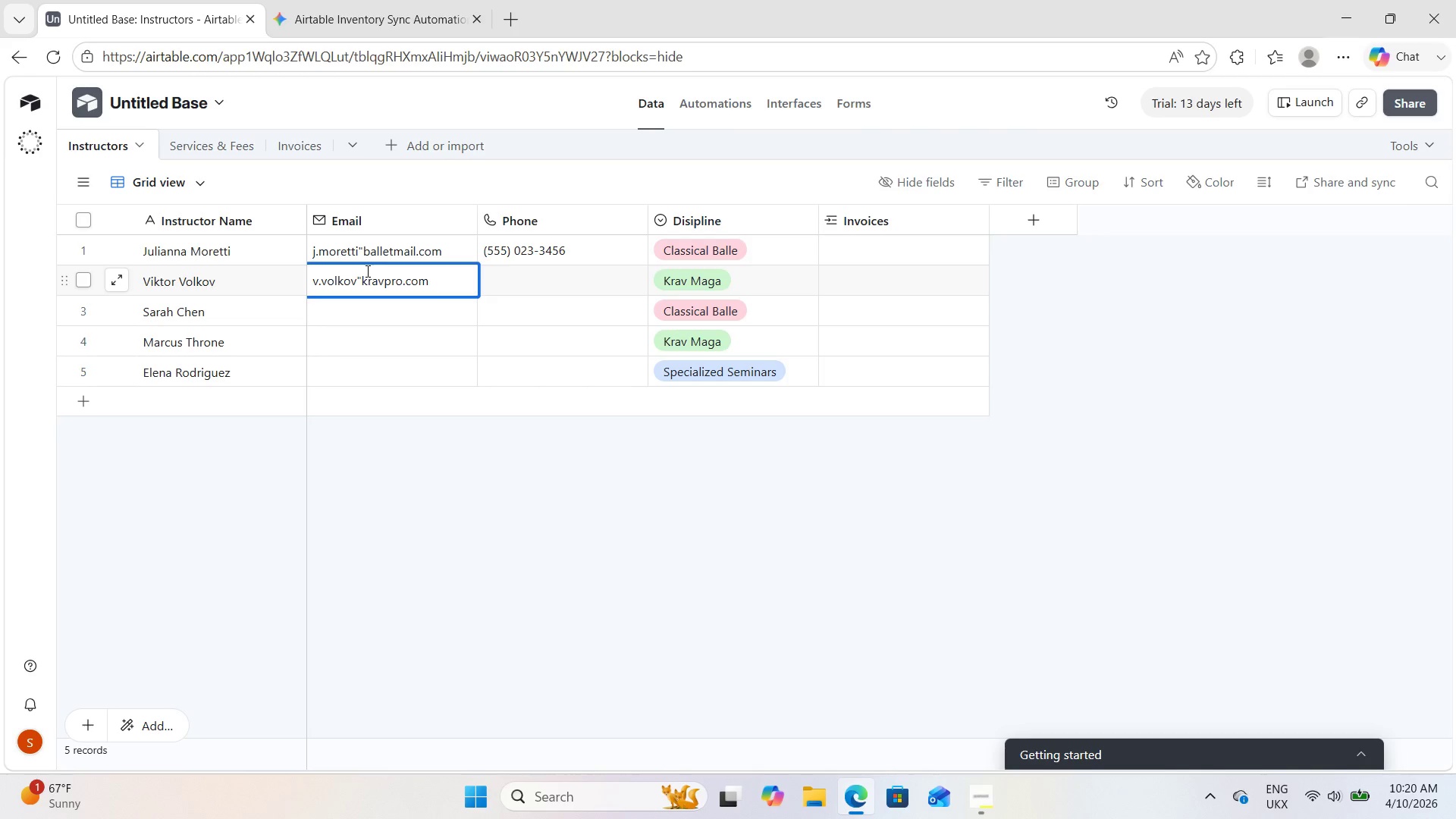 
left_click([356, 273])
 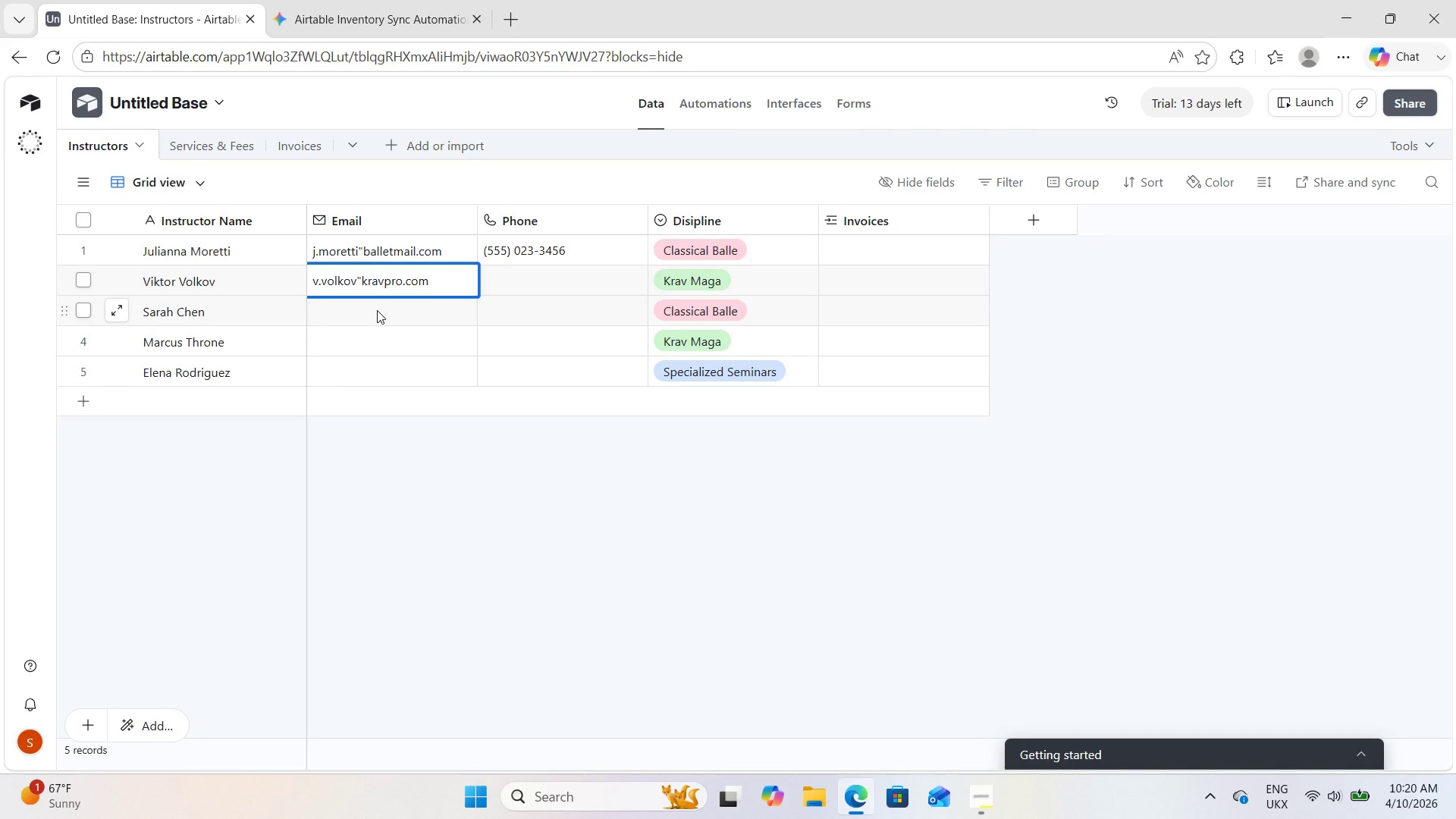 
key(ArrowRight)
 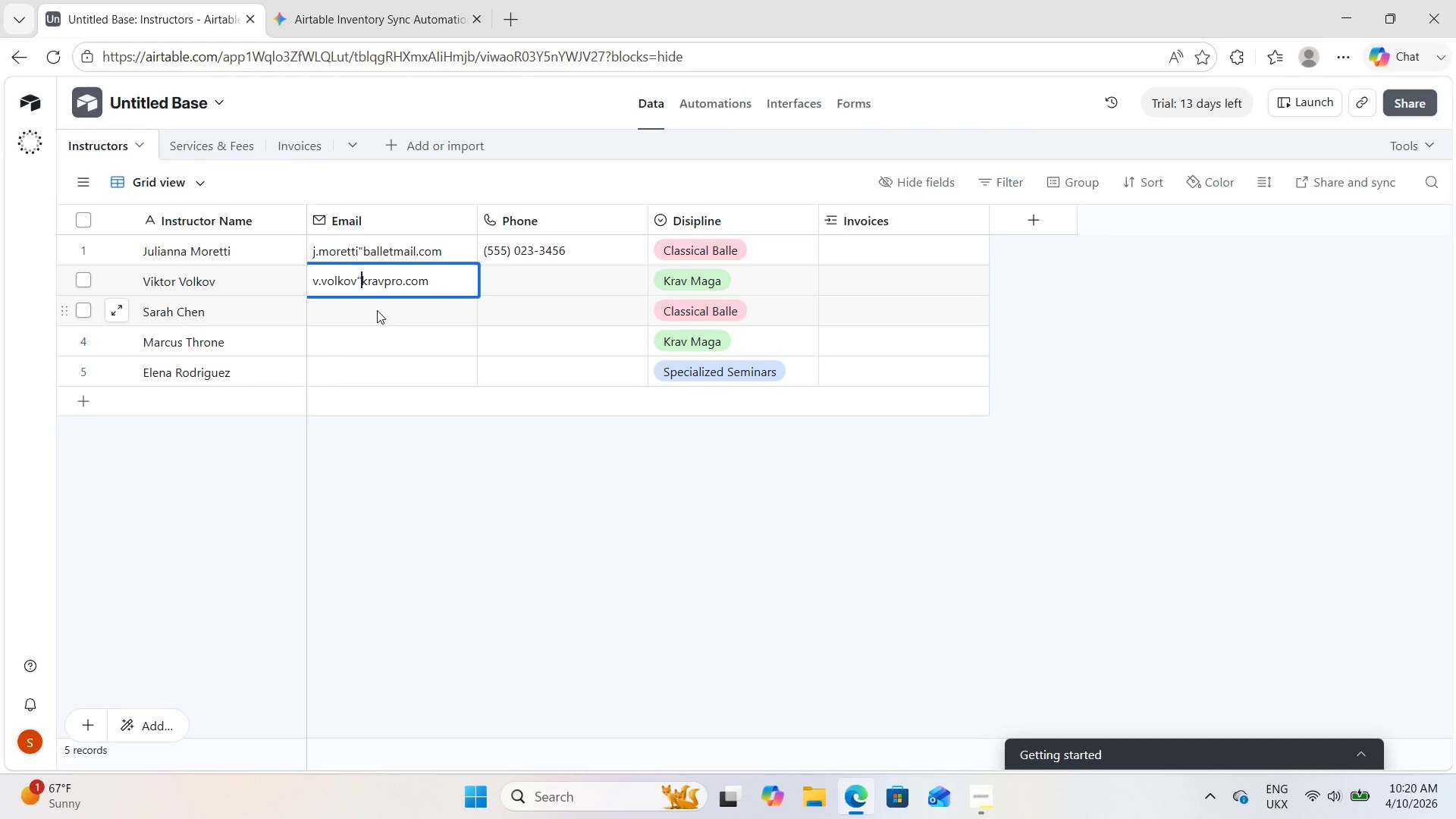 
key(Backspace)
 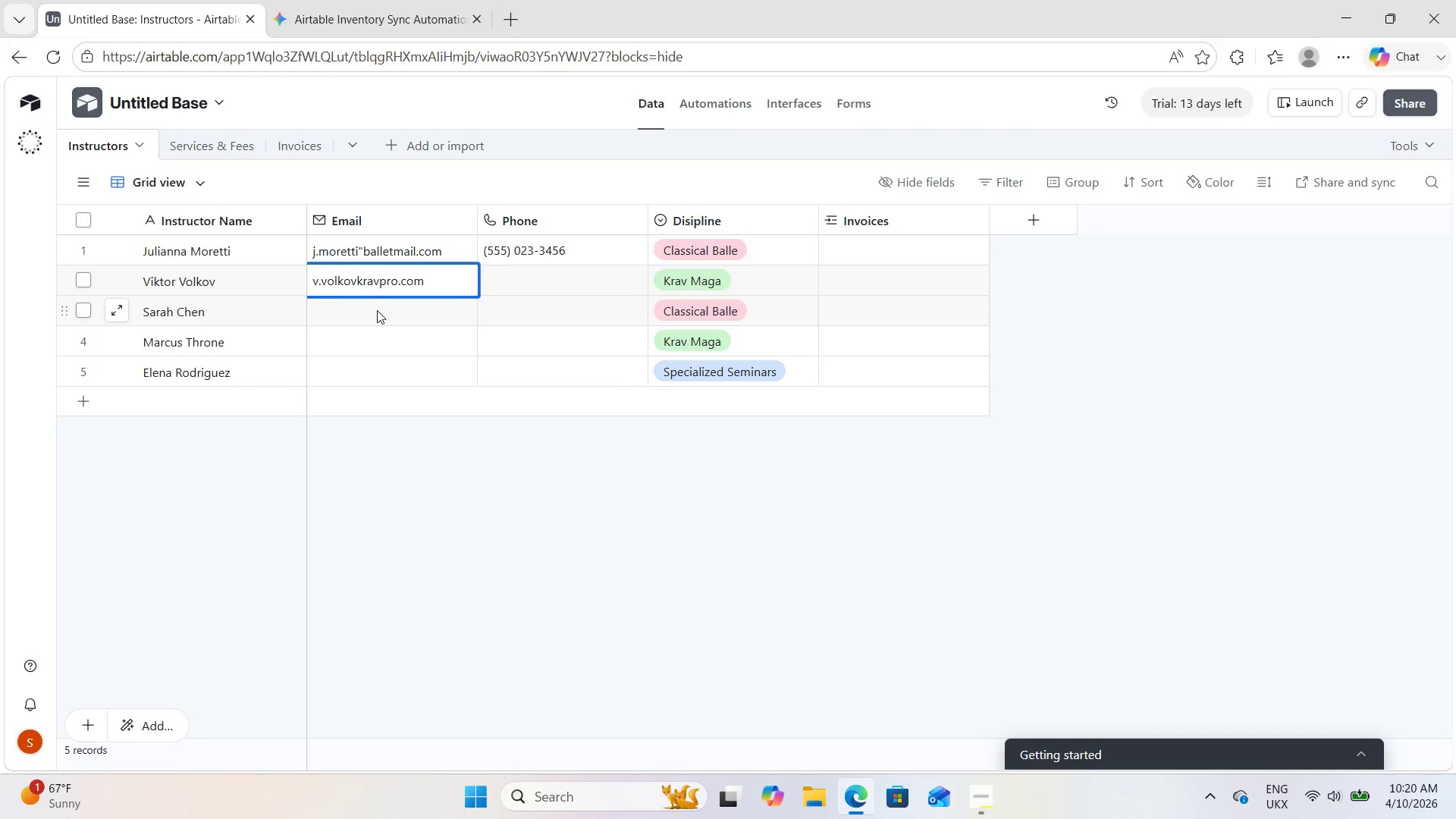 
key(Shift+Backquote)
 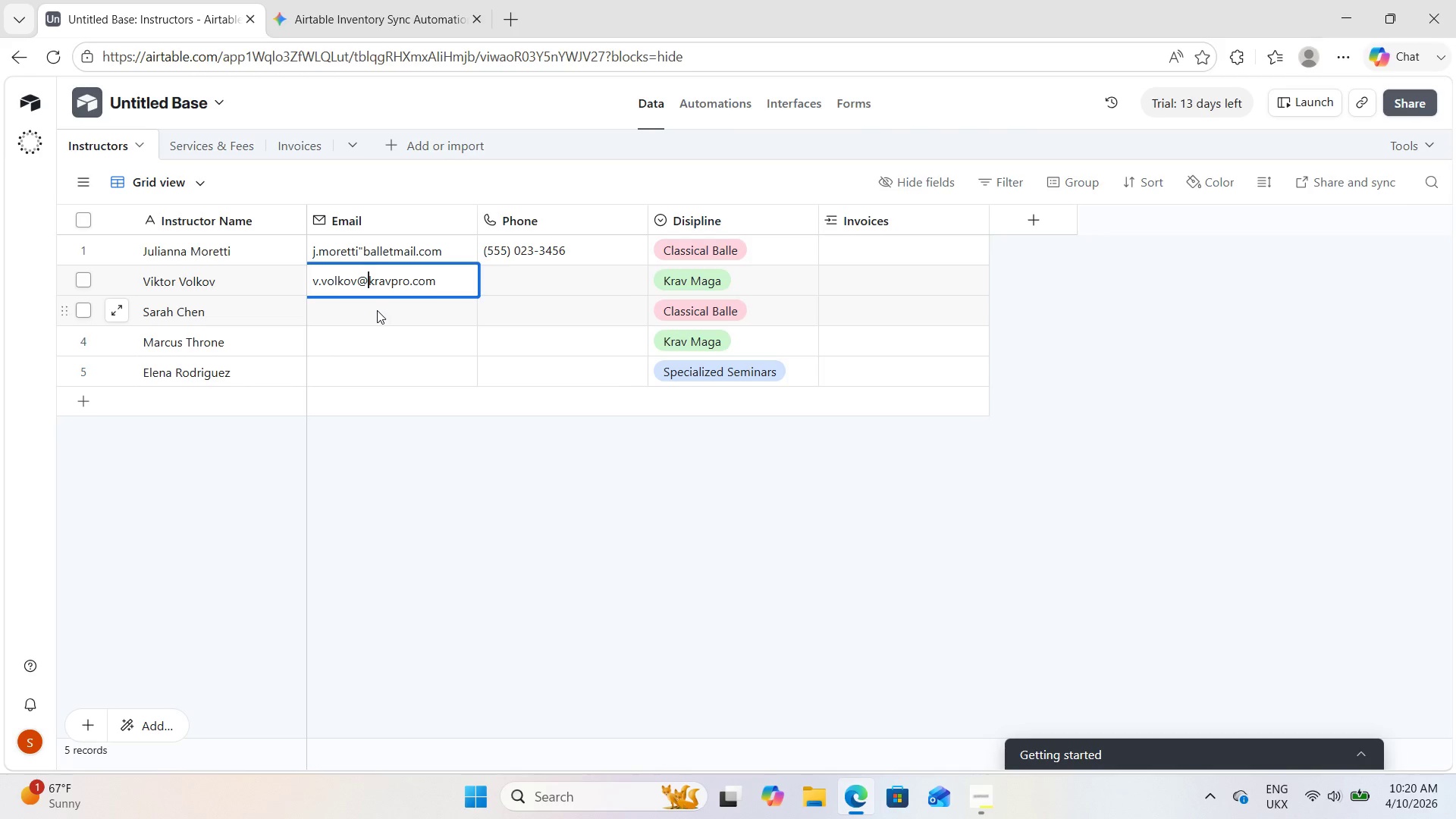 
key(ArrowUp)
 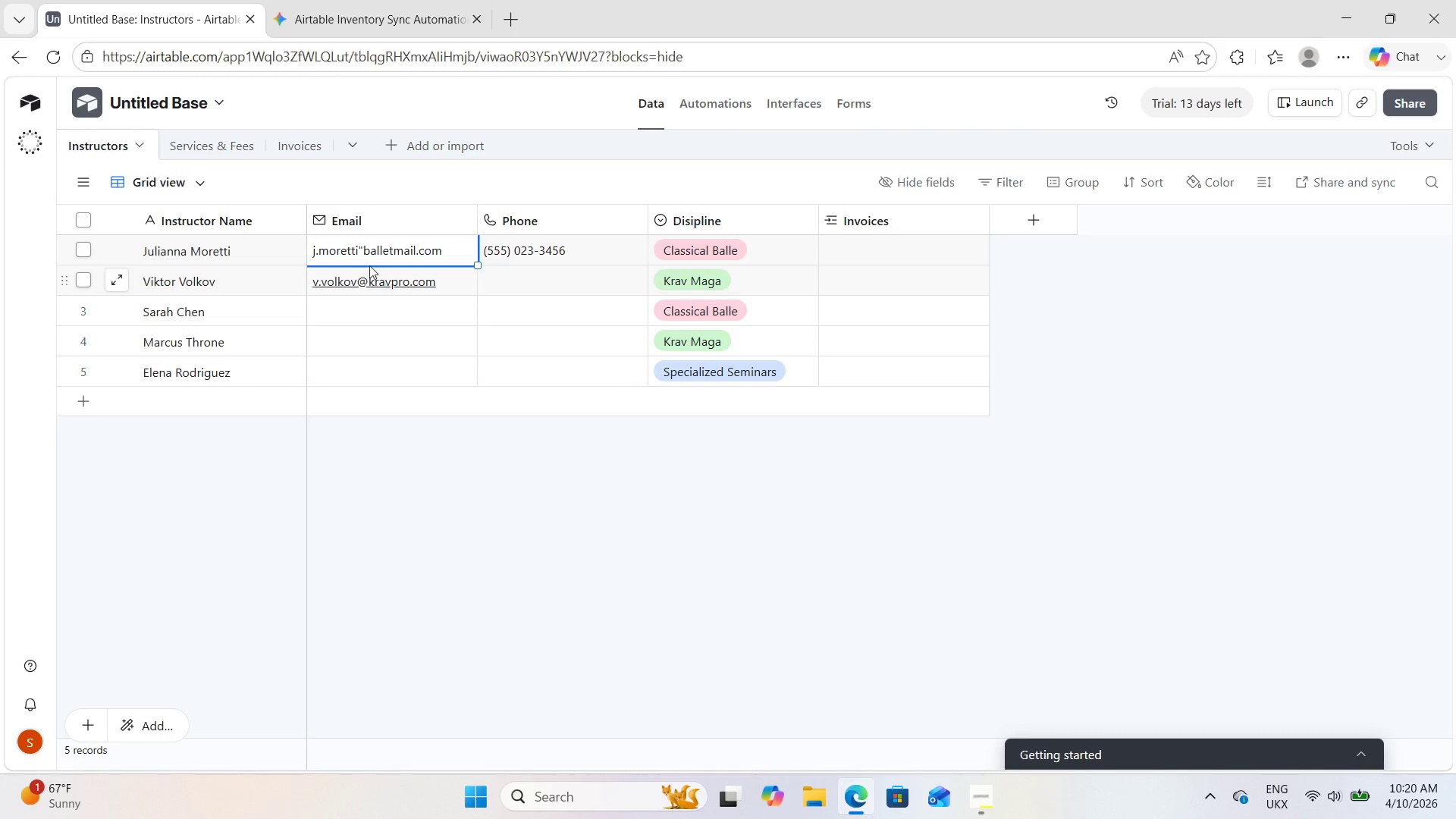 
double_click([365, 243])
 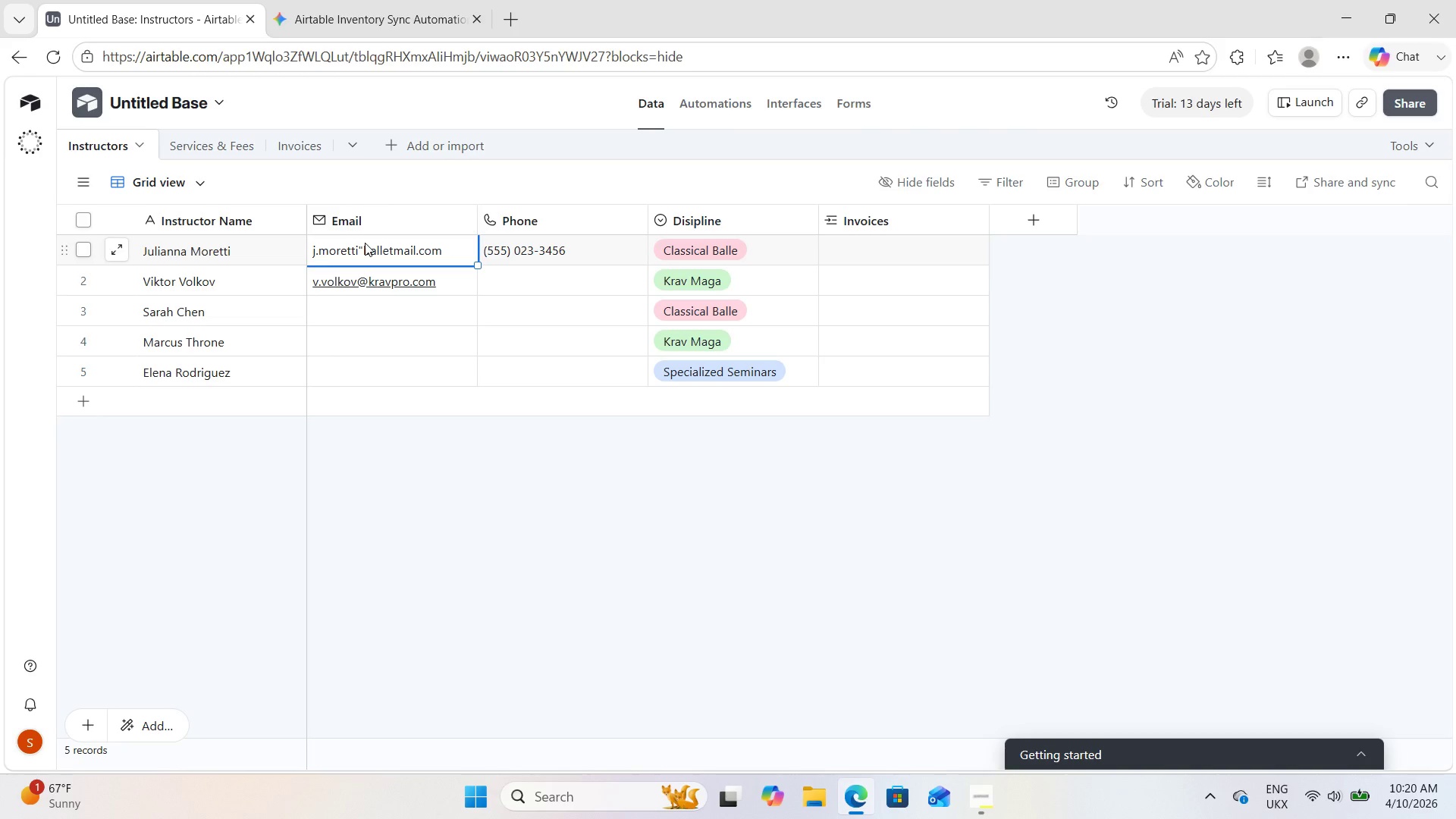 
triple_click([365, 243])
 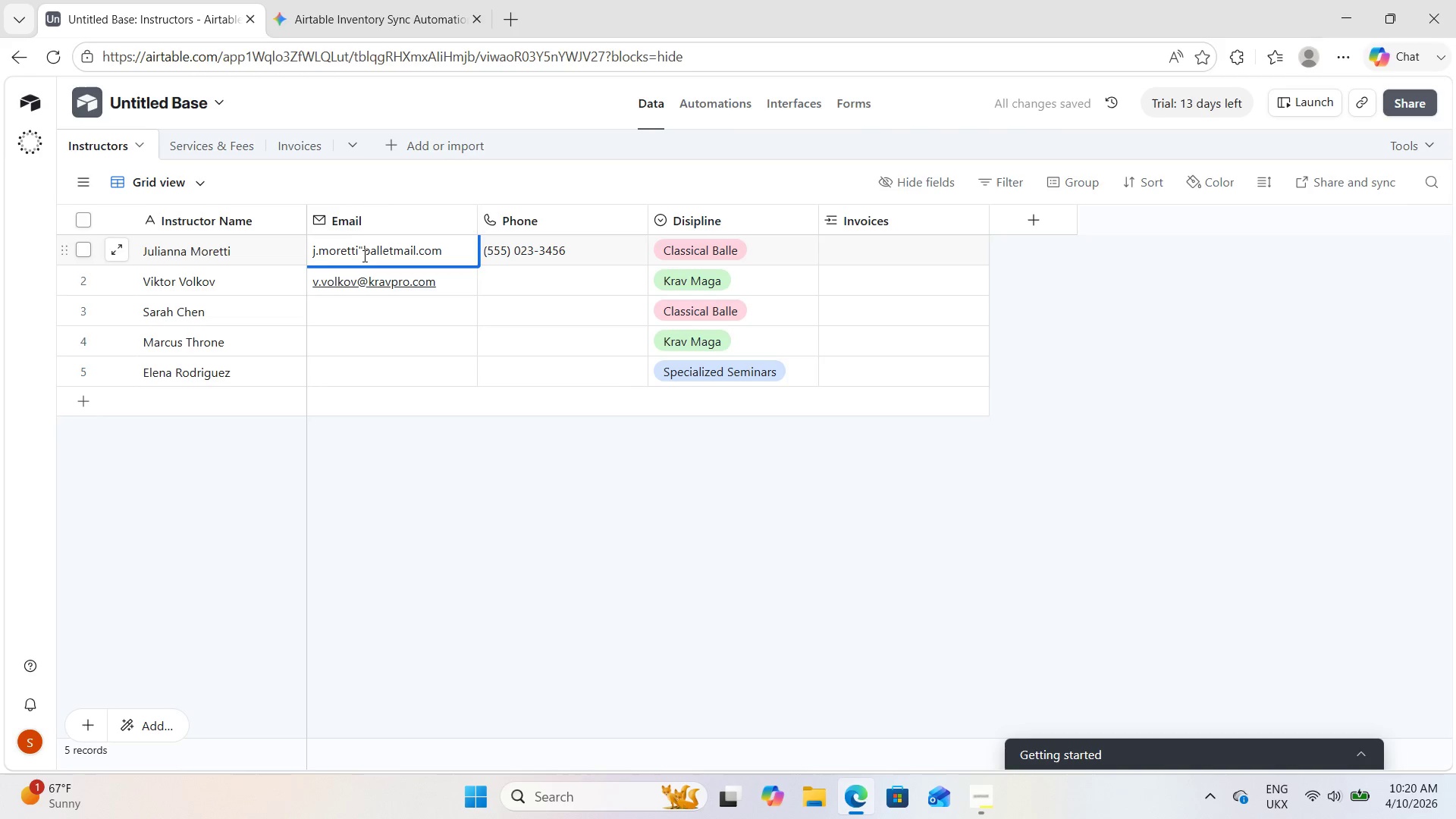 
key(ArrowLeft)
 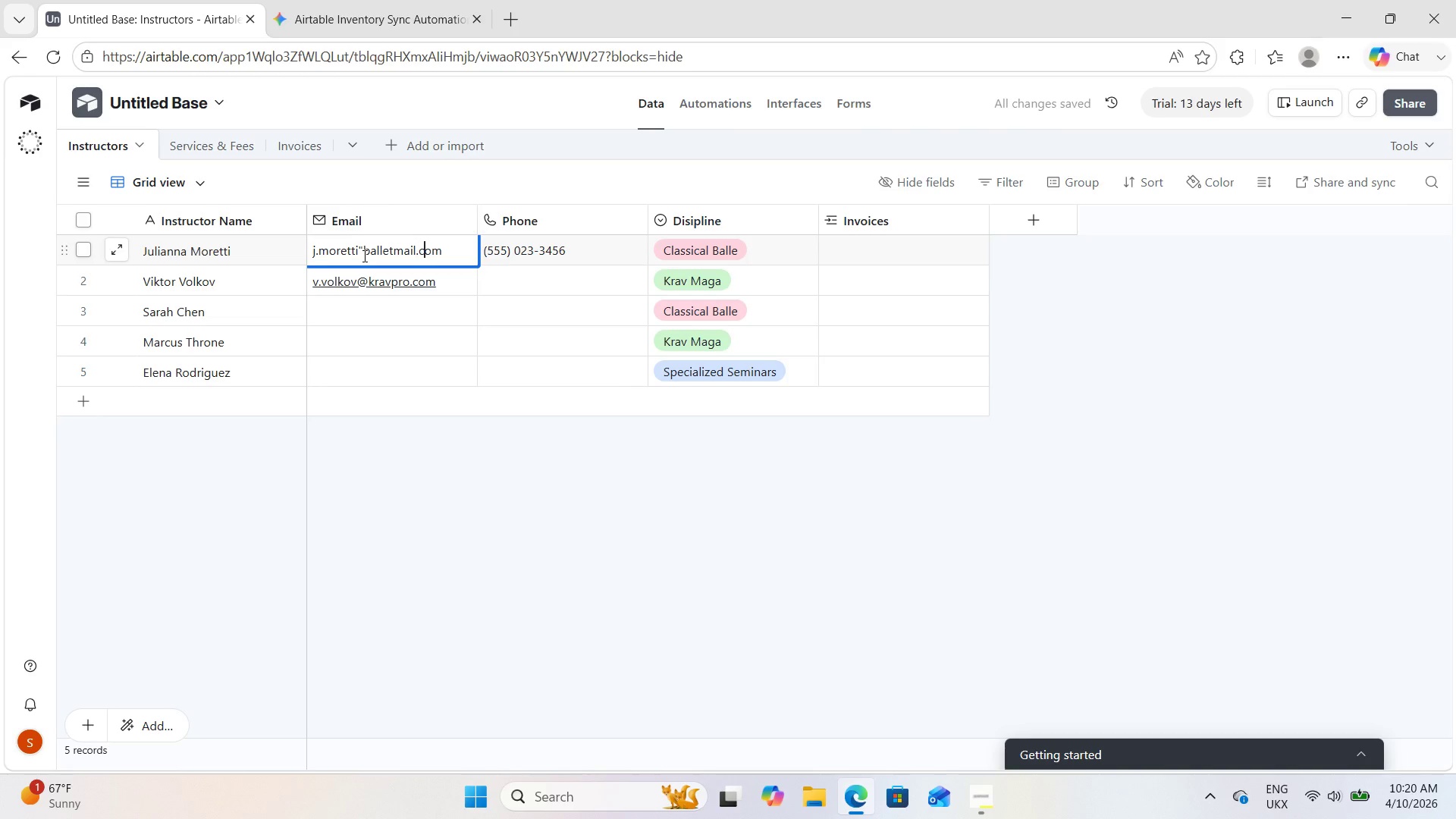 
key(ArrowLeft)
 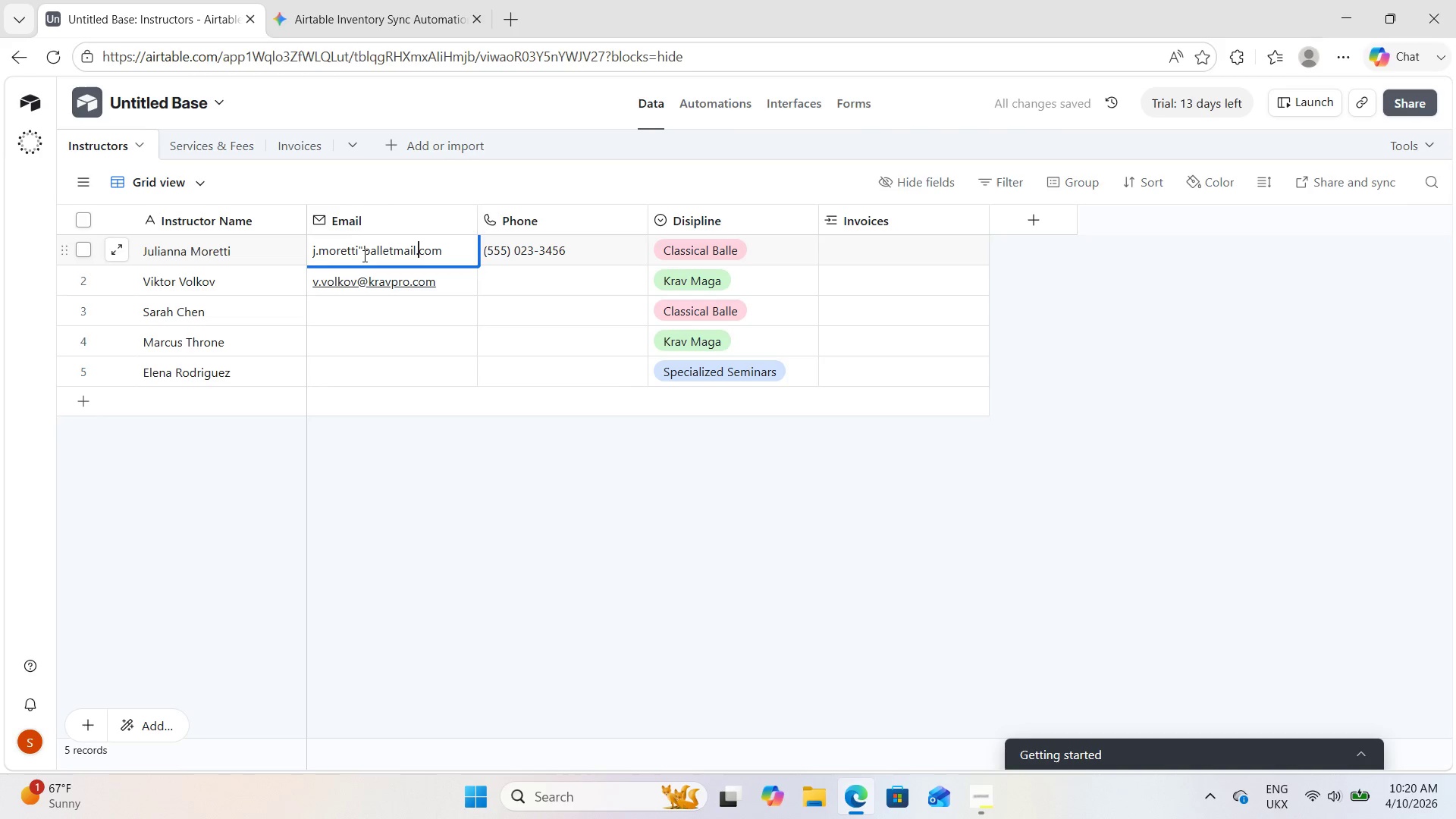 
key(ArrowLeft)
 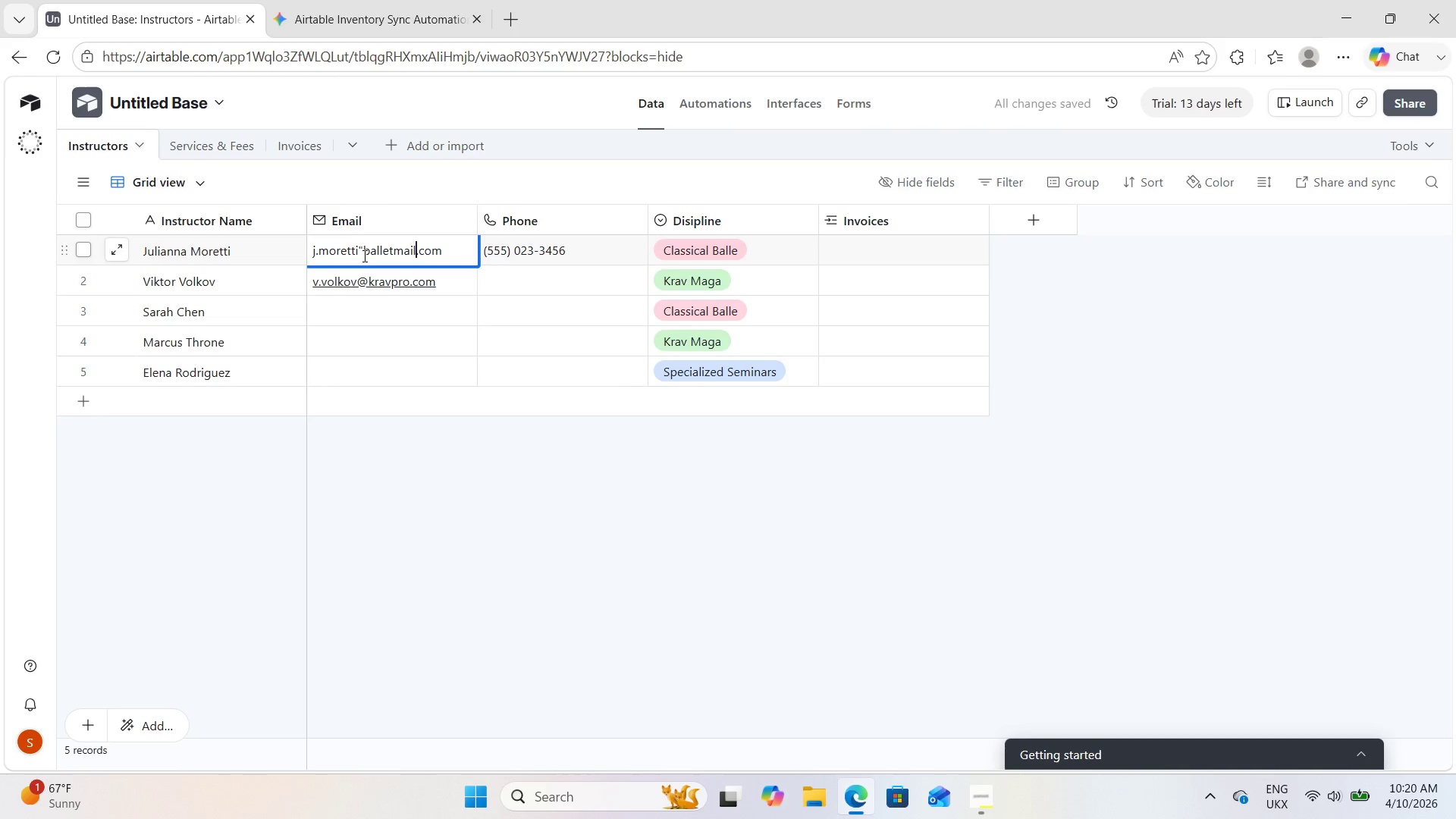 
key(ArrowLeft)
 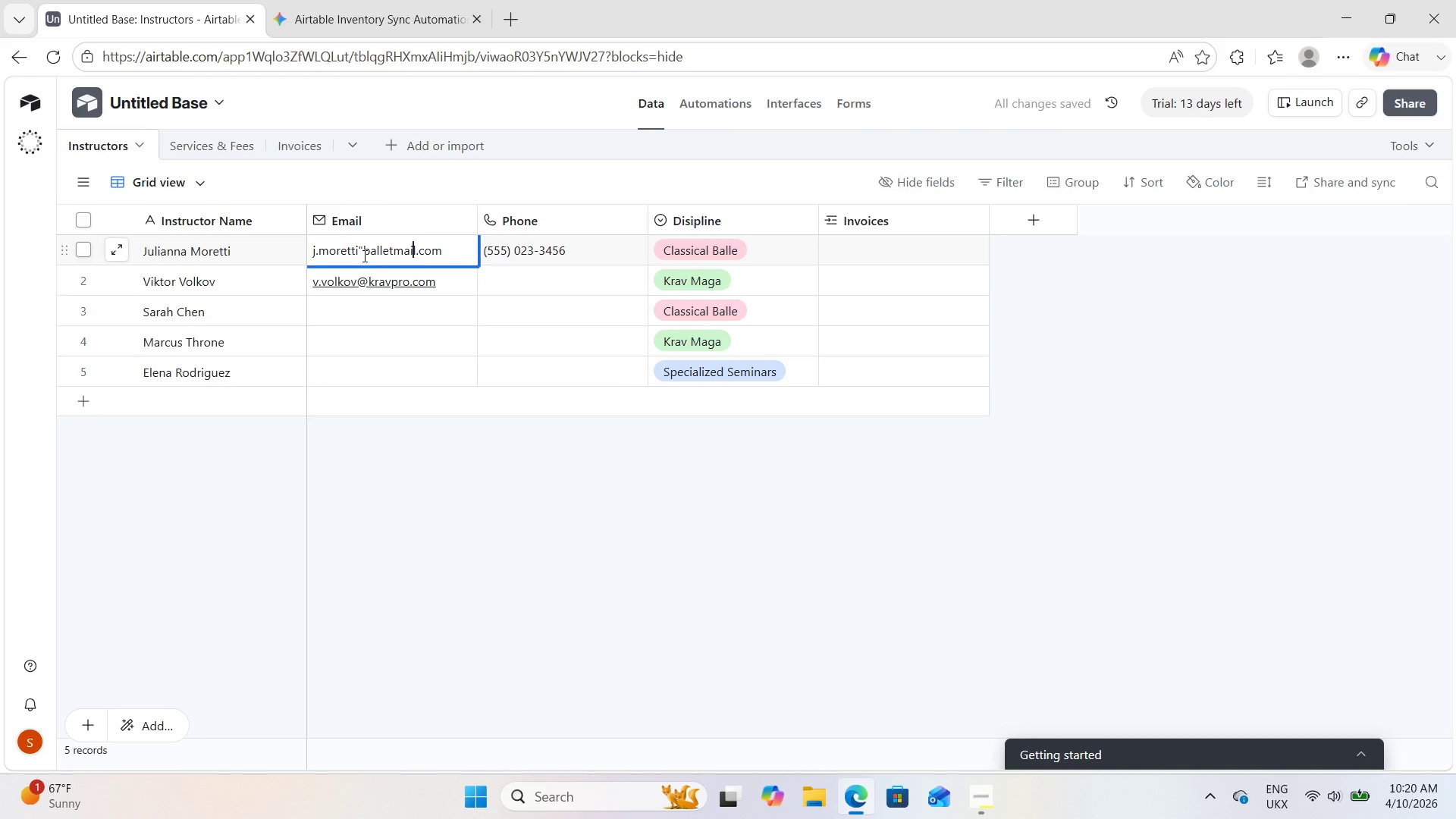 
key(ArrowLeft)
 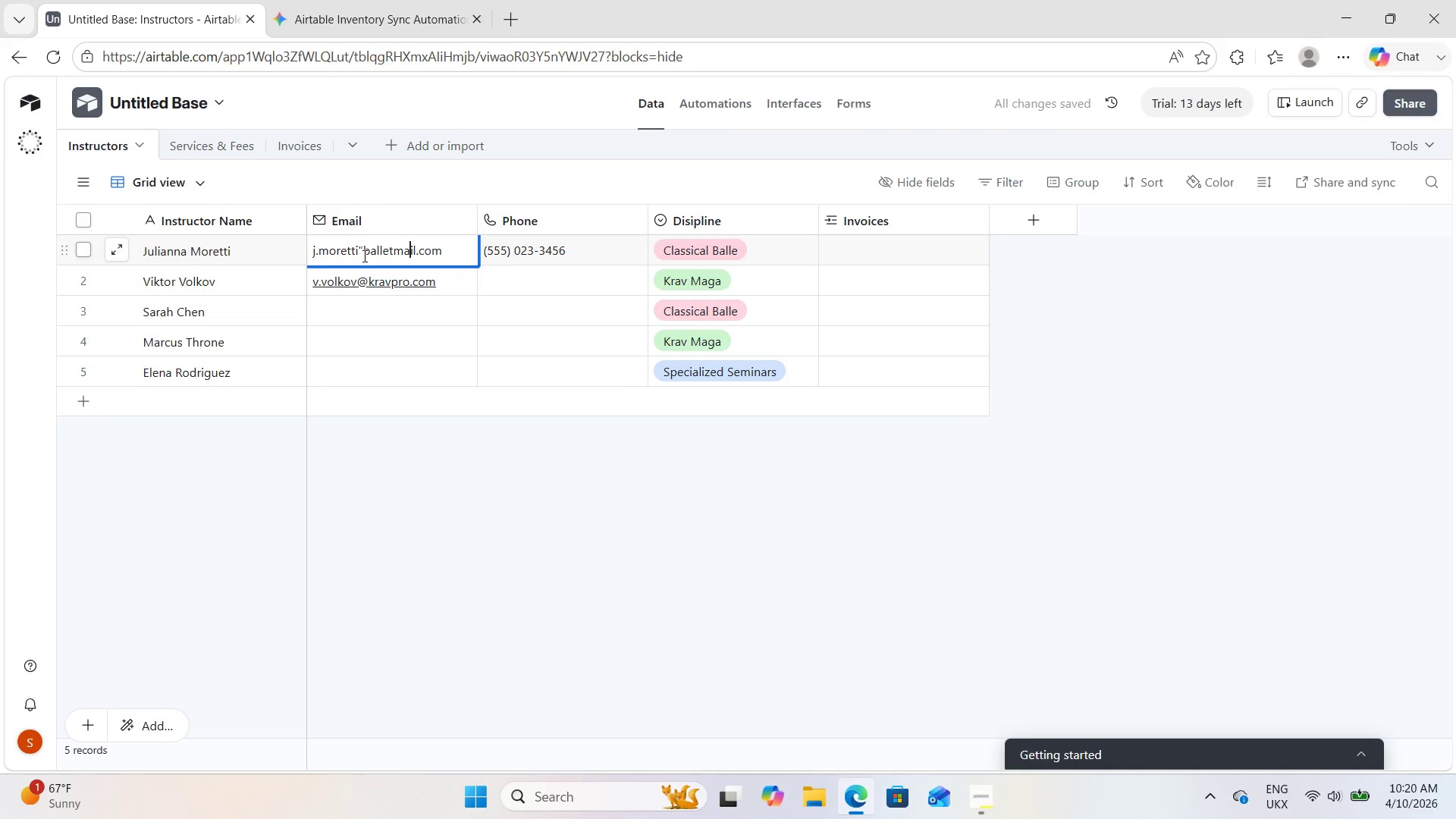 
key(ArrowLeft)
 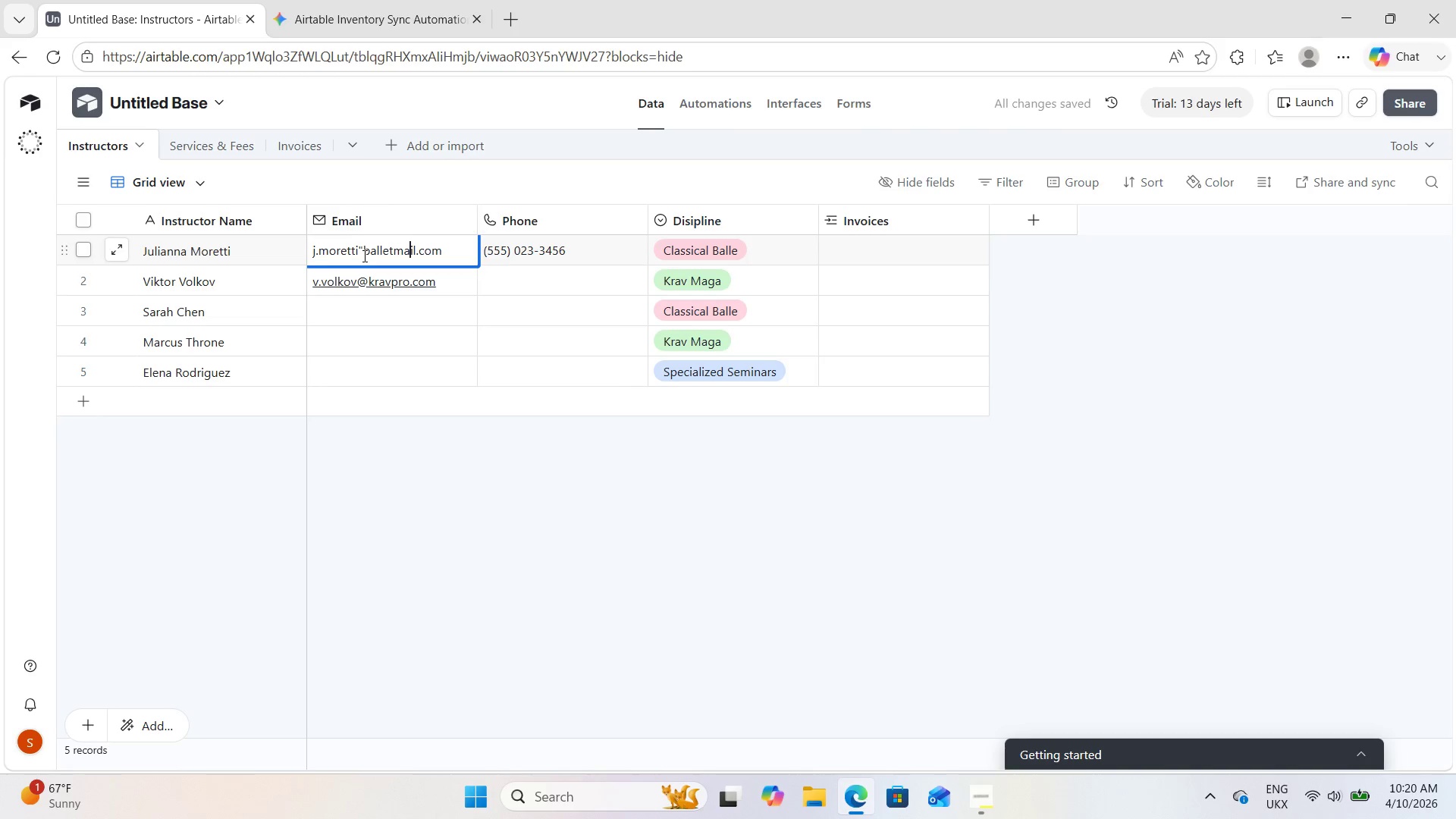 
key(ArrowLeft)
 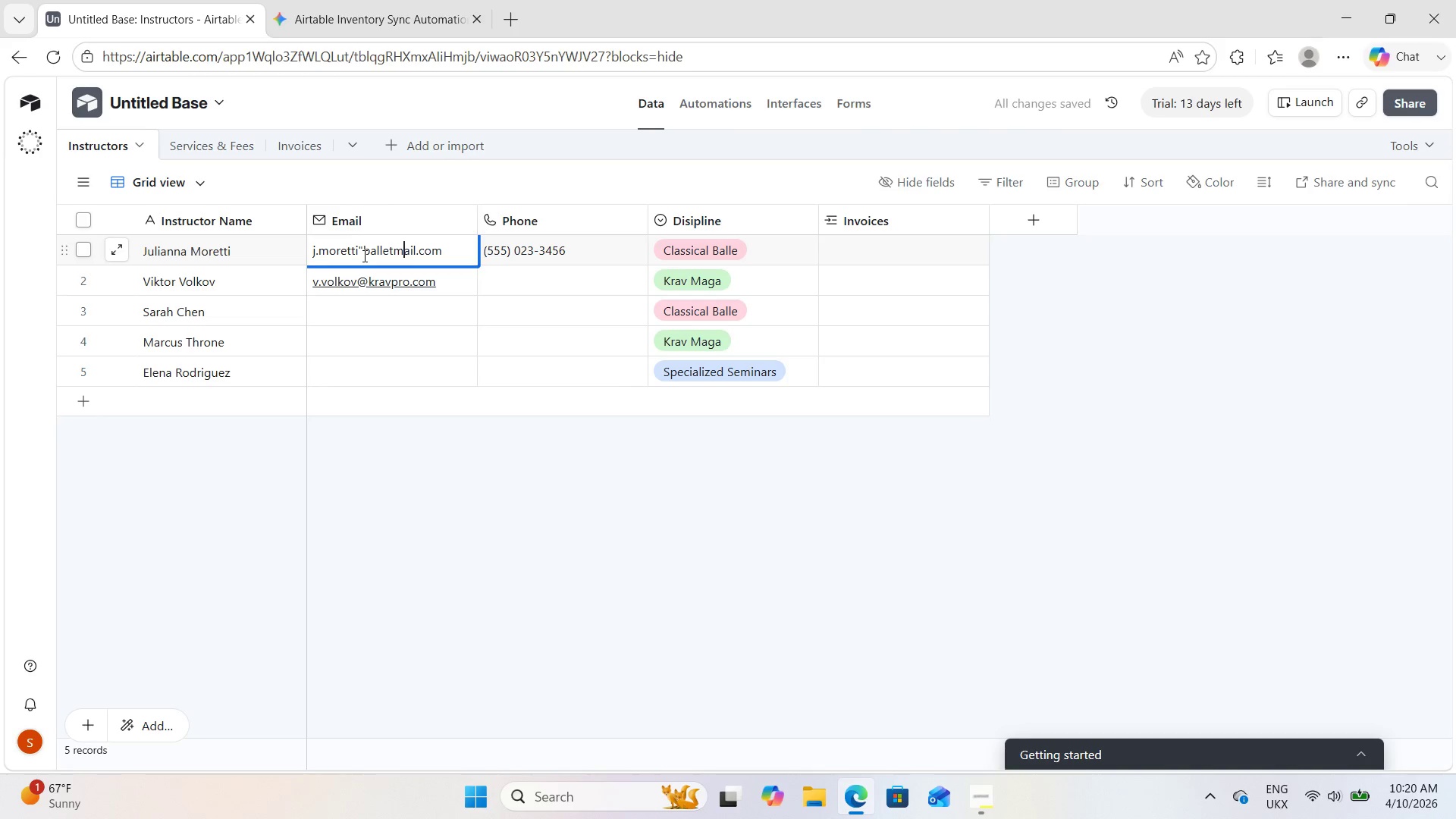 
key(ArrowLeft)
 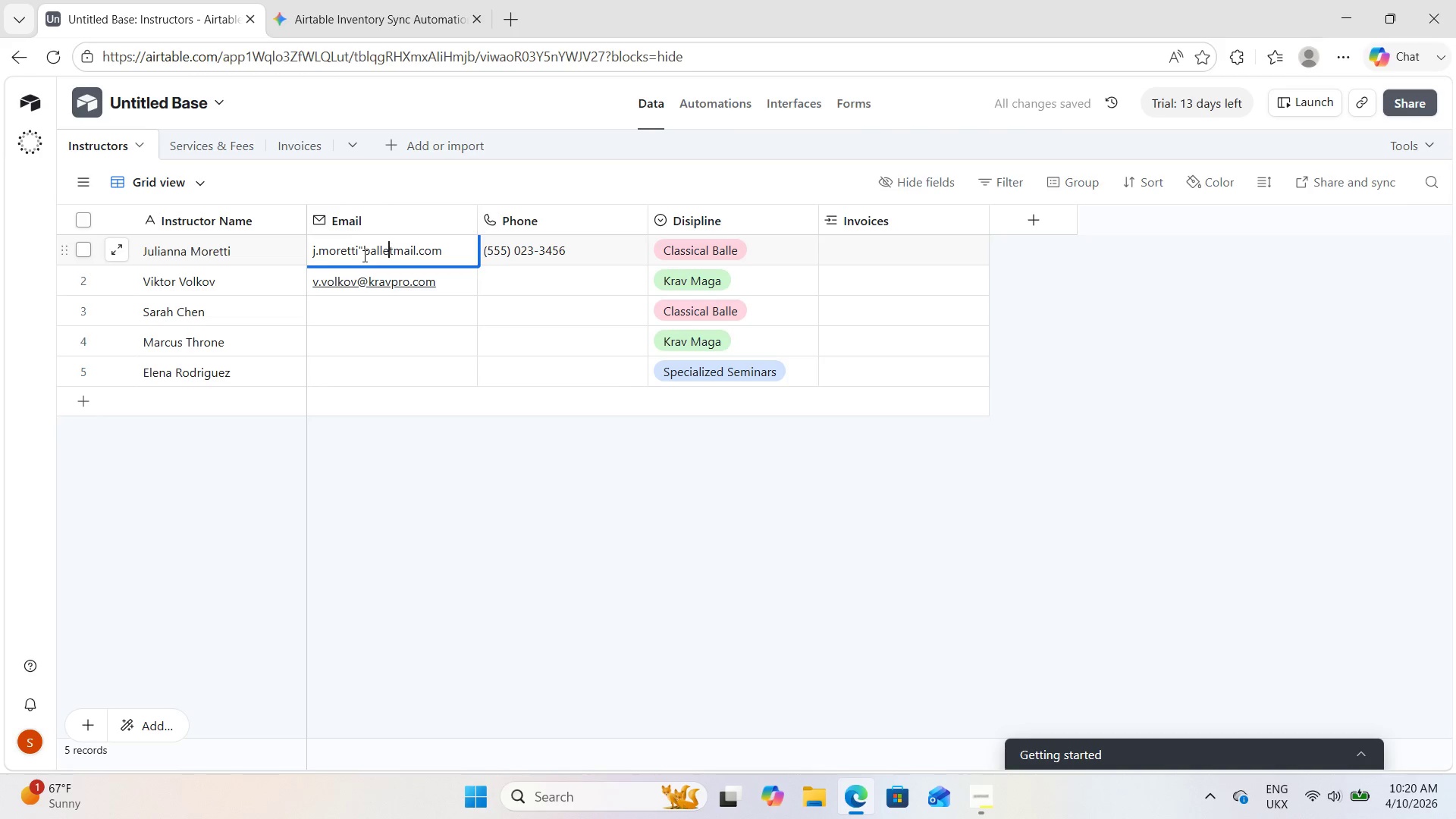 
key(ArrowLeft)
 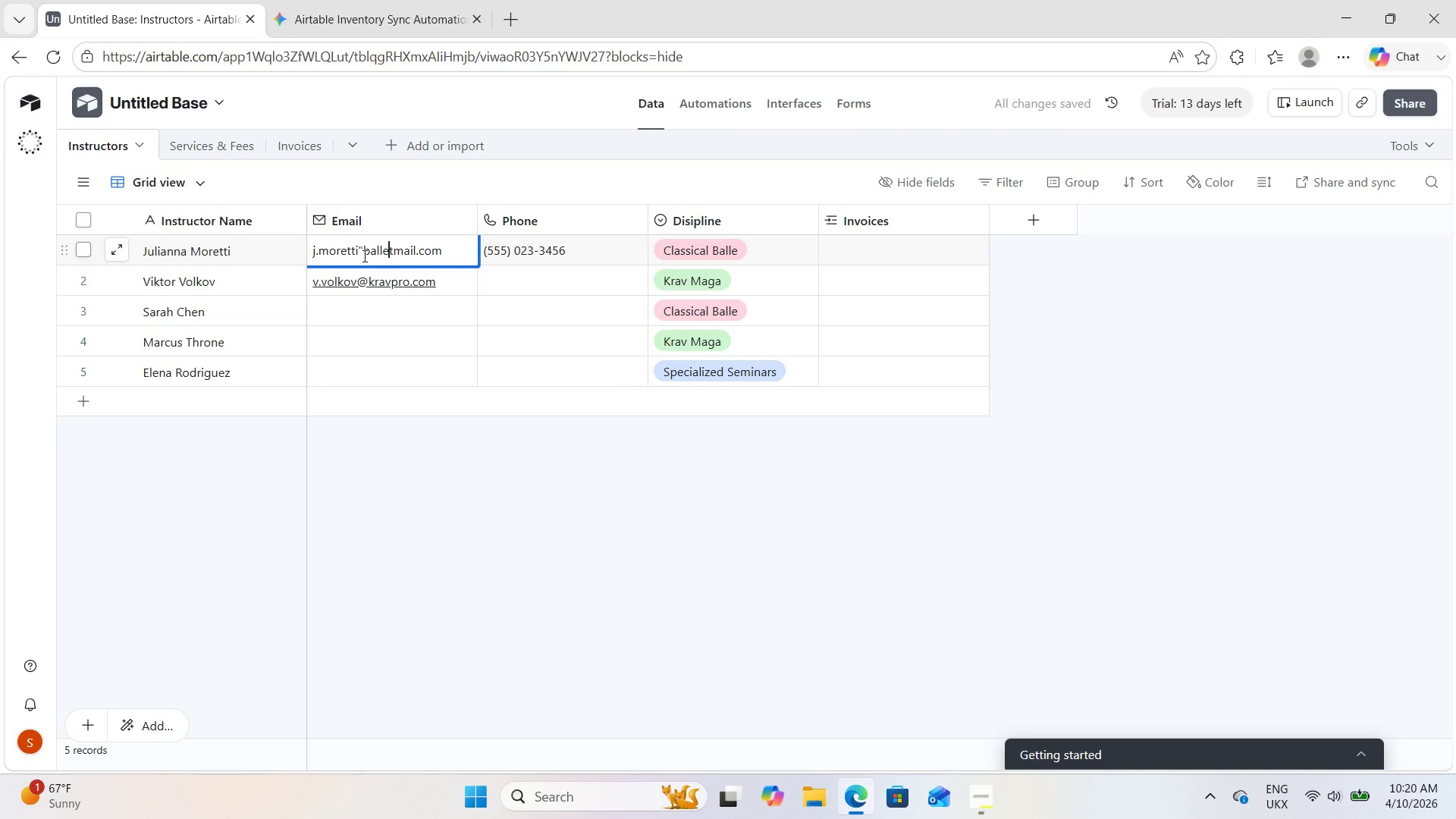 
key(ArrowLeft)
 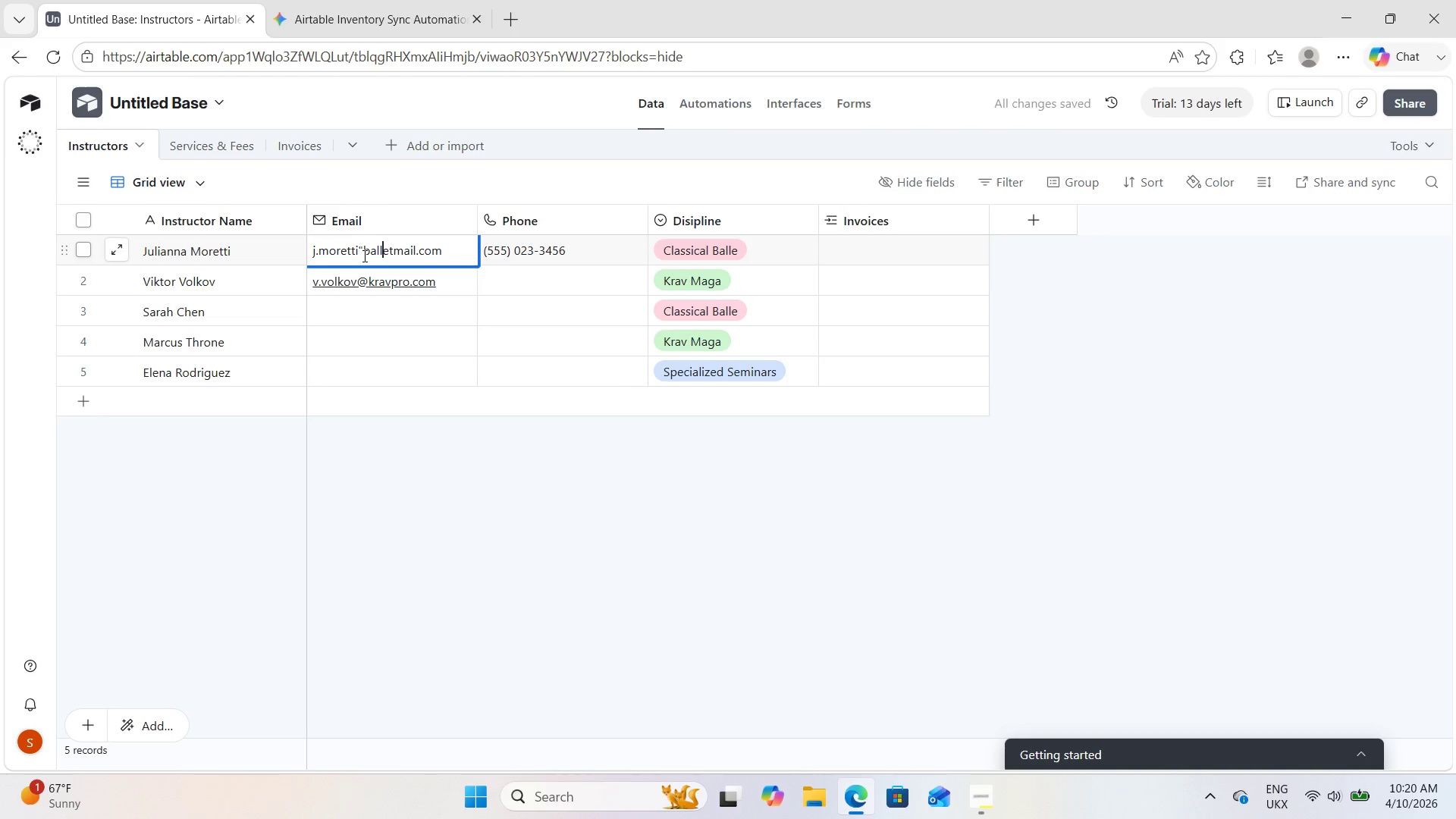 
key(ArrowLeft)
 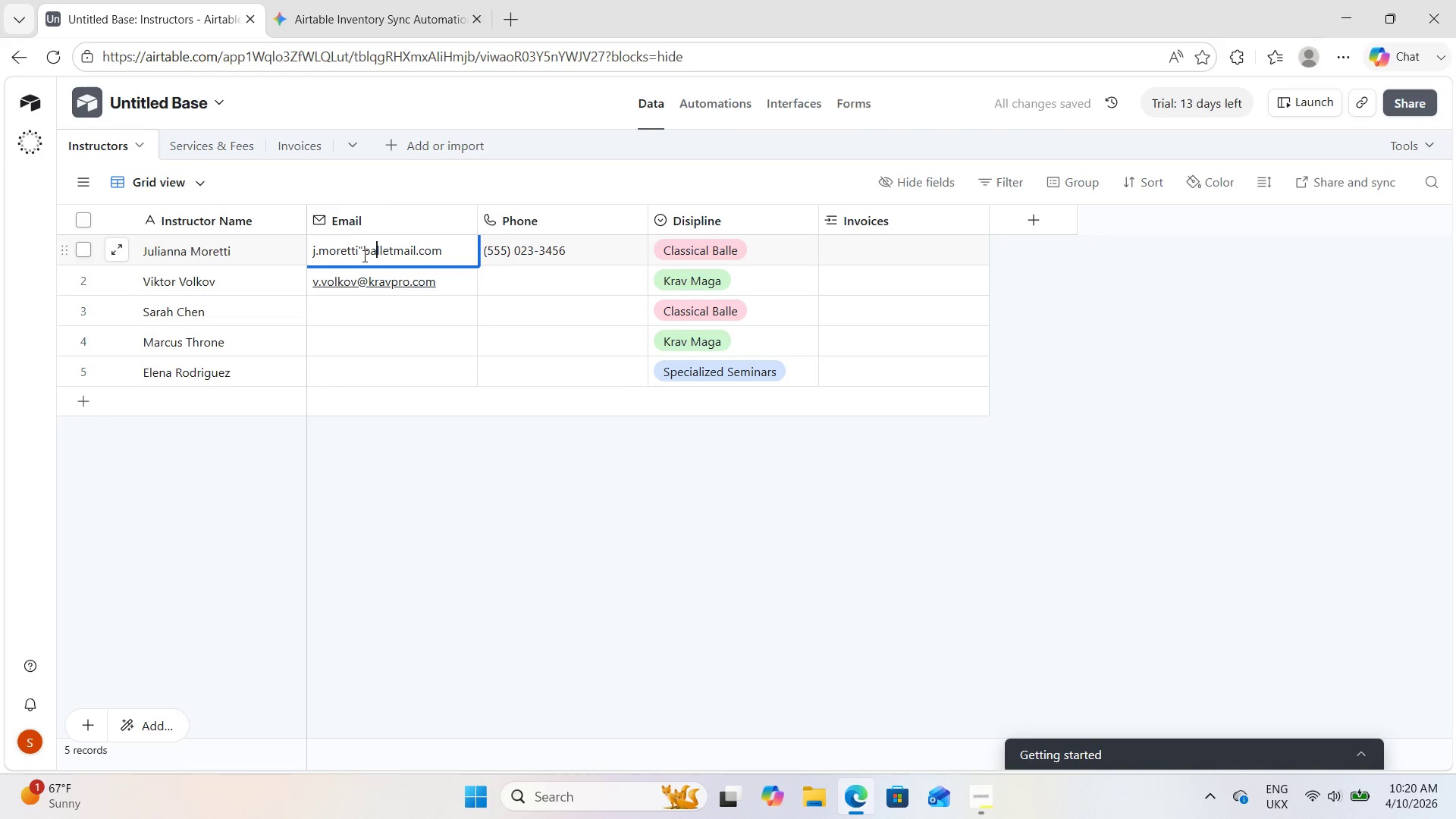 
key(ArrowLeft)
 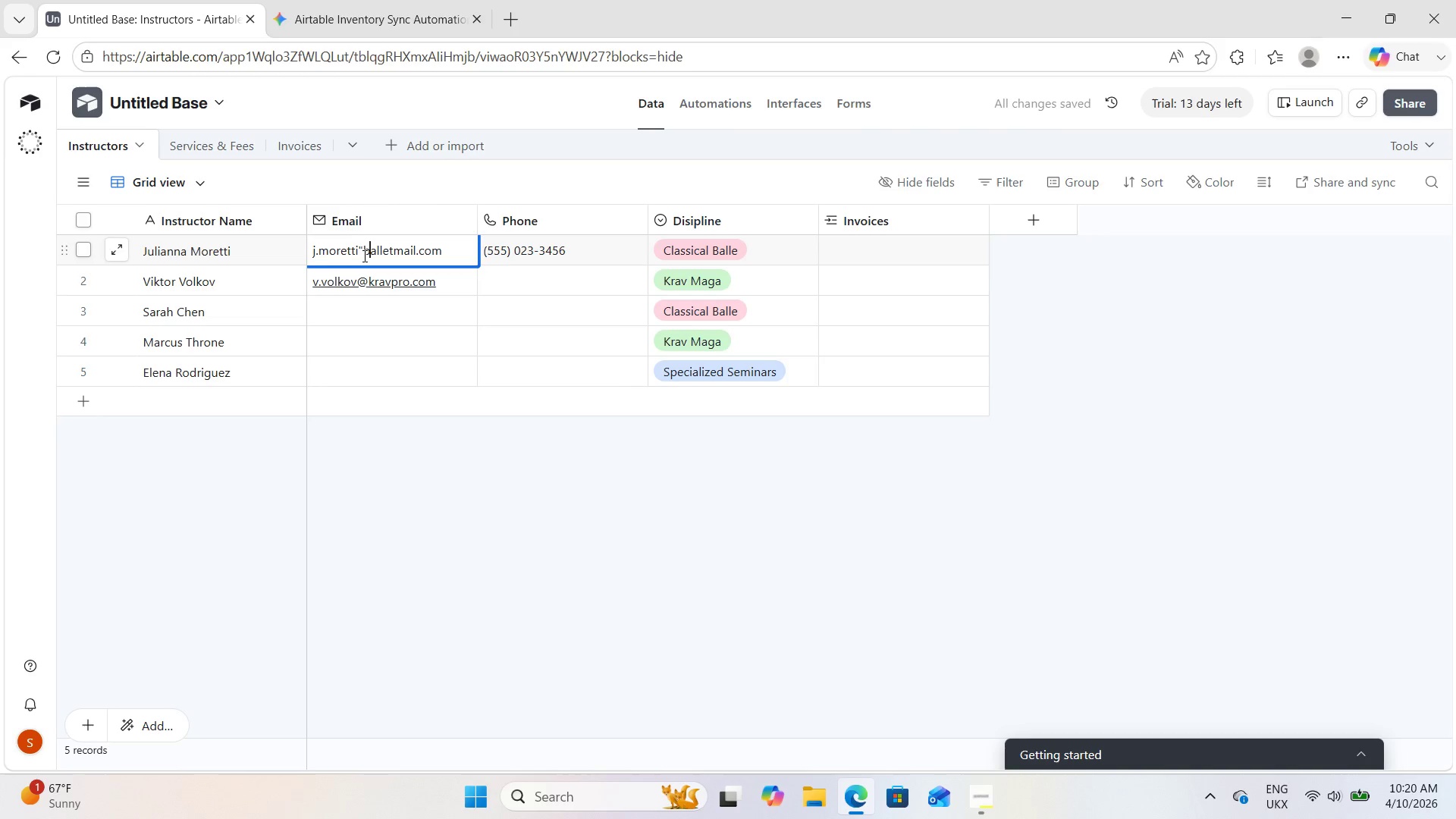 
key(ArrowLeft)
 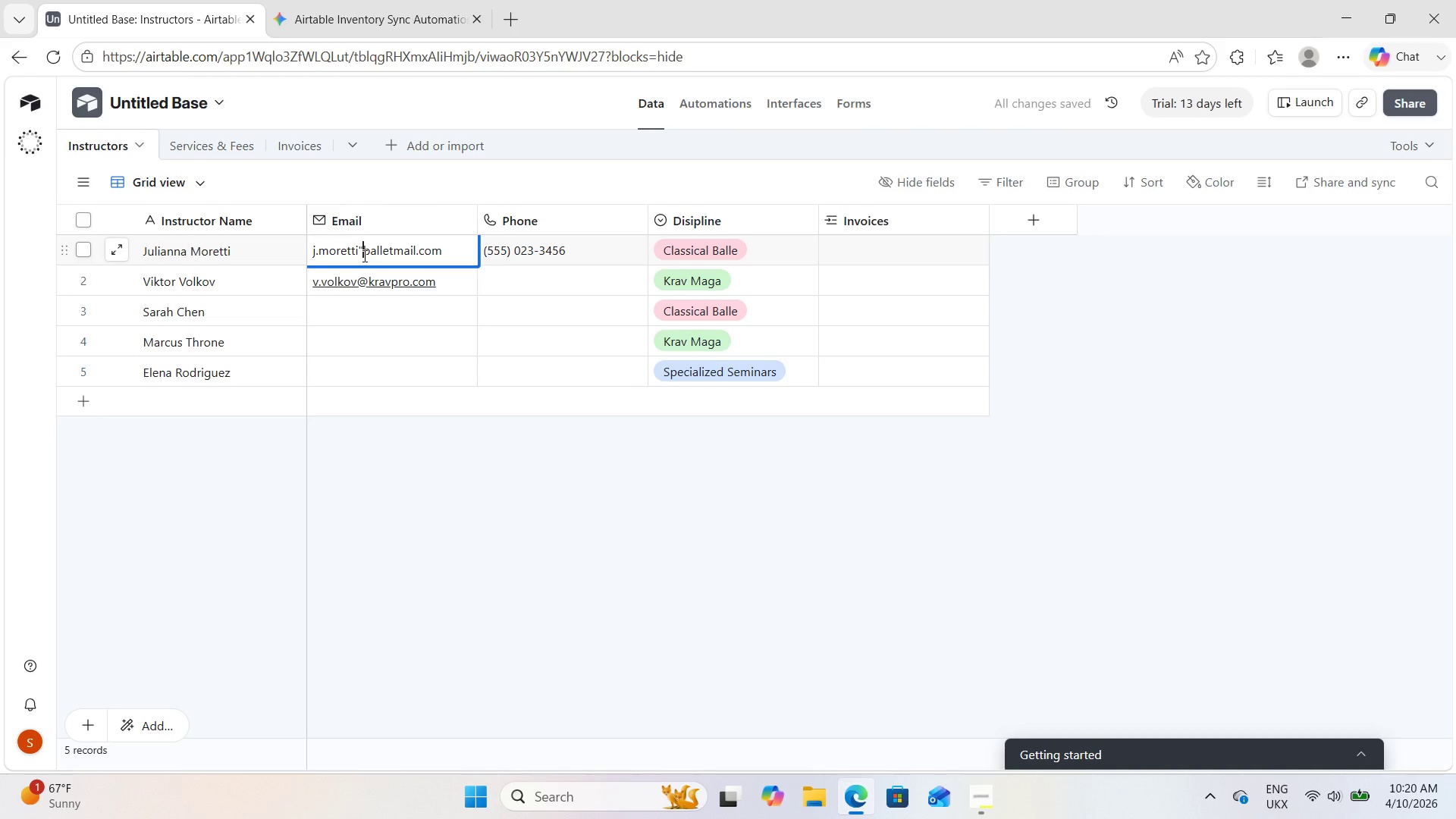 
key(ArrowLeft)
 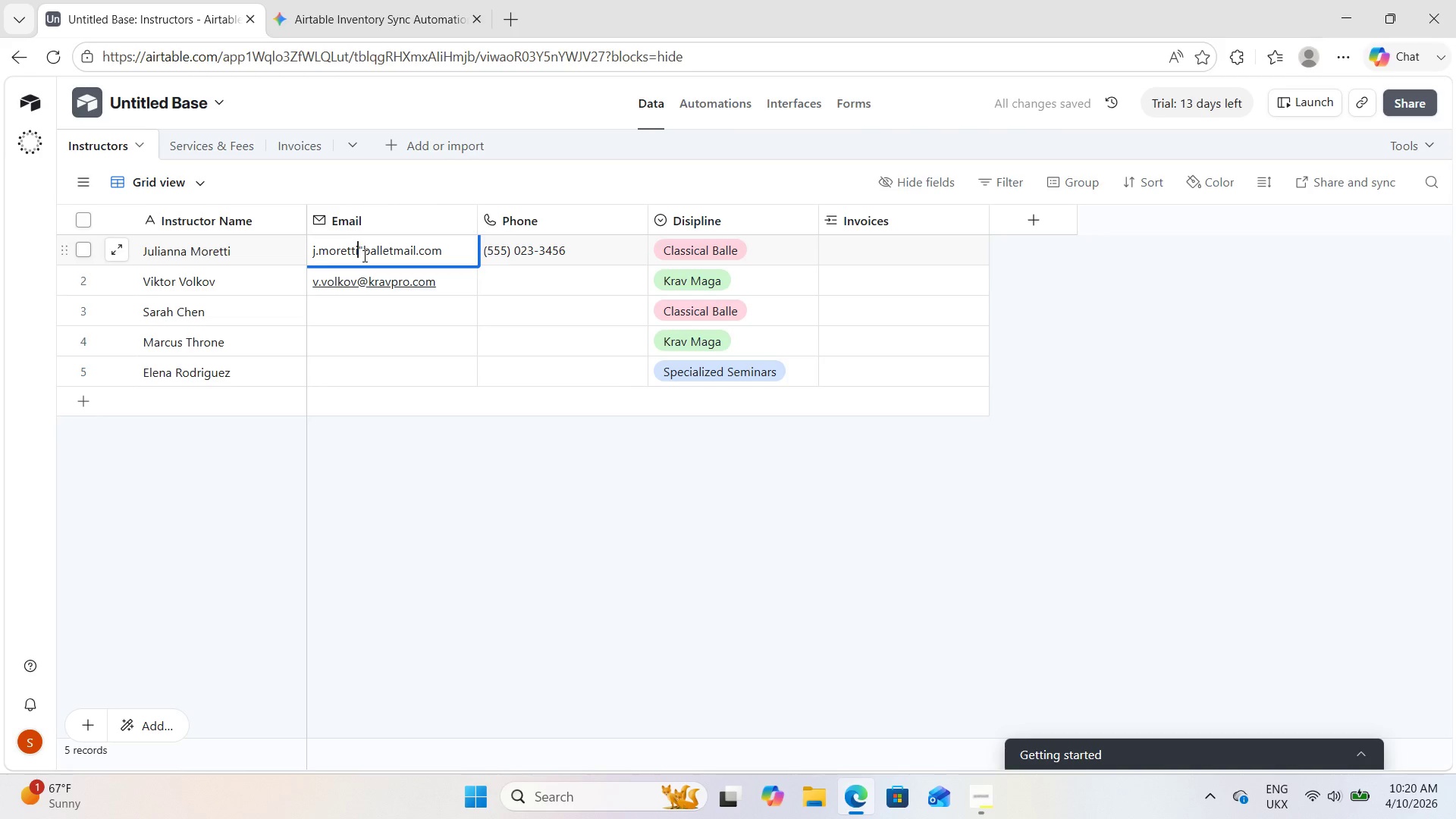 
key(ArrowLeft)
 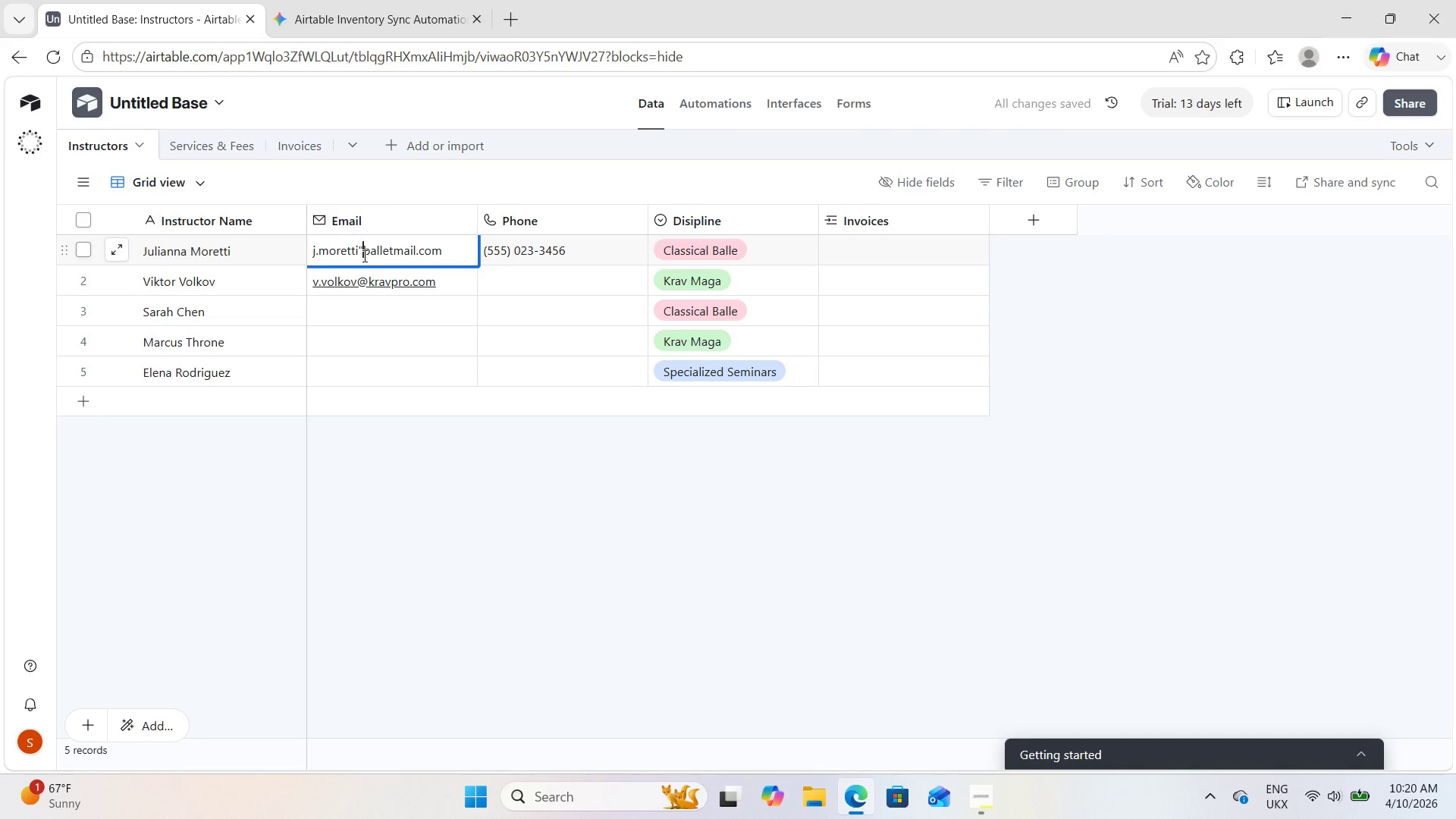 
key(ArrowRight)
 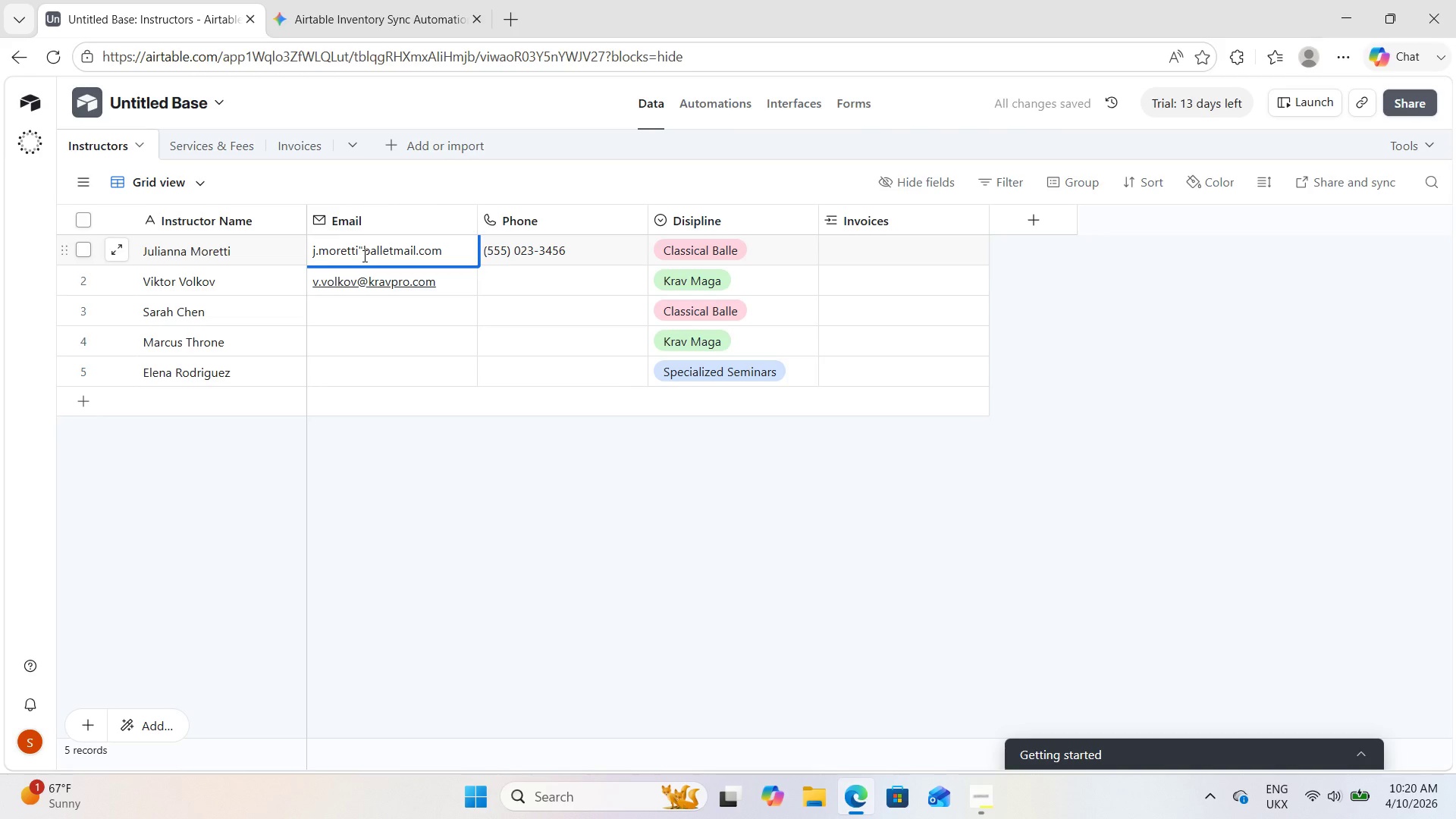 
key(Backspace)
 